 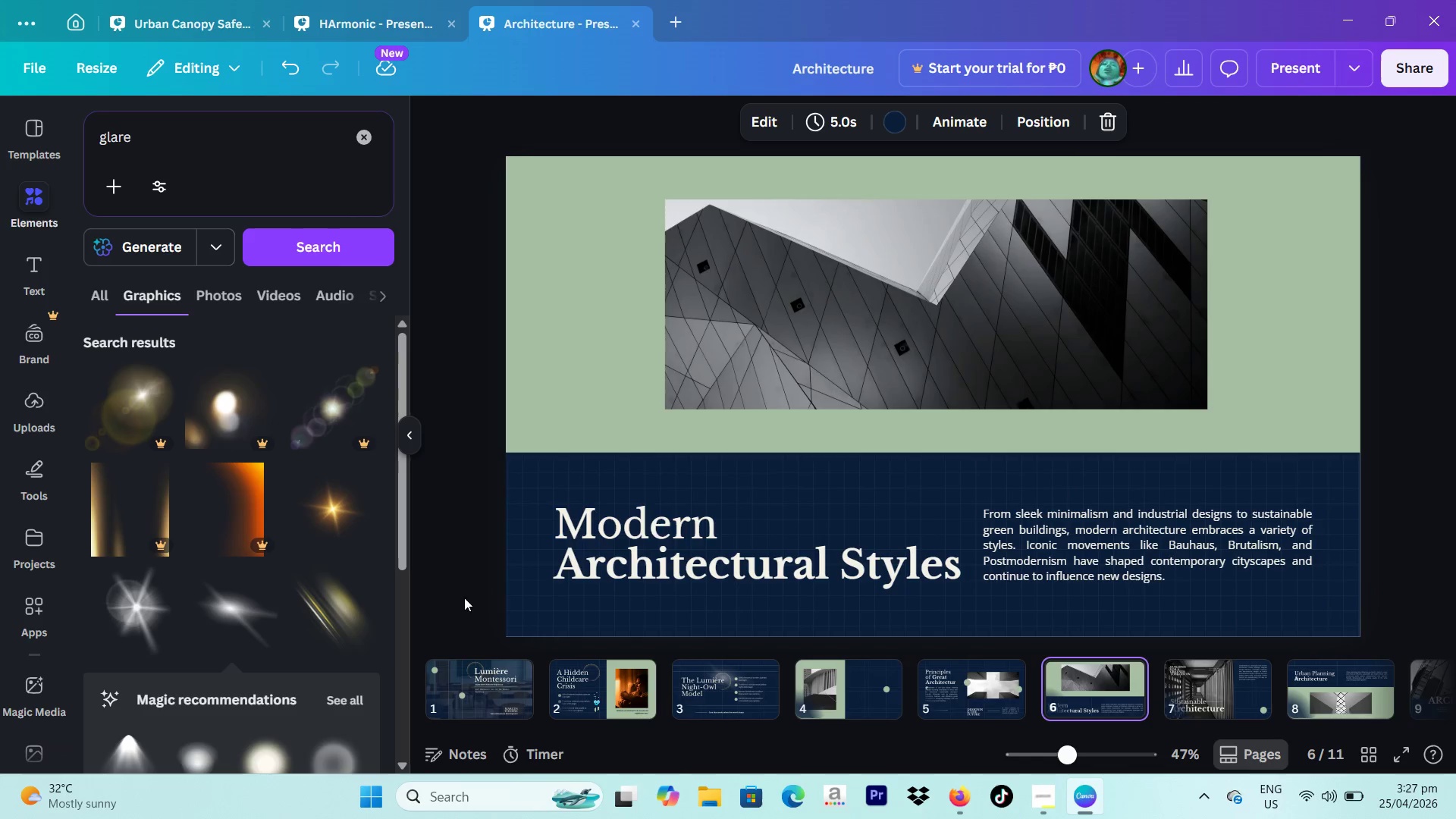 
left_click([855, 684])
 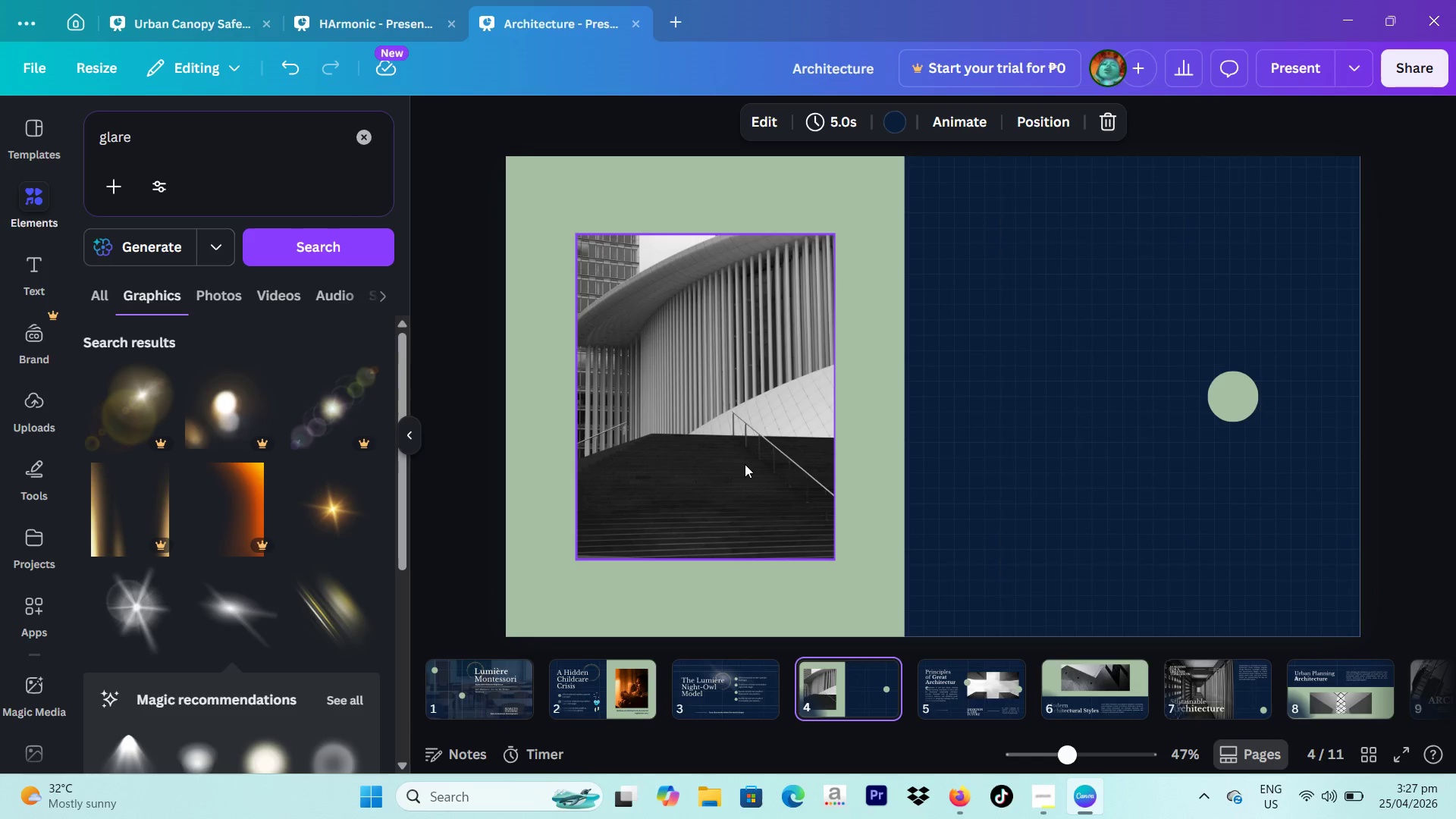 
key(Alt+Backspace)
 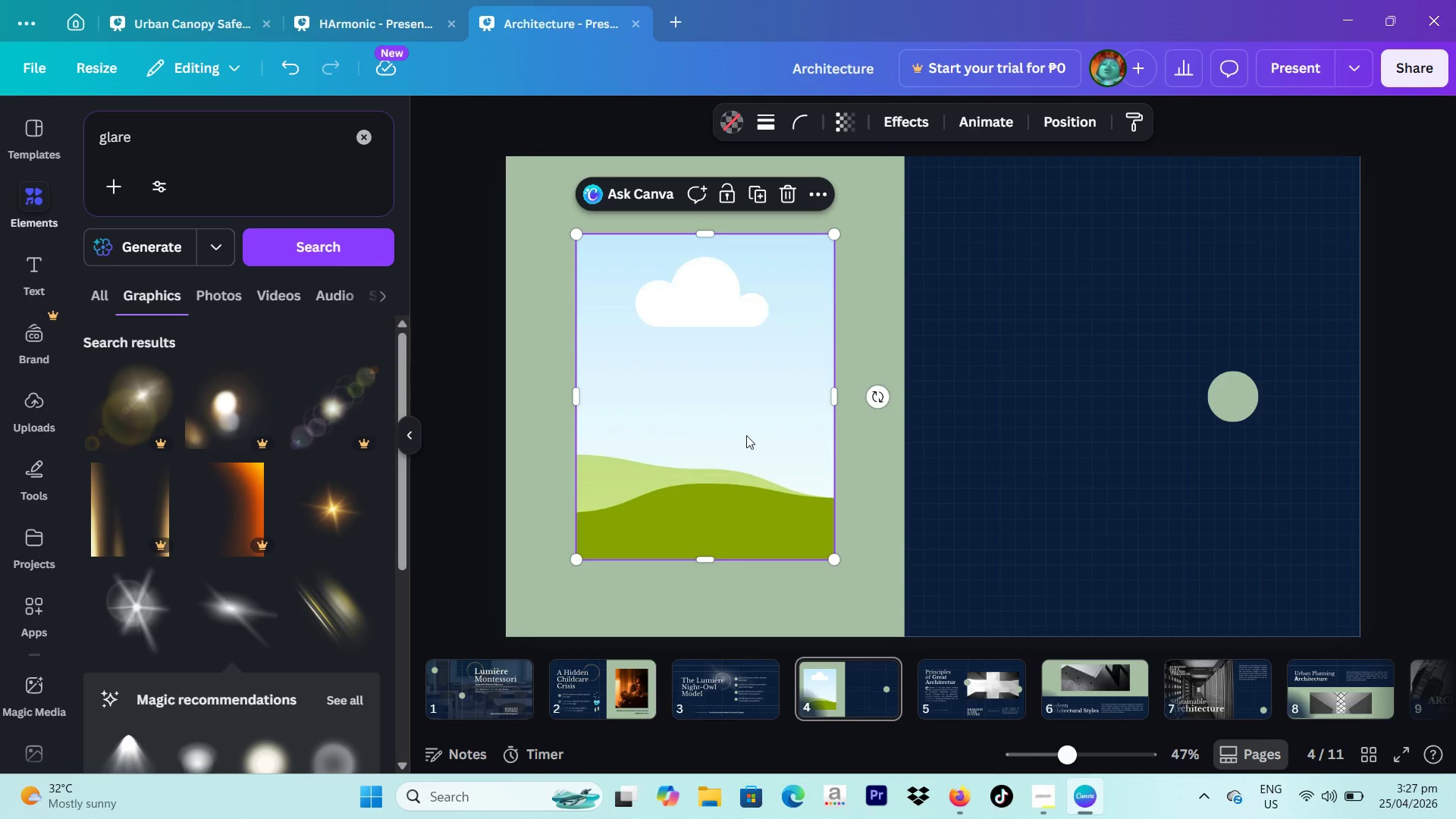 
key(Backspace)
 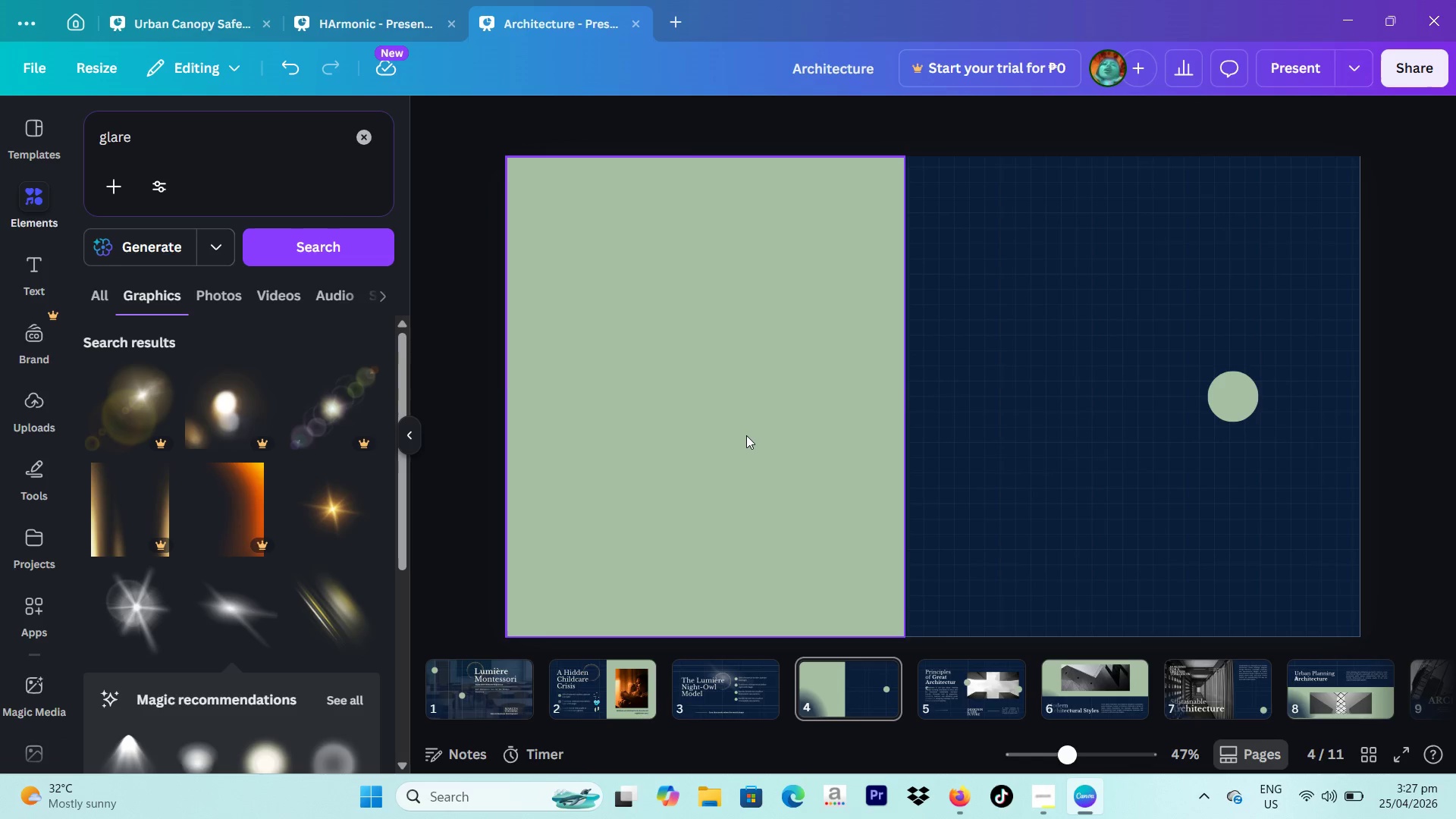 
left_click([746, 435])
 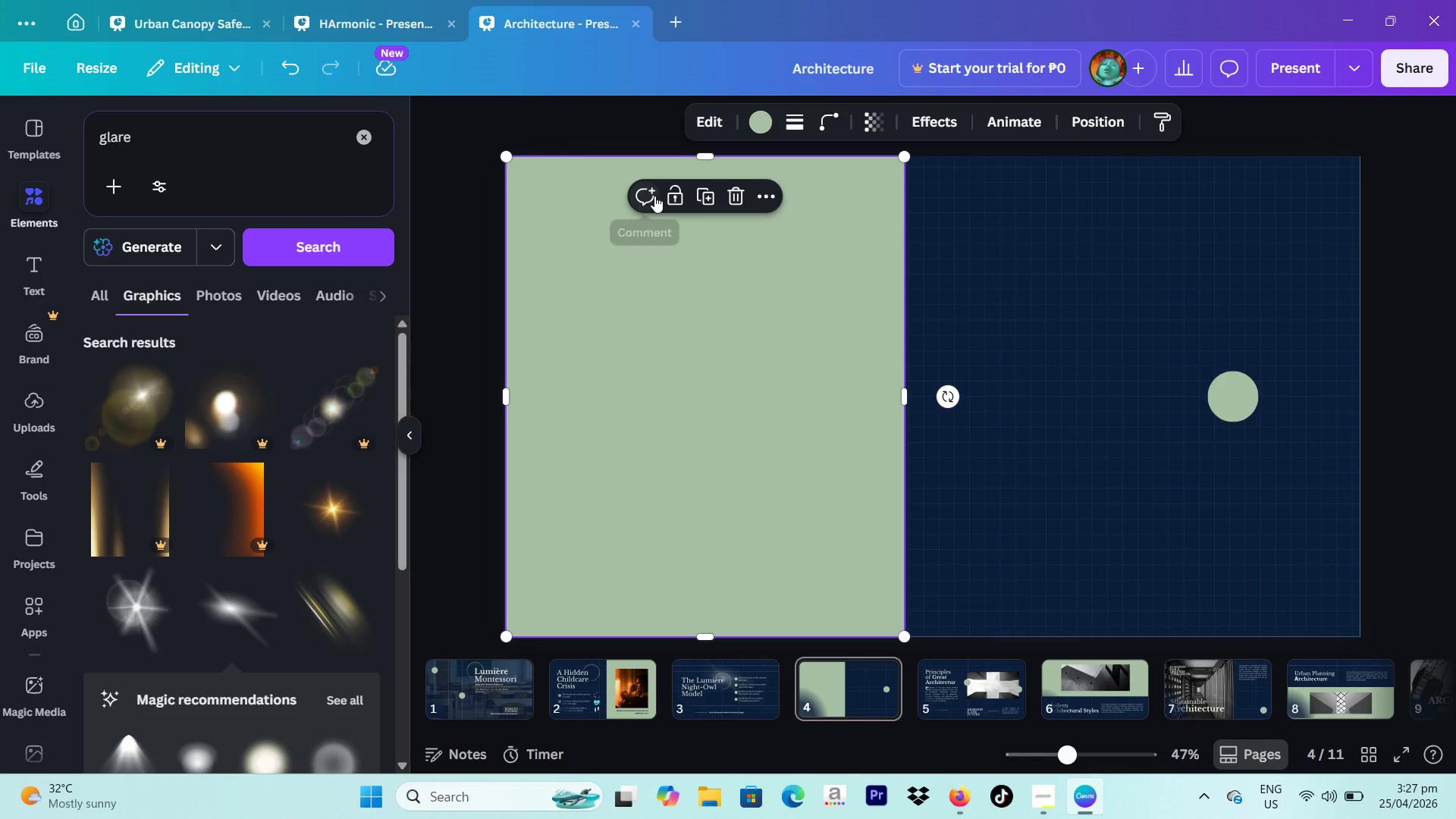 
left_click([667, 197])
 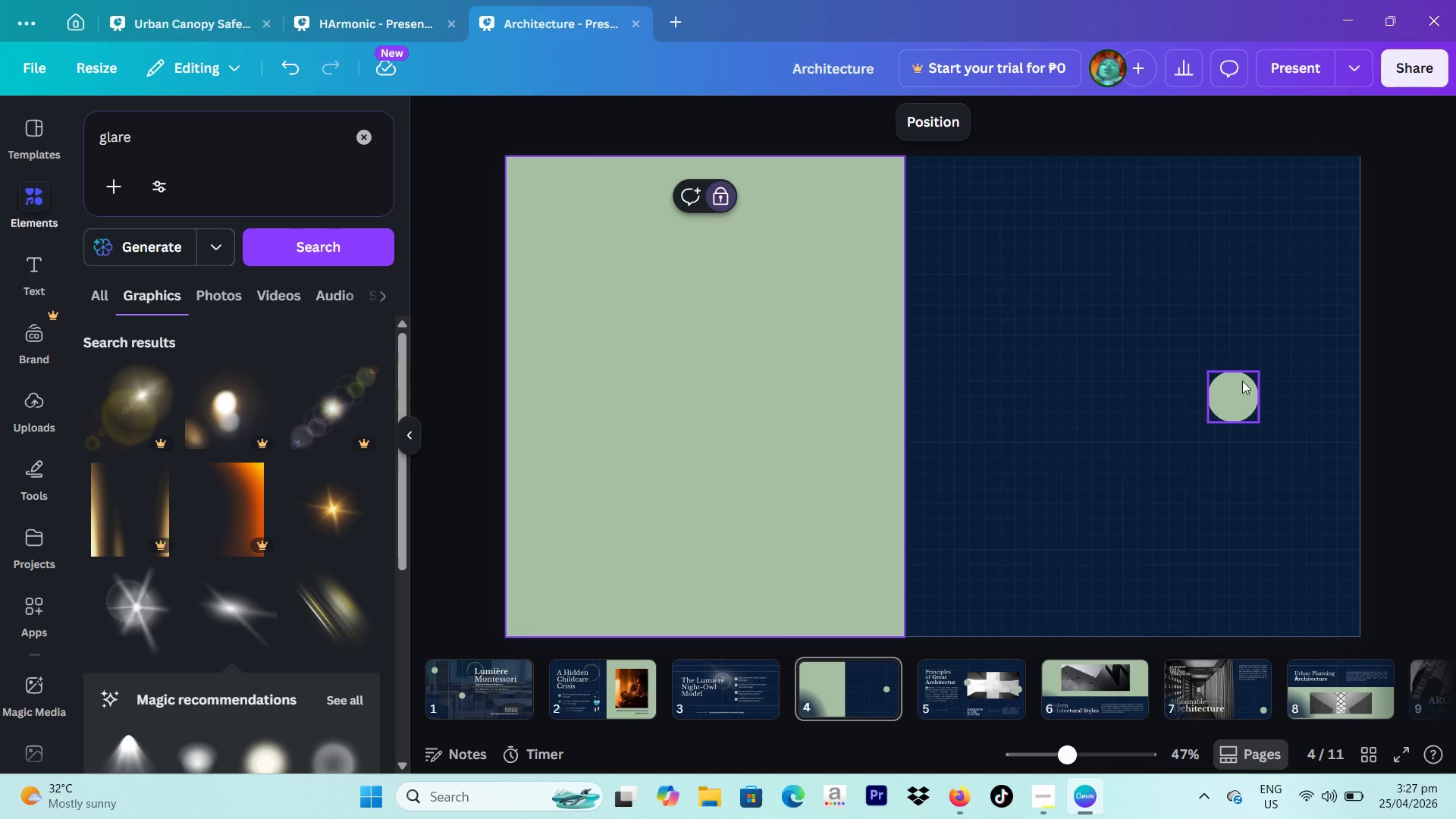 
left_click([1241, 388])
 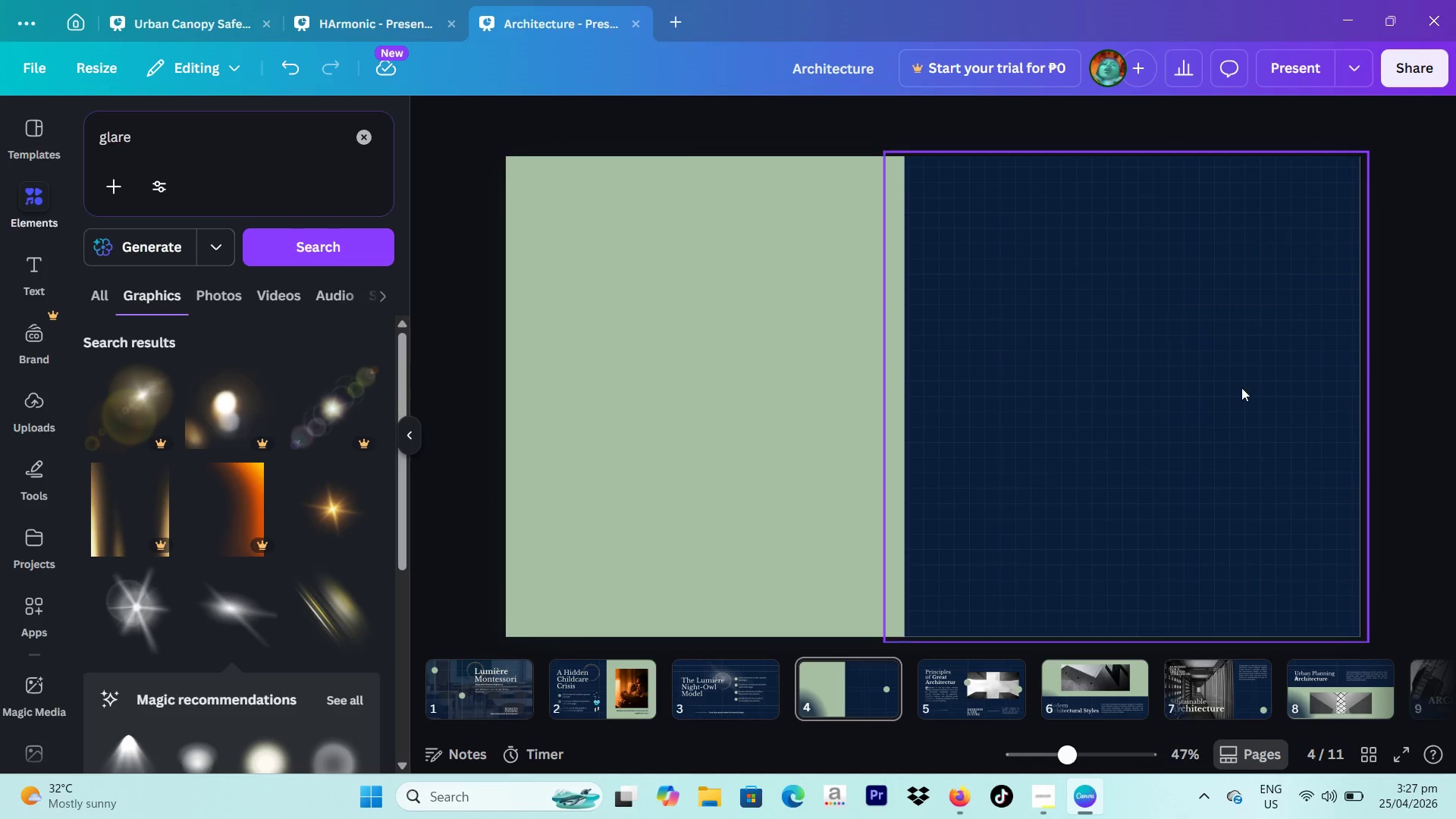 
key(Backspace)
 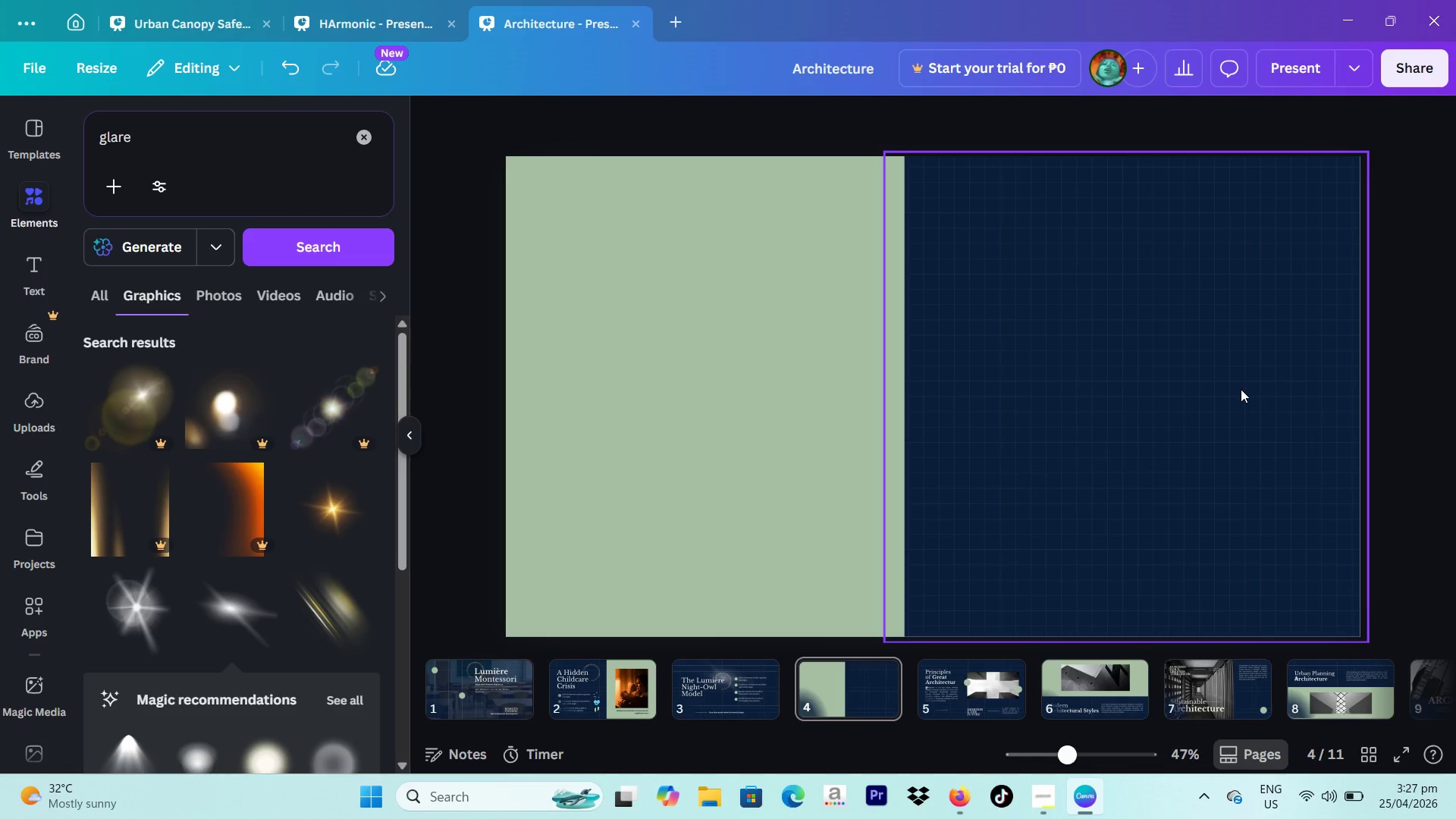 
key(9)
 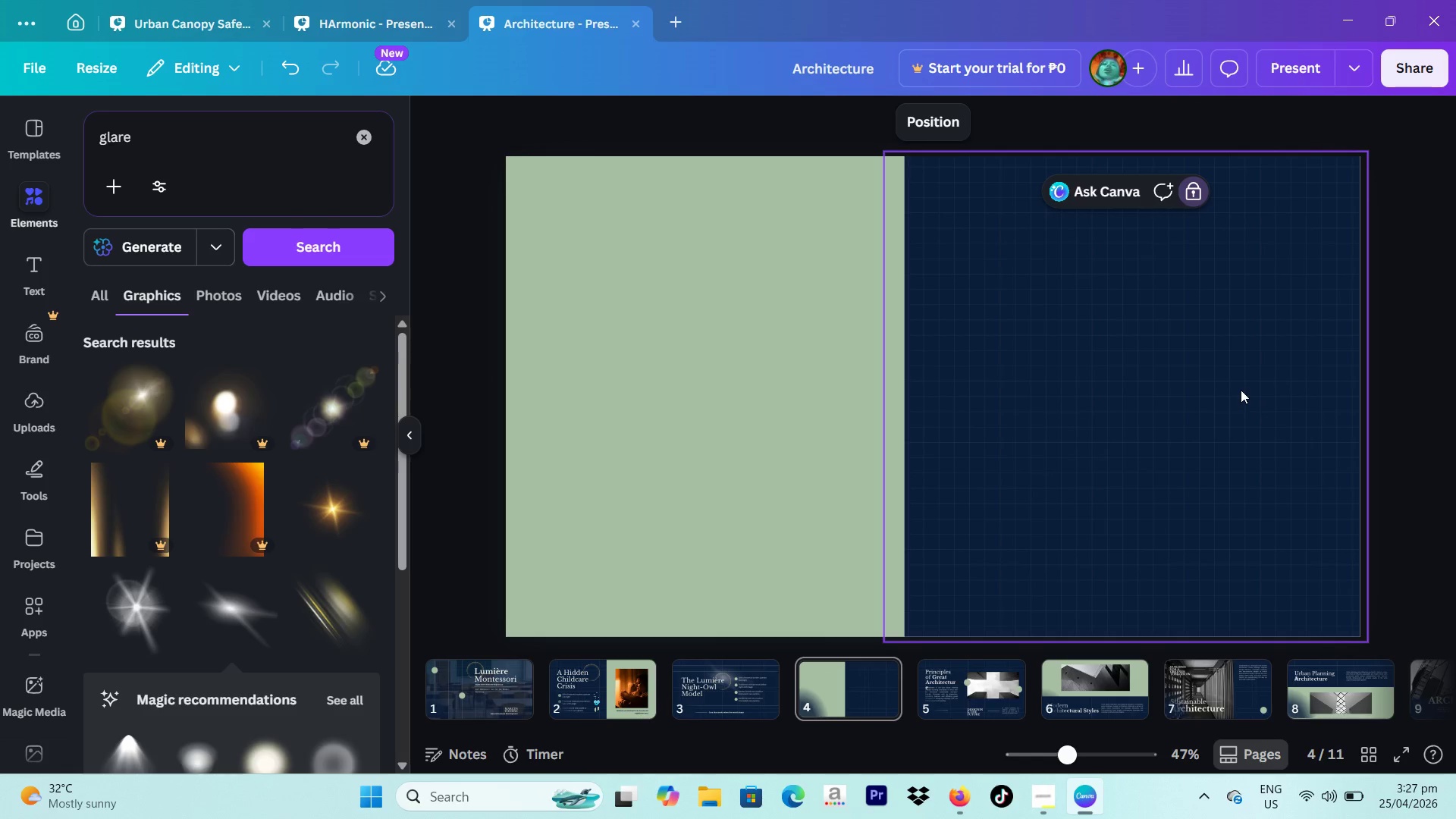 
hold_key(key=Backspace, duration=0.31)
 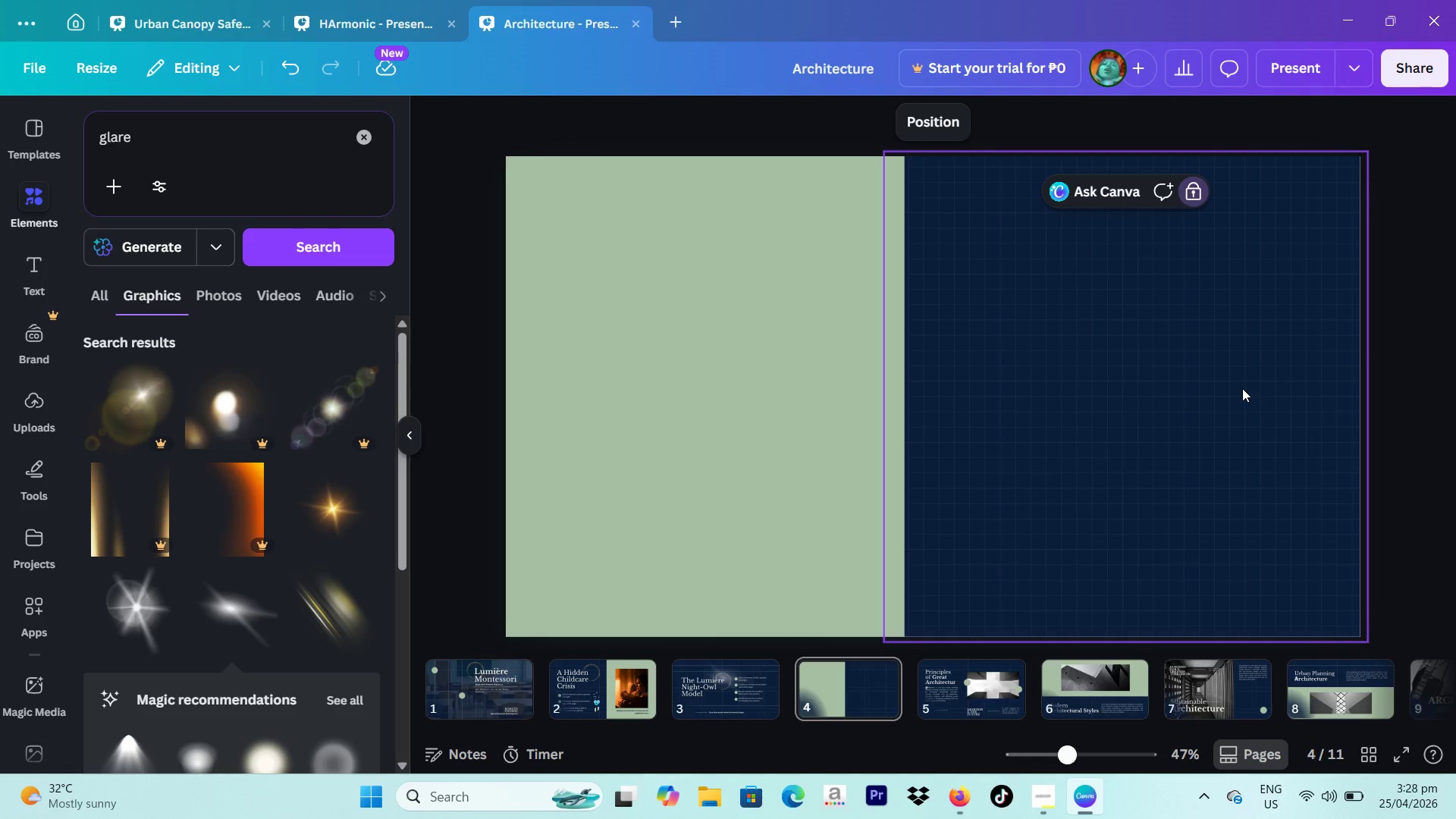 
key(Backspace)
 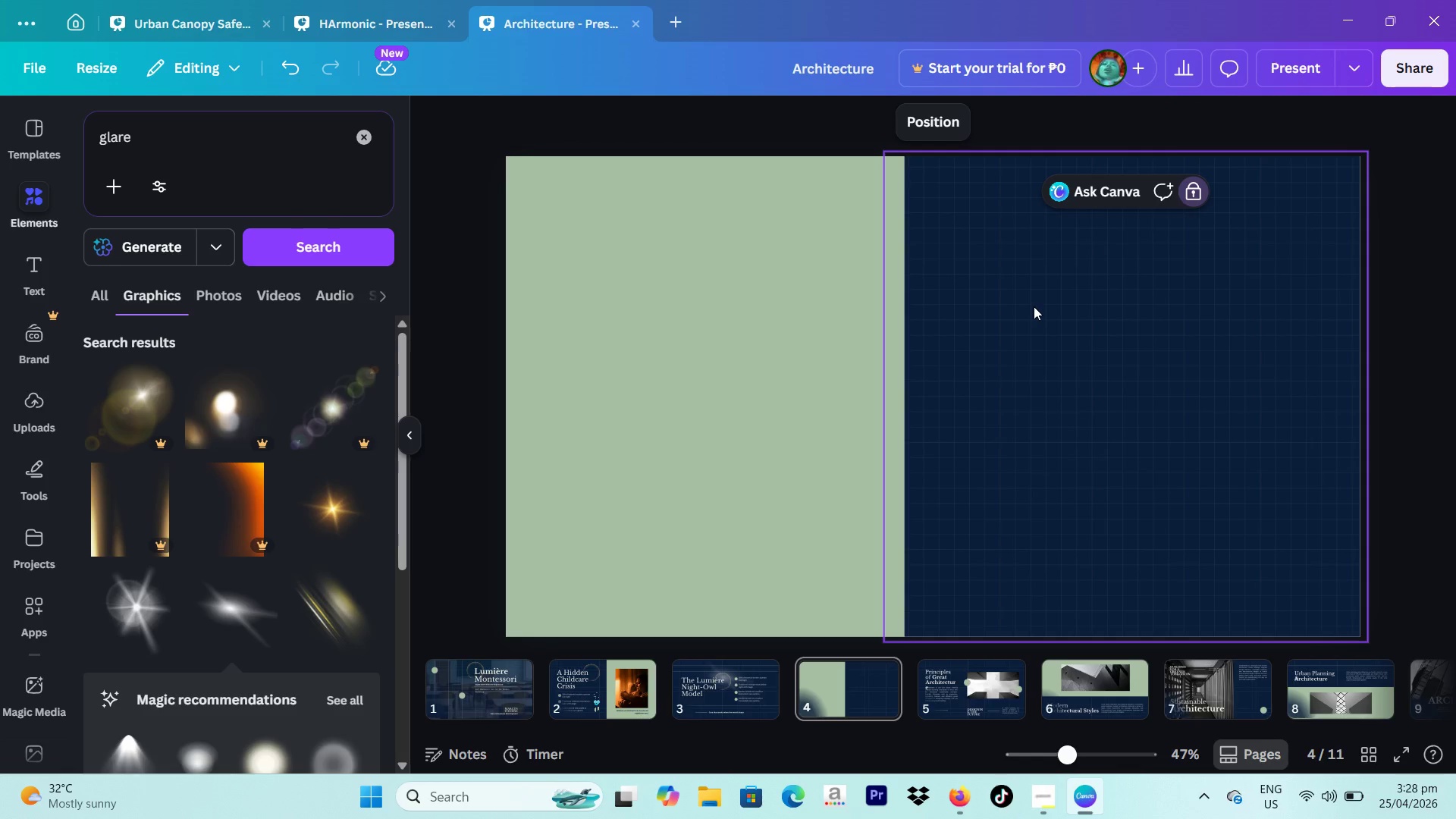 
wait(13.86)
 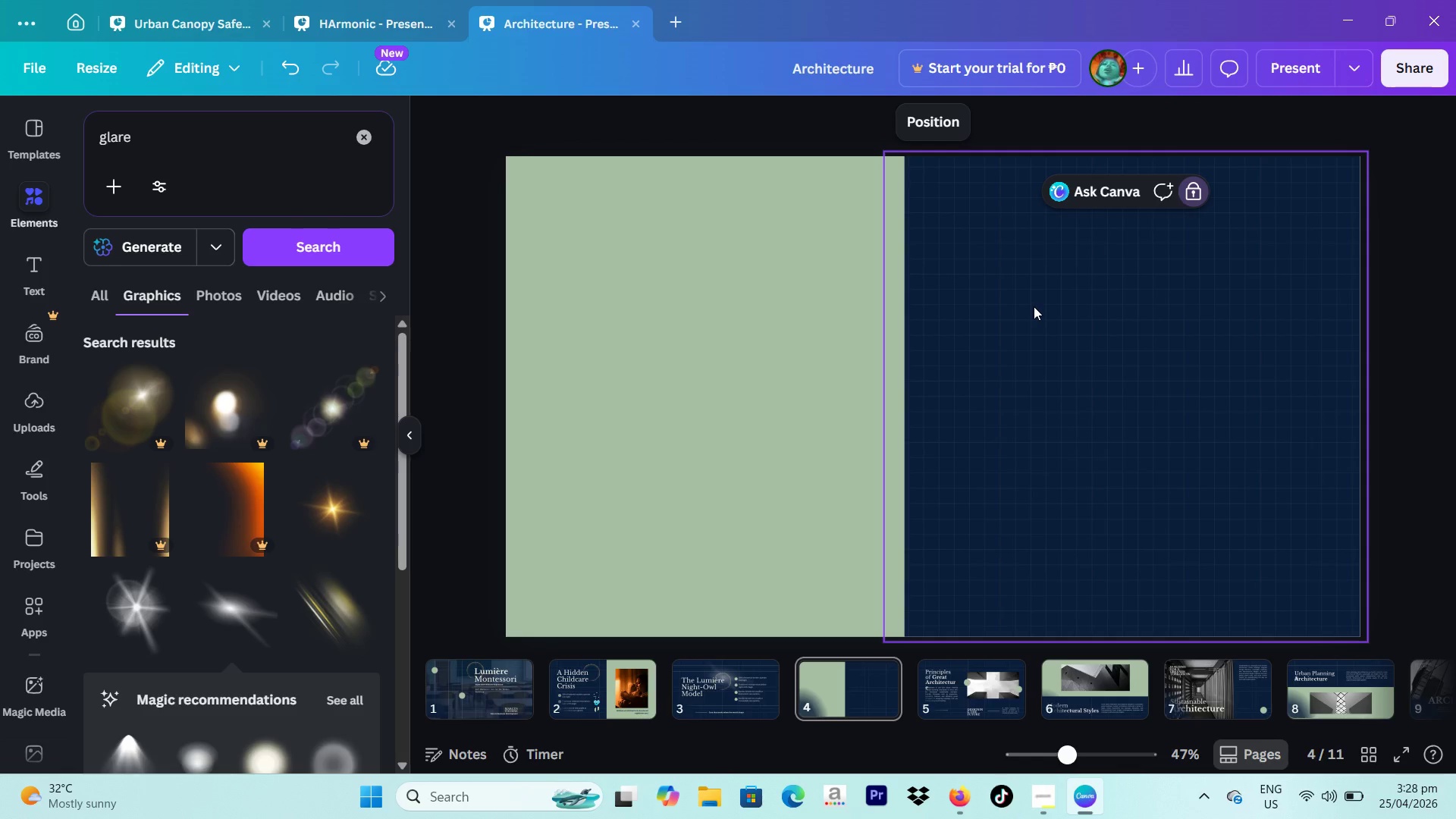 
left_click_drag(start_coordinate=[282, 154], to_coordinate=[35, 149])
 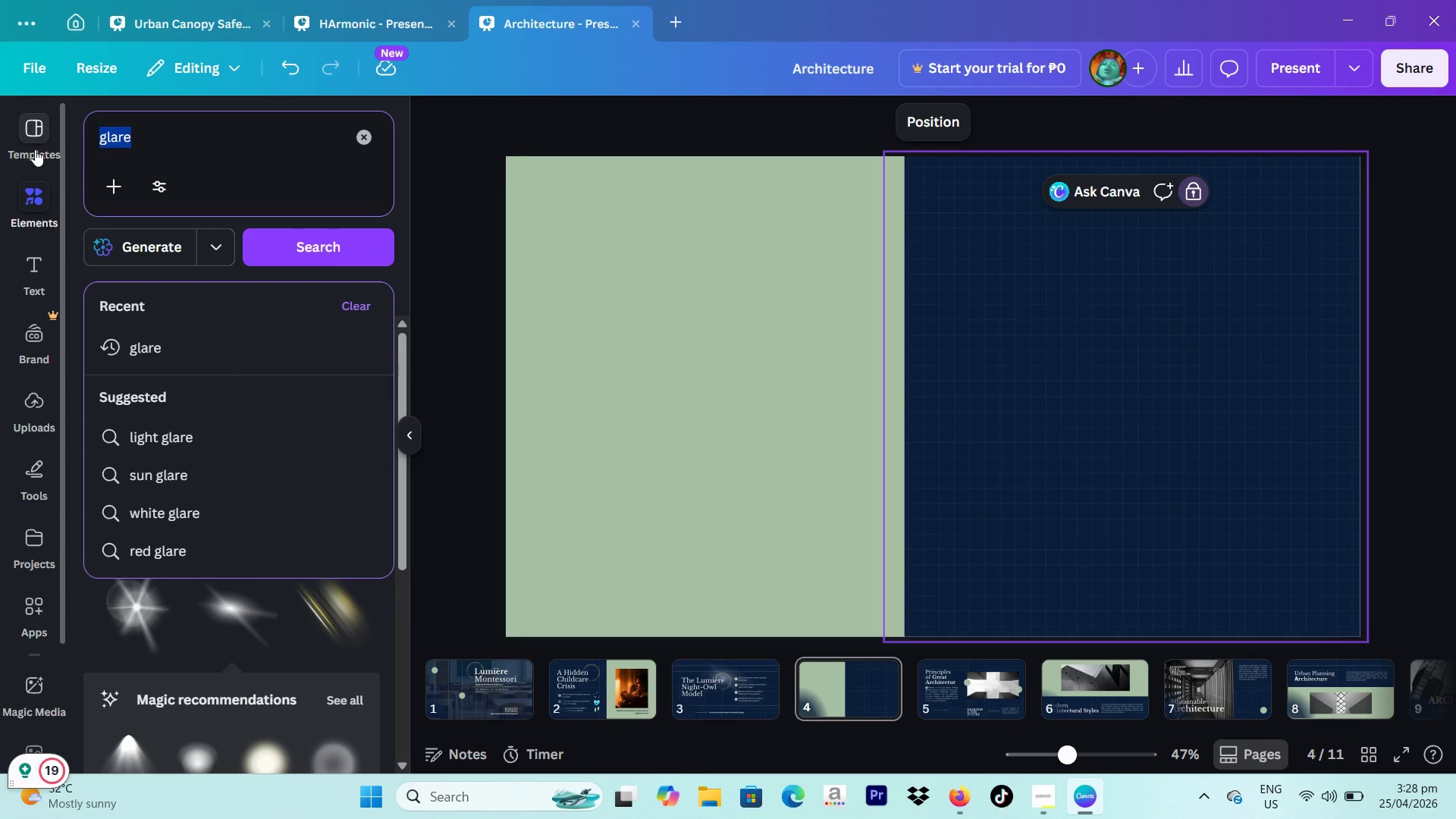 
type(gradient)
 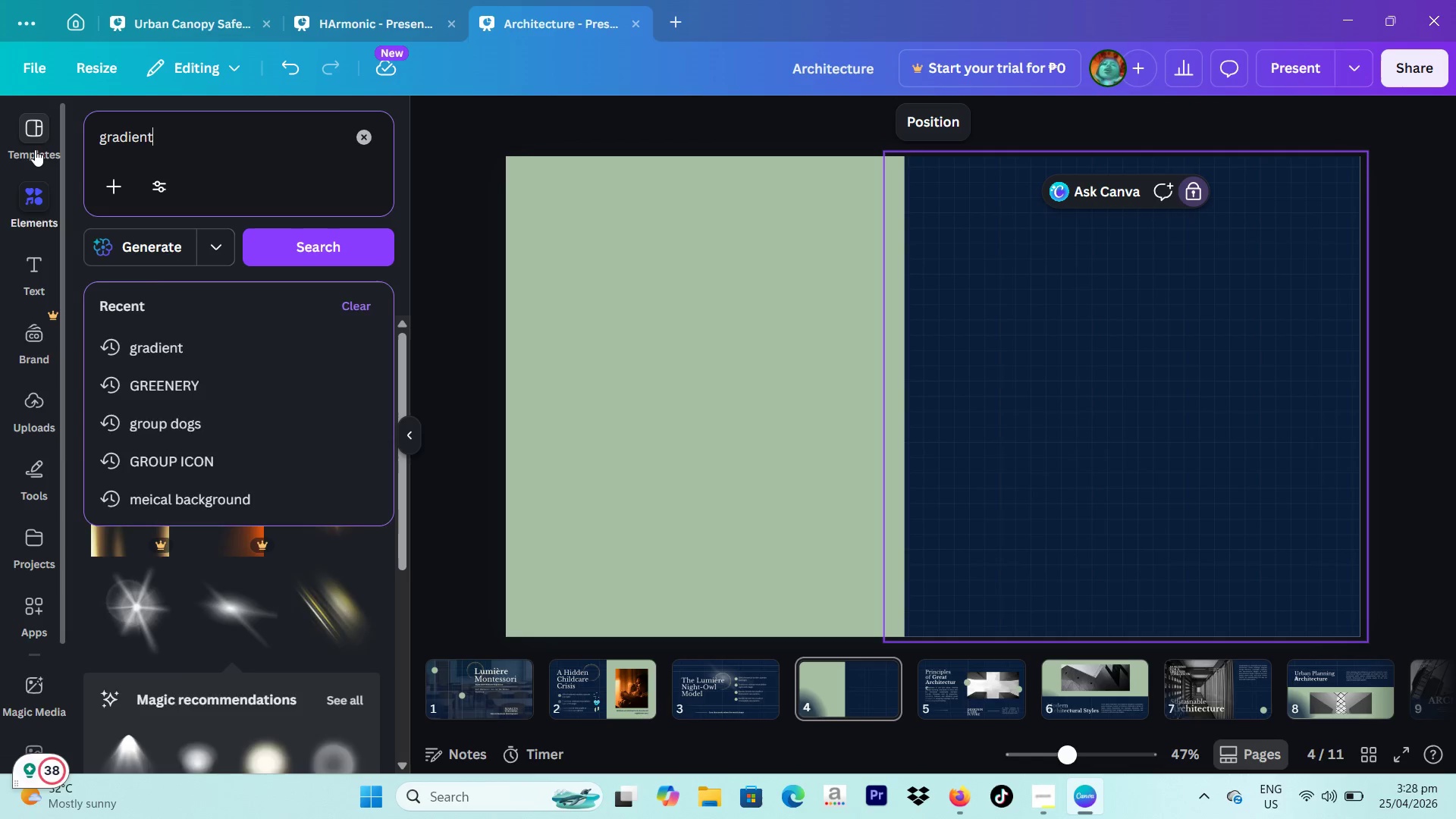 
key(Enter)
 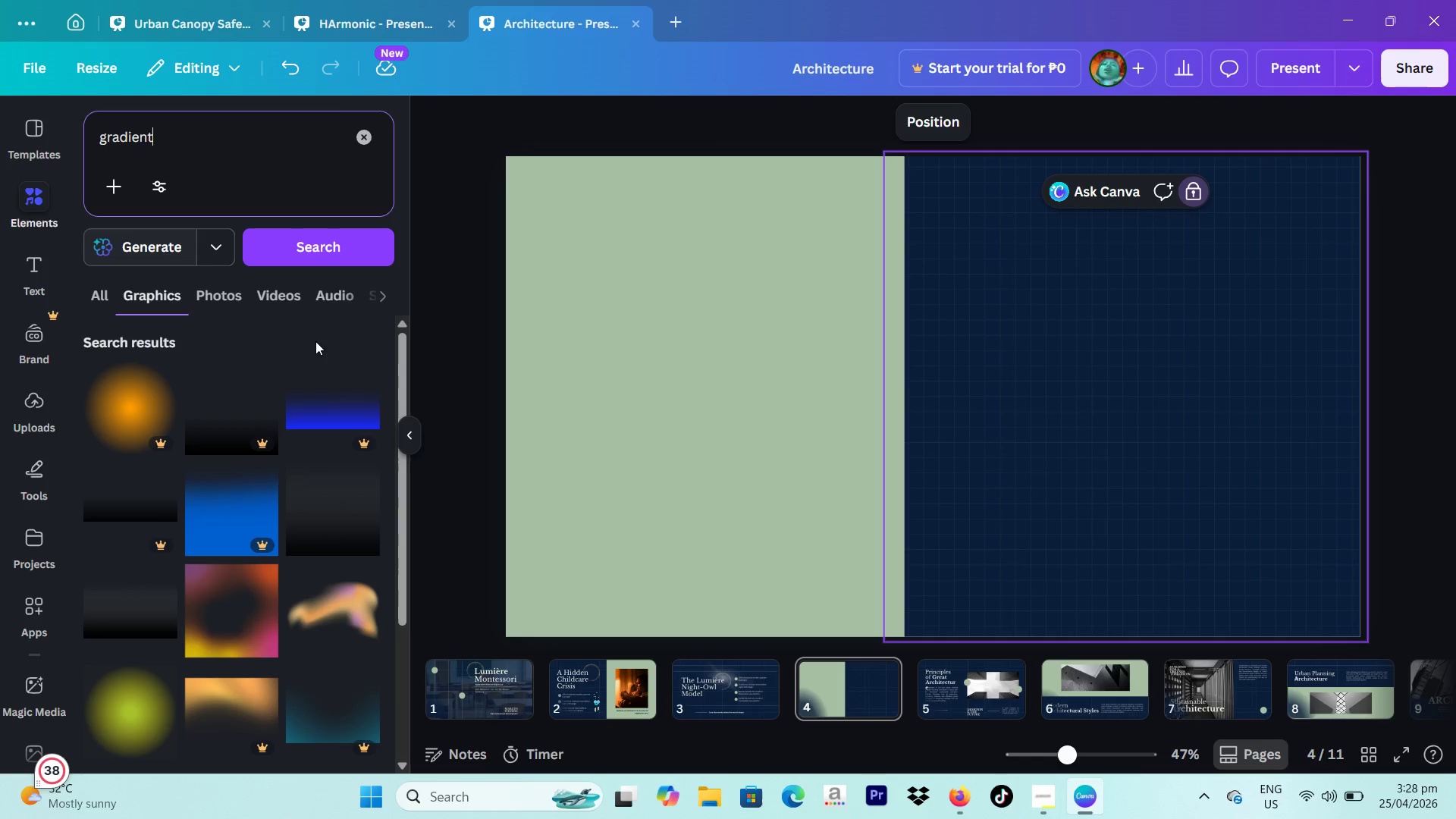 
hold_key(key=ShiftLeft, duration=0.34)
scroll: coordinate [332, 416], scroll_direction: down, amount: 8.0
 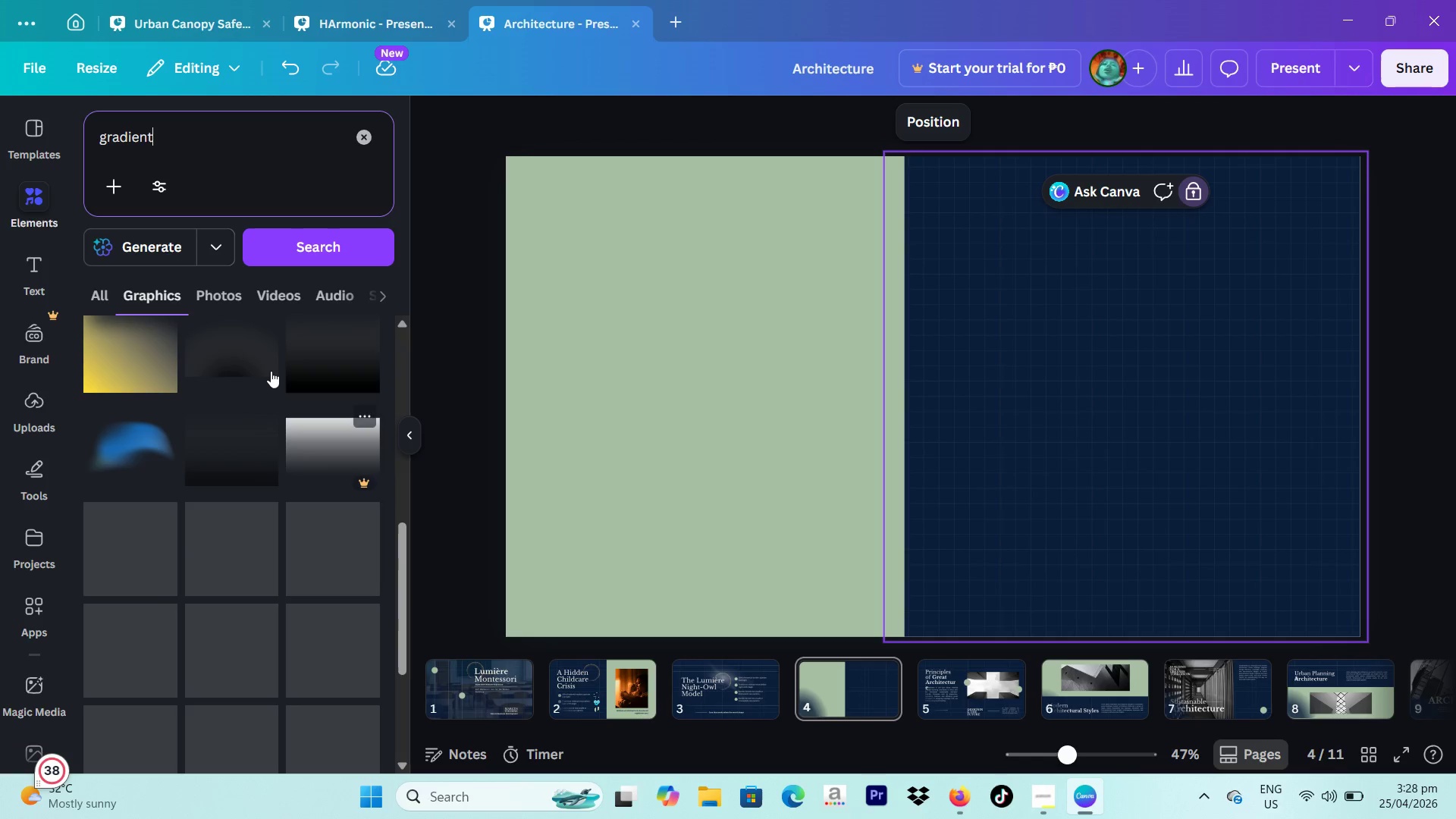 
left_click([269, 369])
 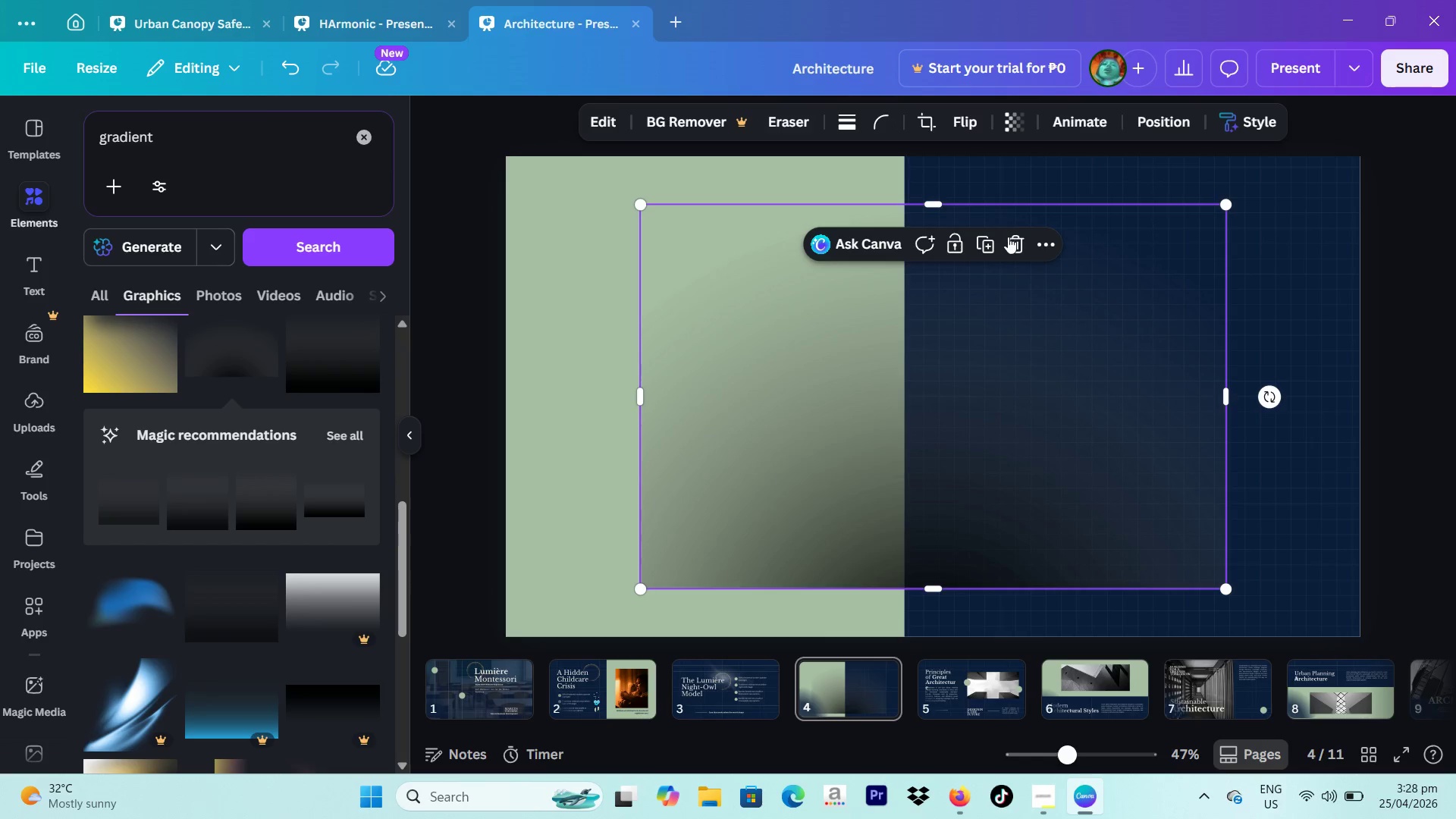 
left_click([1013, 240])
 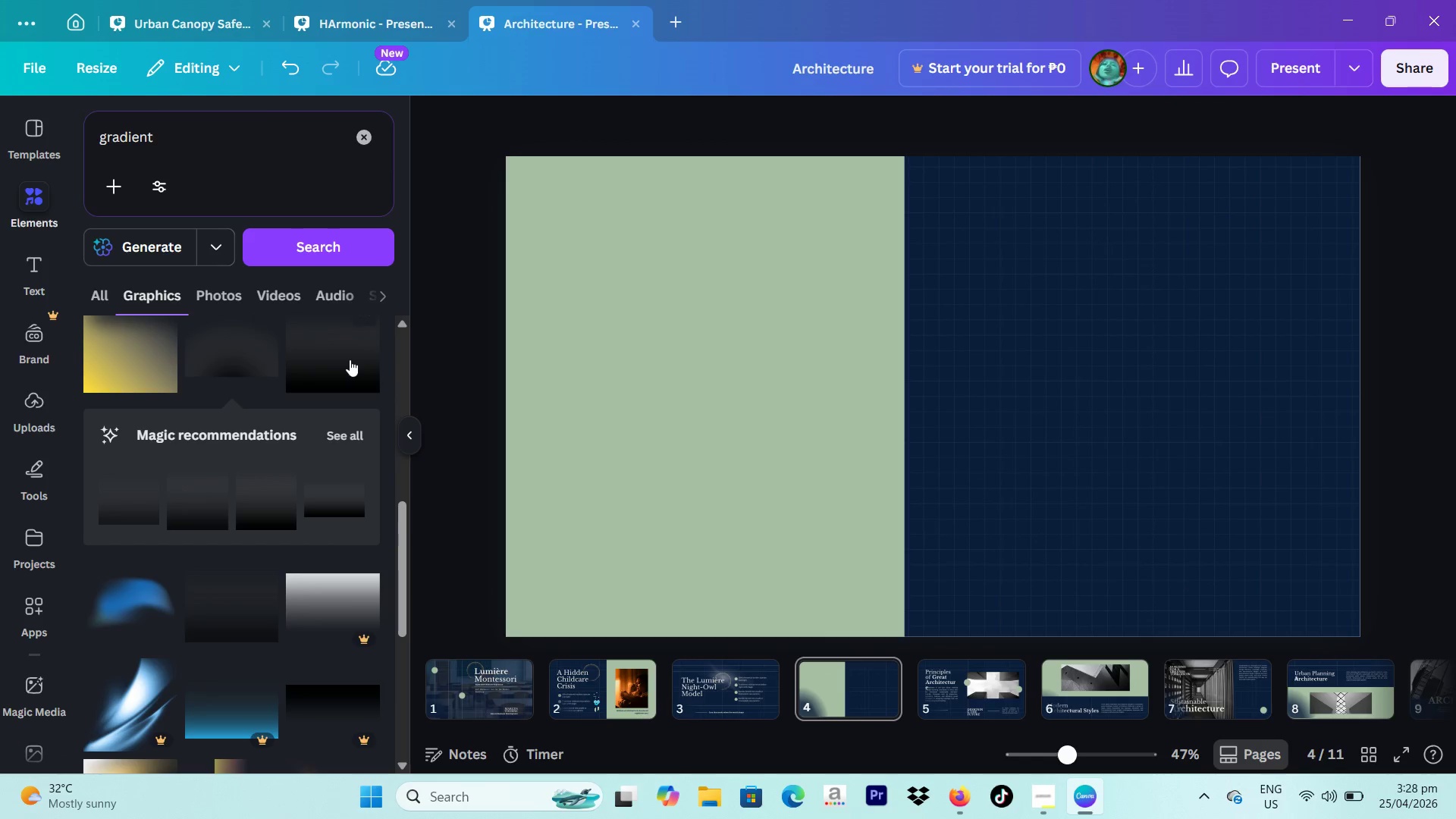 
left_click([125, 350])
 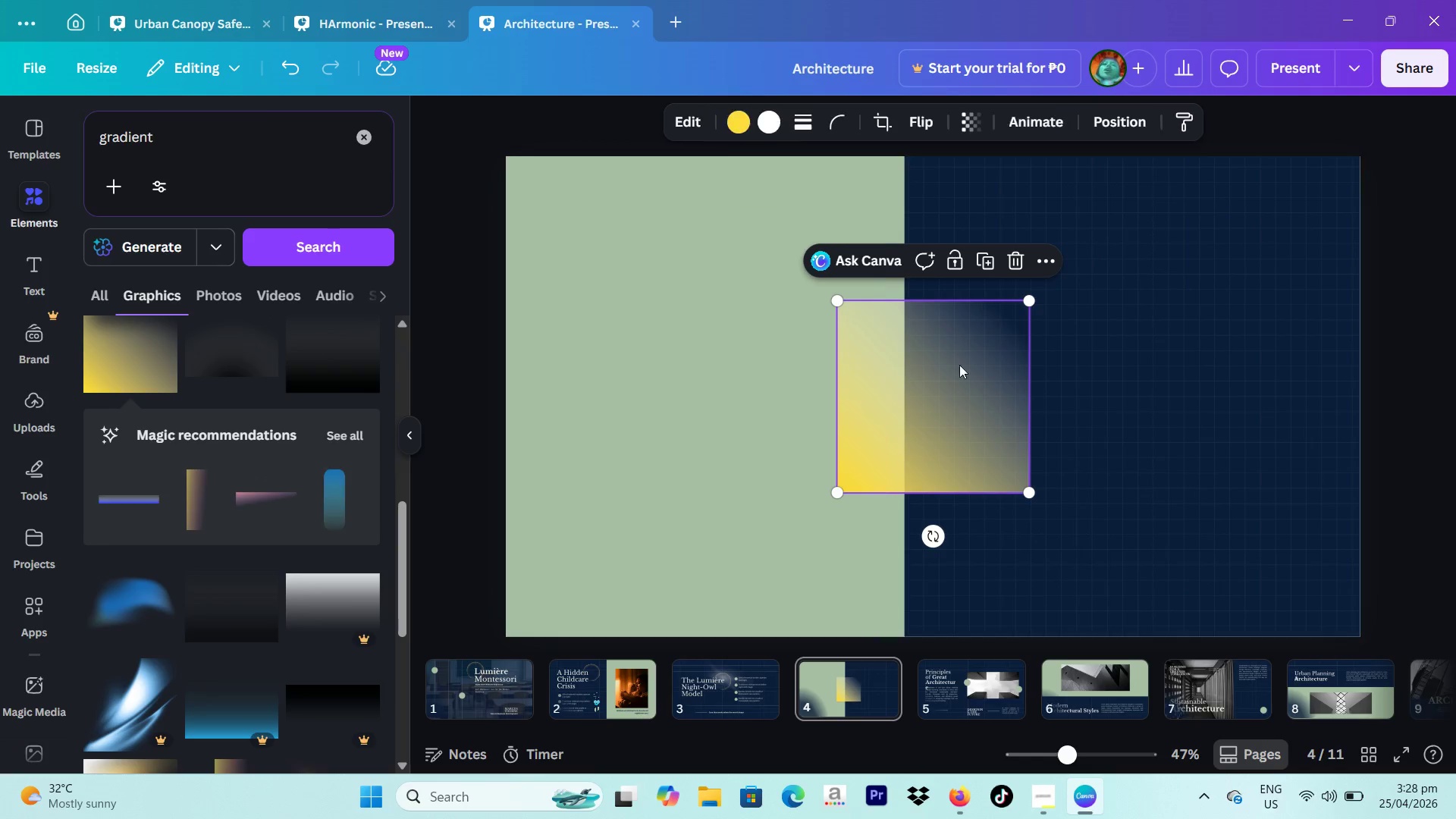 
left_click_drag(start_coordinate=[937, 388], to_coordinate=[1161, 414])
 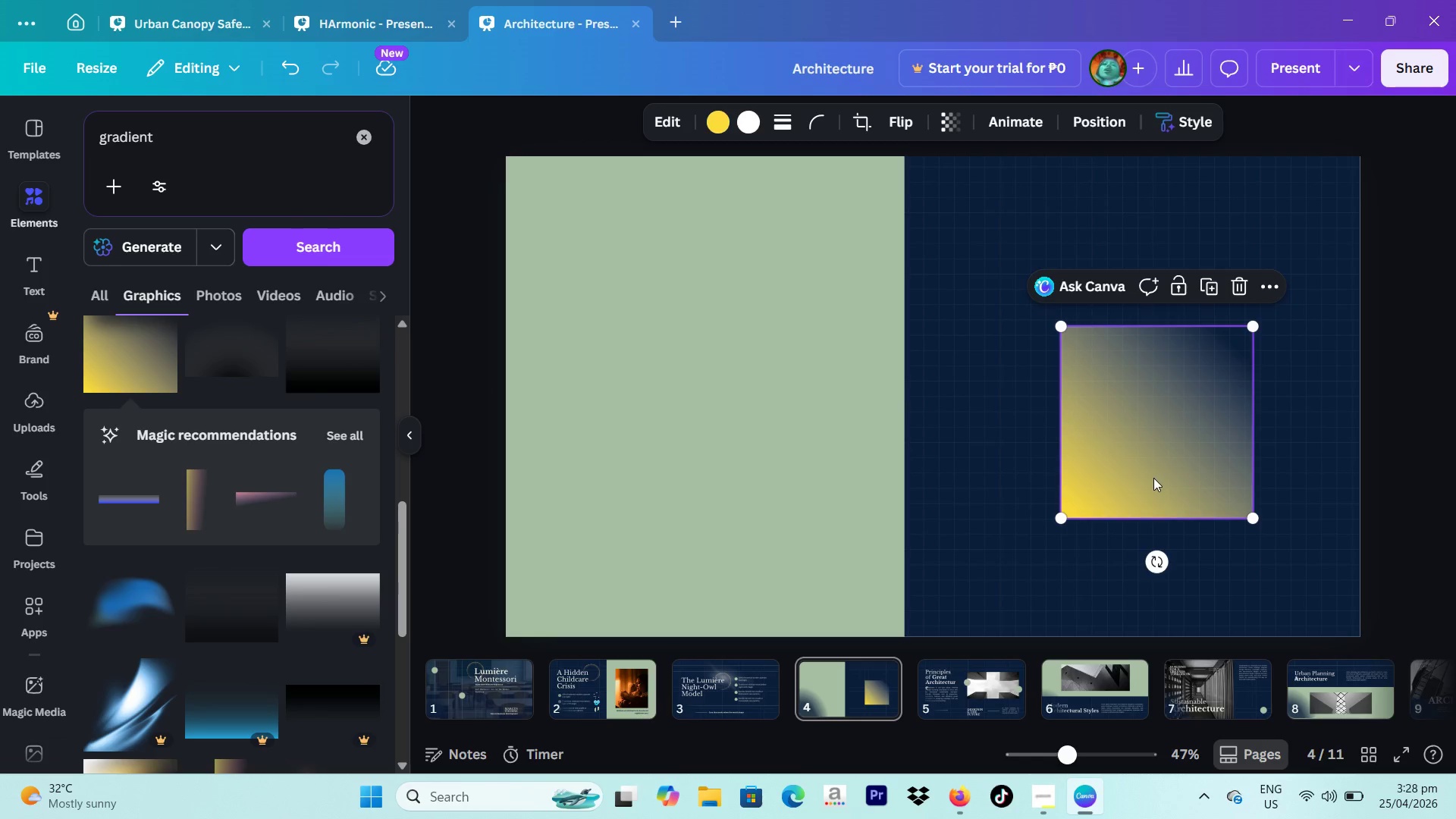 
left_click_drag(start_coordinate=[1152, 479], to_coordinate=[1129, 509])
 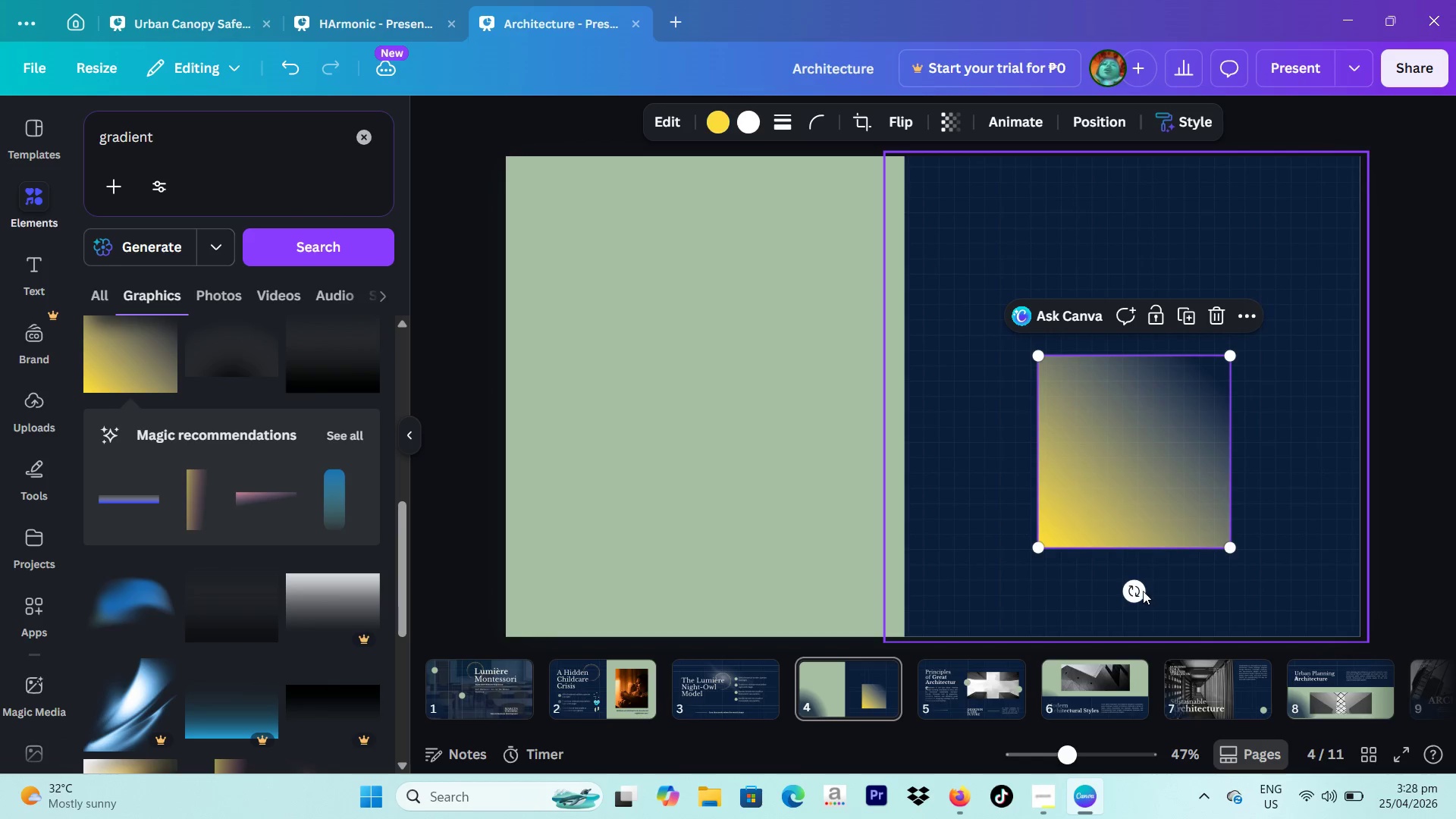 
left_click_drag(start_coordinate=[1138, 591], to_coordinate=[1296, 439])
 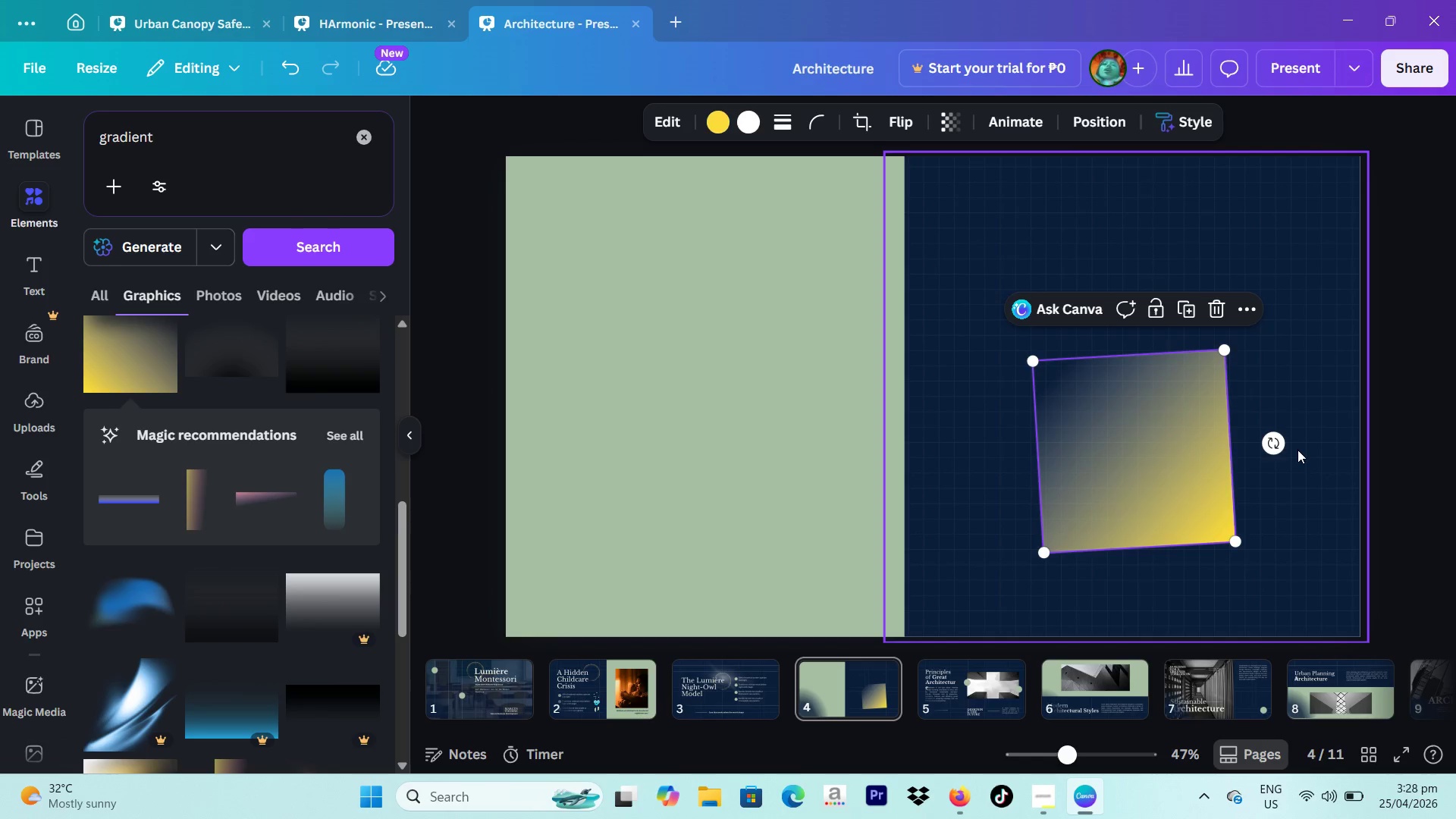 
left_click([1298, 450])
 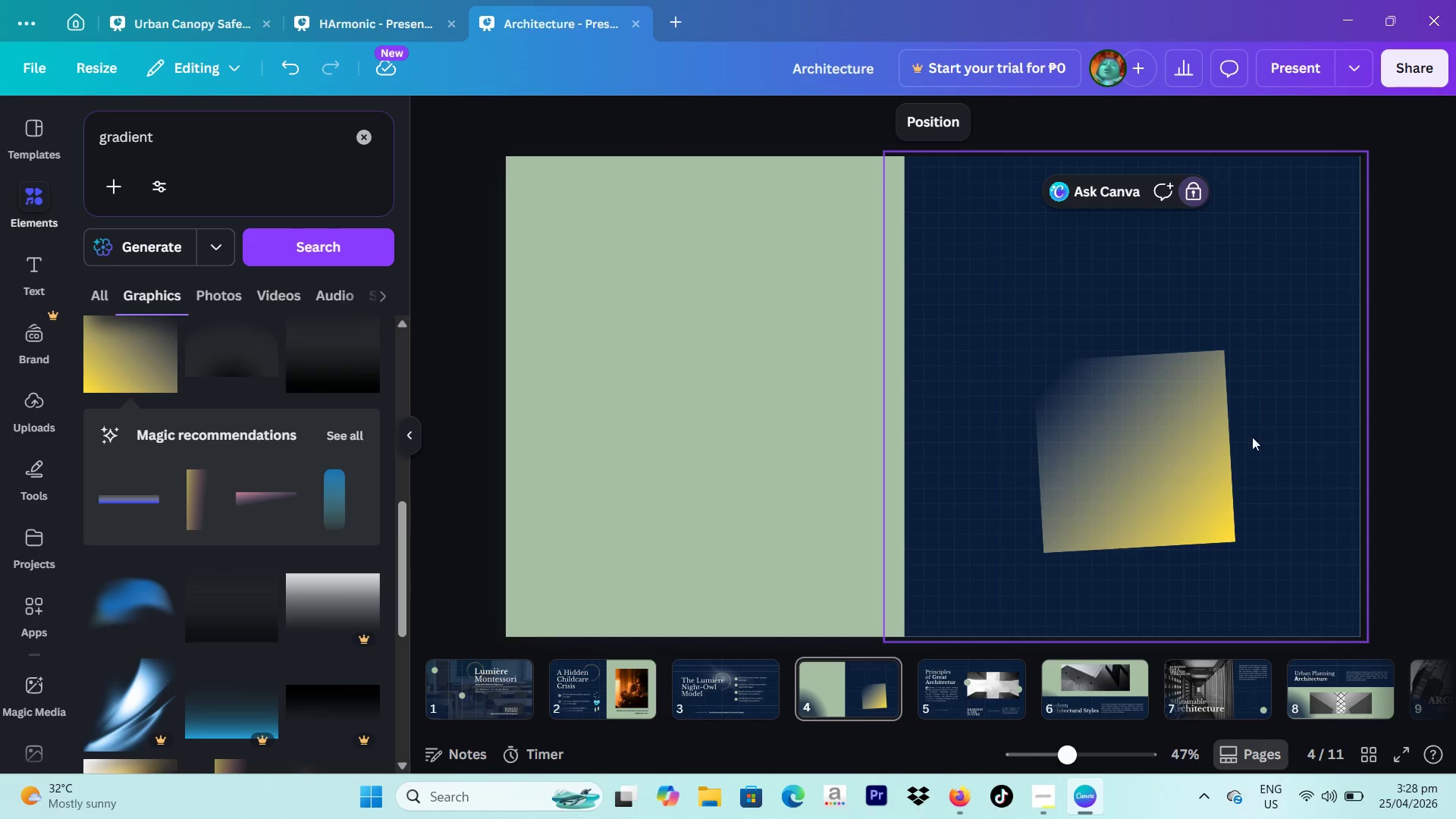 
left_click([1093, 435])
 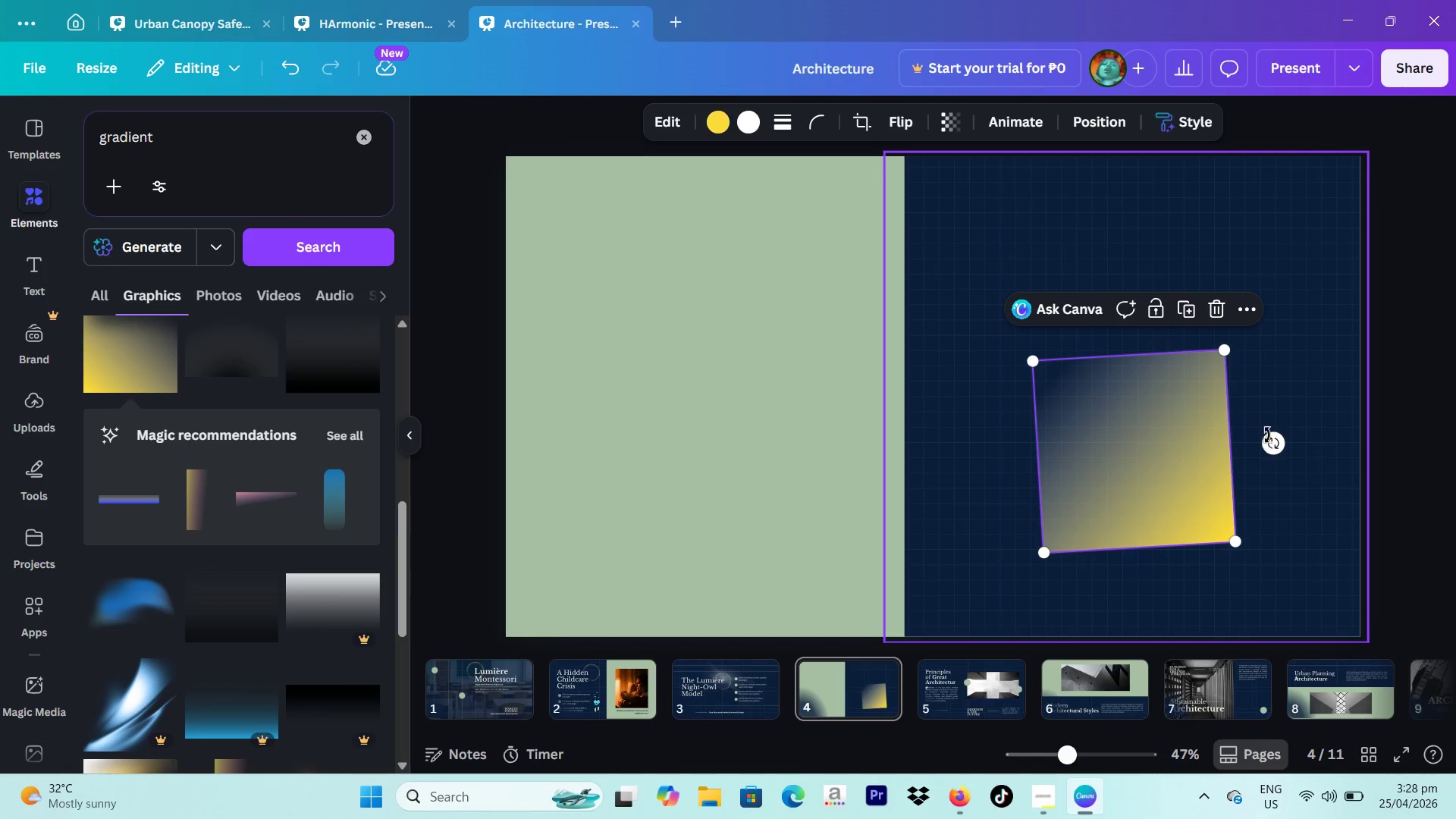 
left_click_drag(start_coordinate=[1280, 441], to_coordinate=[1283, 450])
 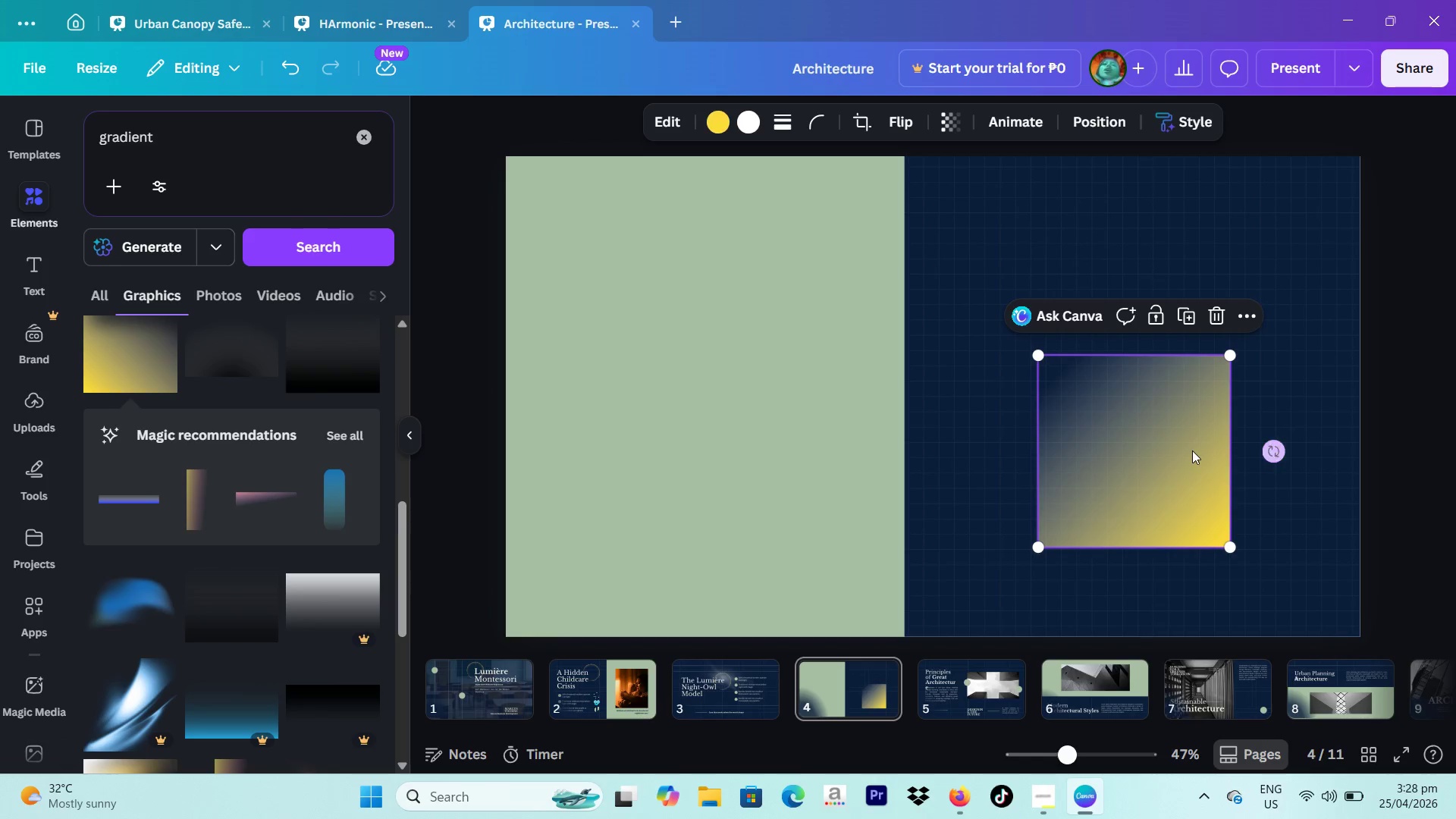 
left_click_drag(start_coordinate=[1192, 450], to_coordinate=[1322, 540])
 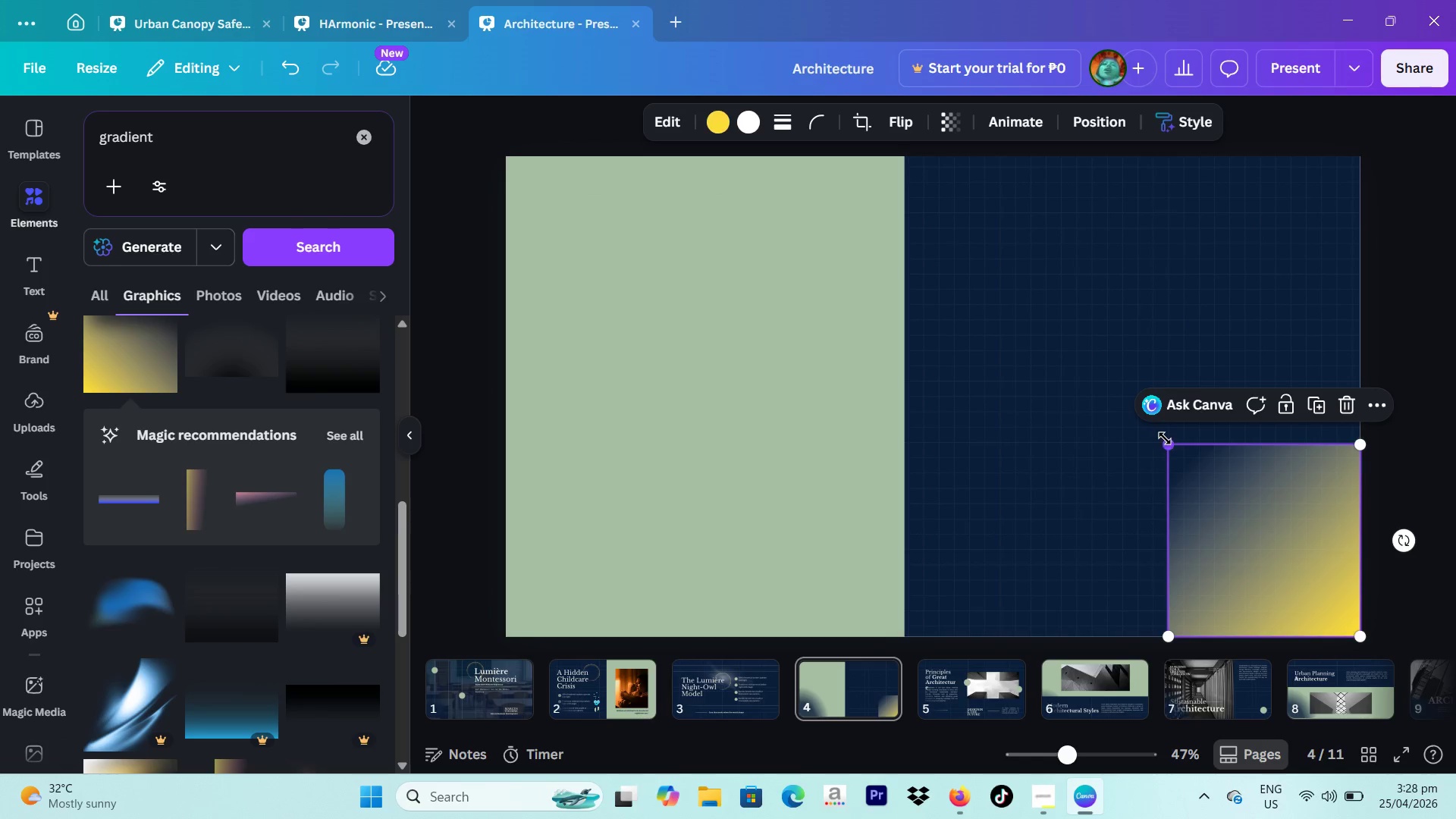 
left_click_drag(start_coordinate=[1167, 439], to_coordinate=[797, 271])
 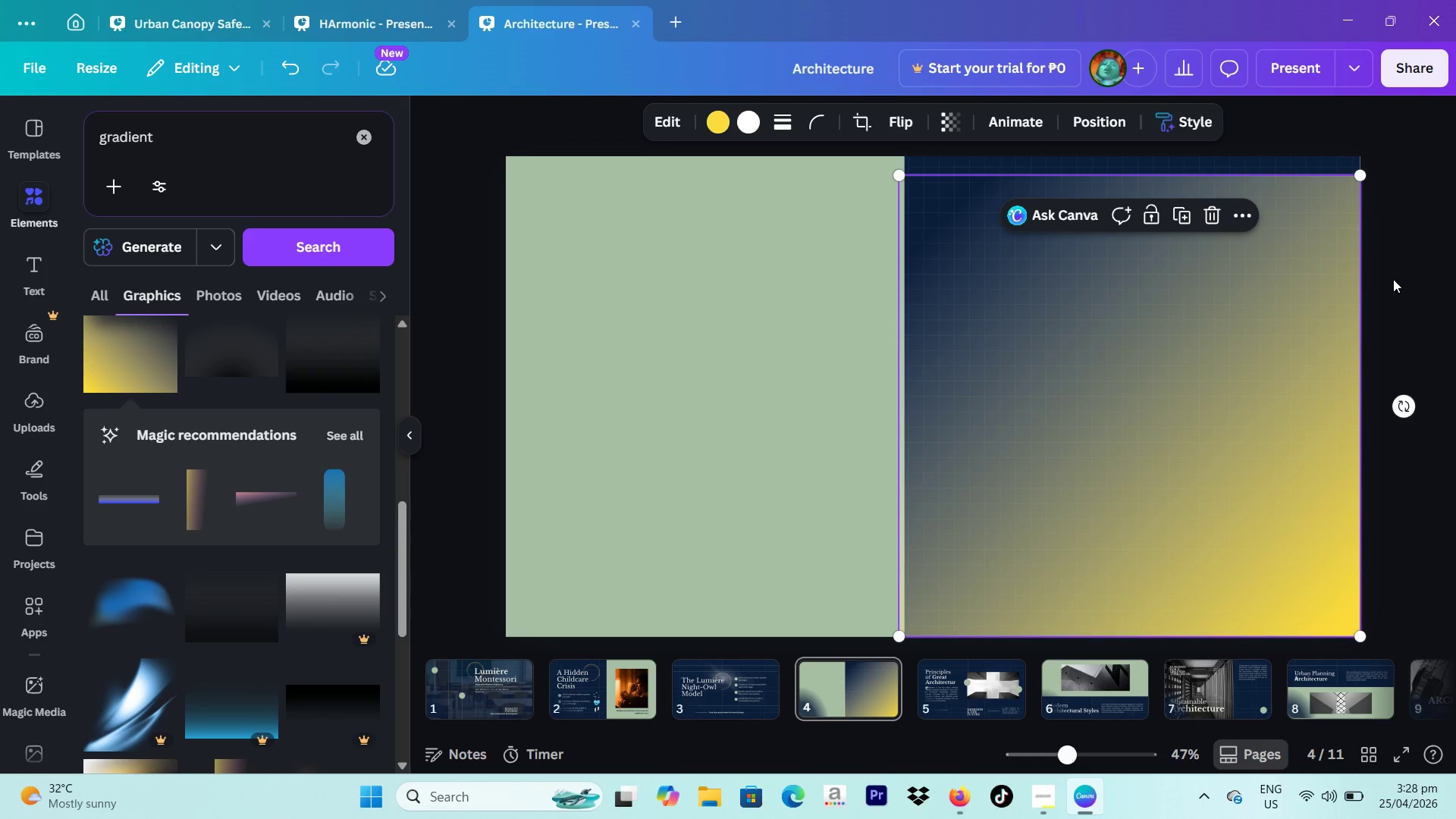 
left_click([1444, 270])
 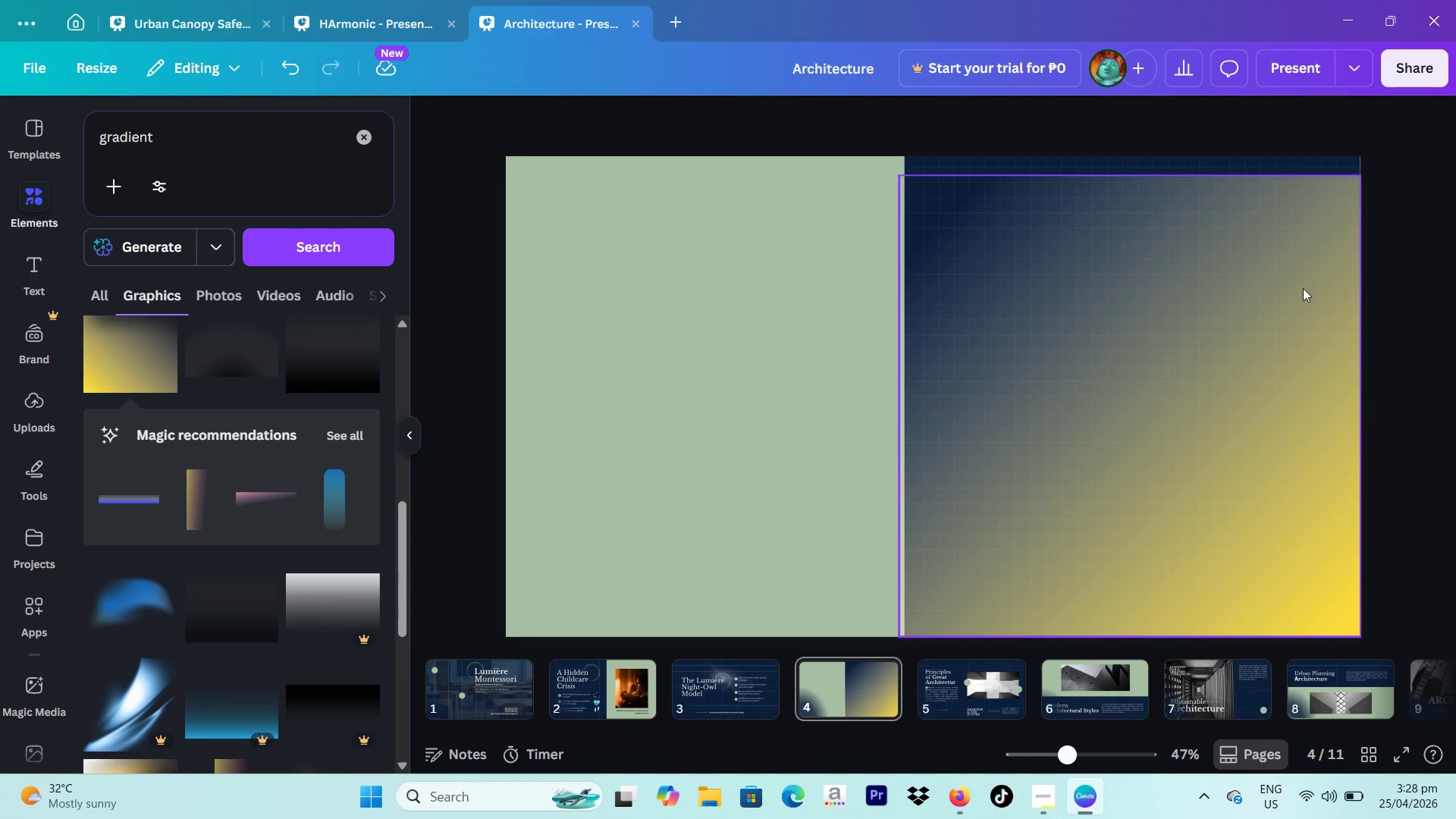 
left_click([1301, 288])
 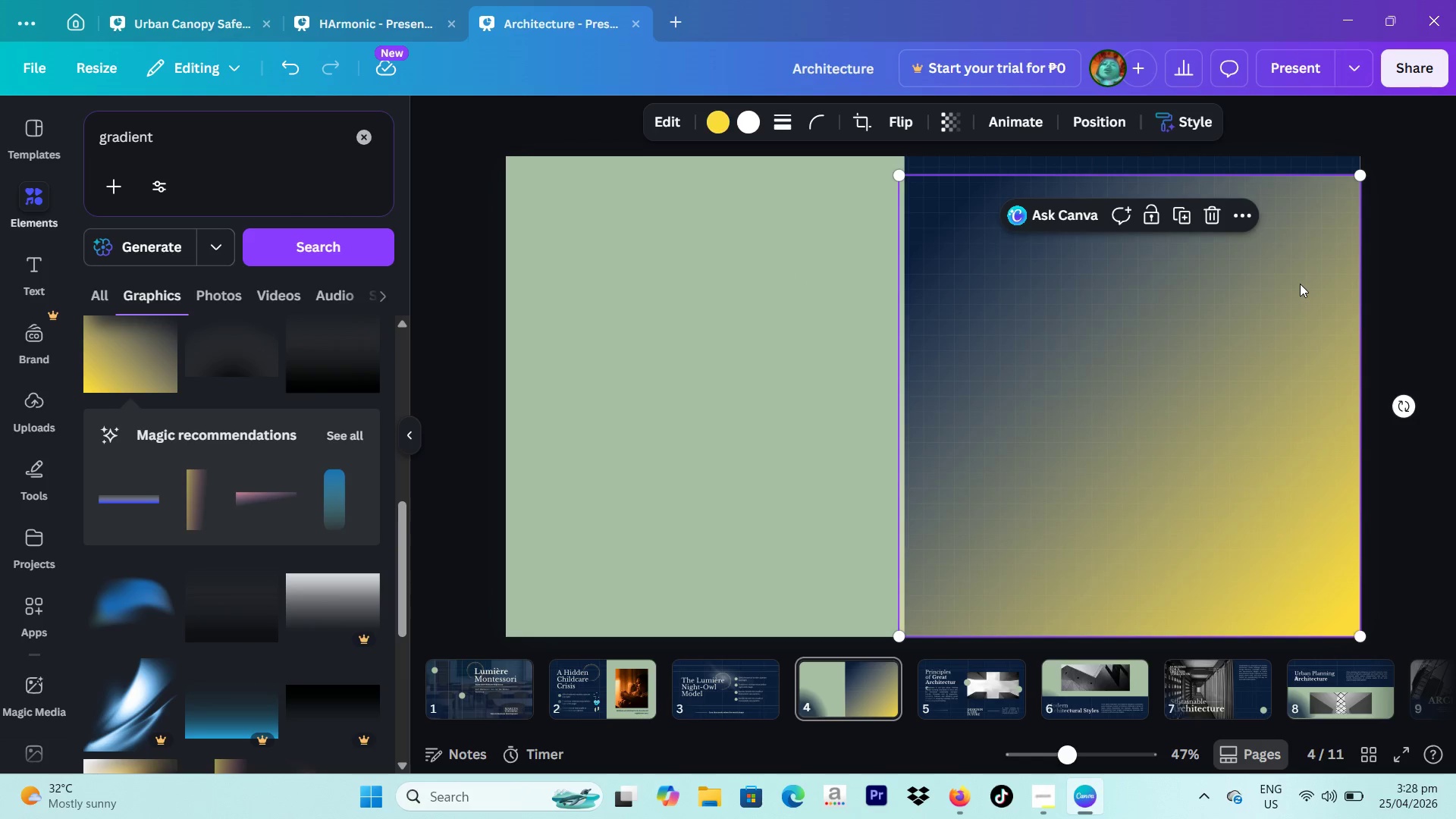 
left_click_drag(start_coordinate=[1300, 281], to_coordinate=[1304, 262])
 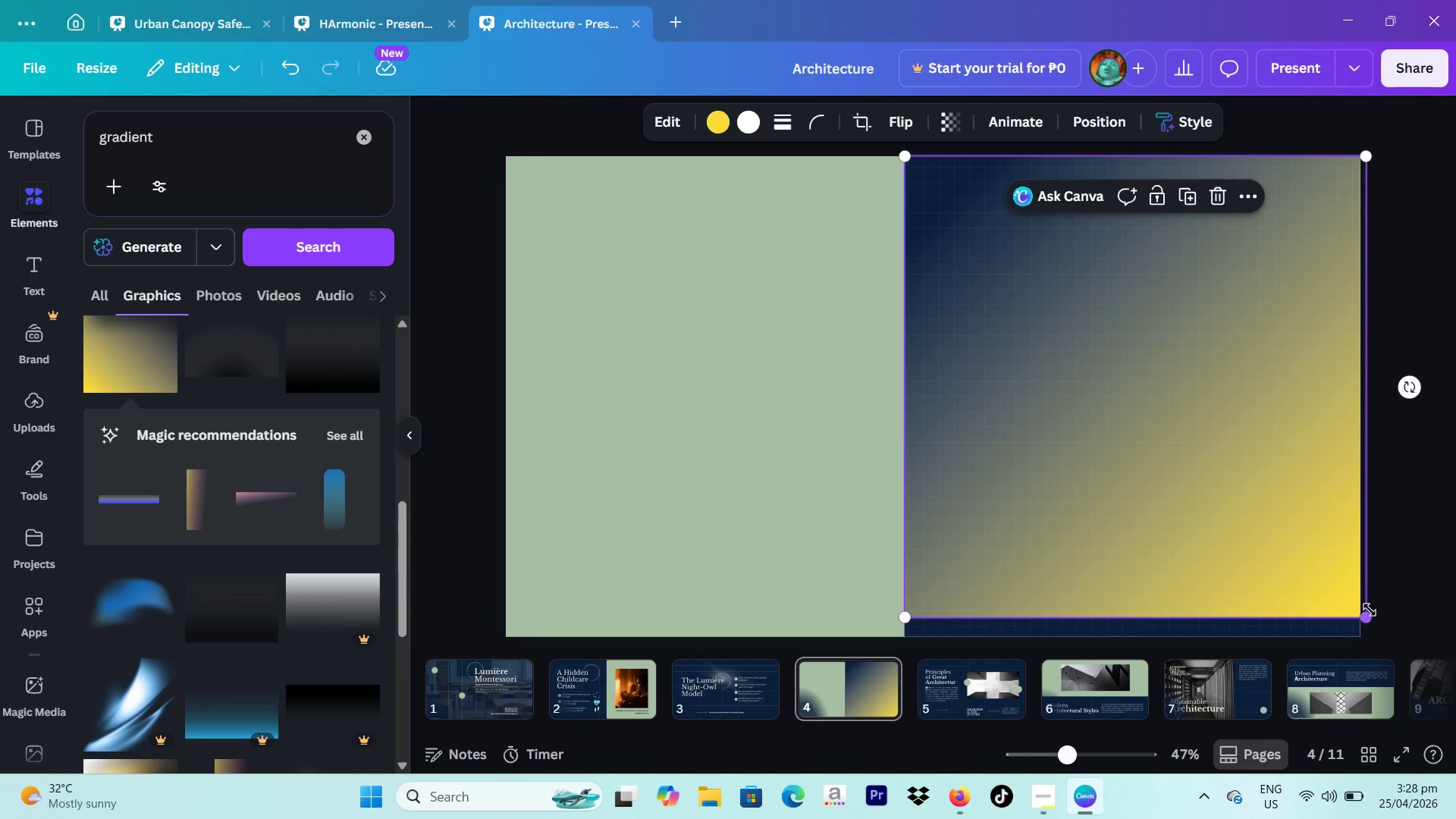 
left_click_drag(start_coordinate=[1370, 610], to_coordinate=[1428, 664])
 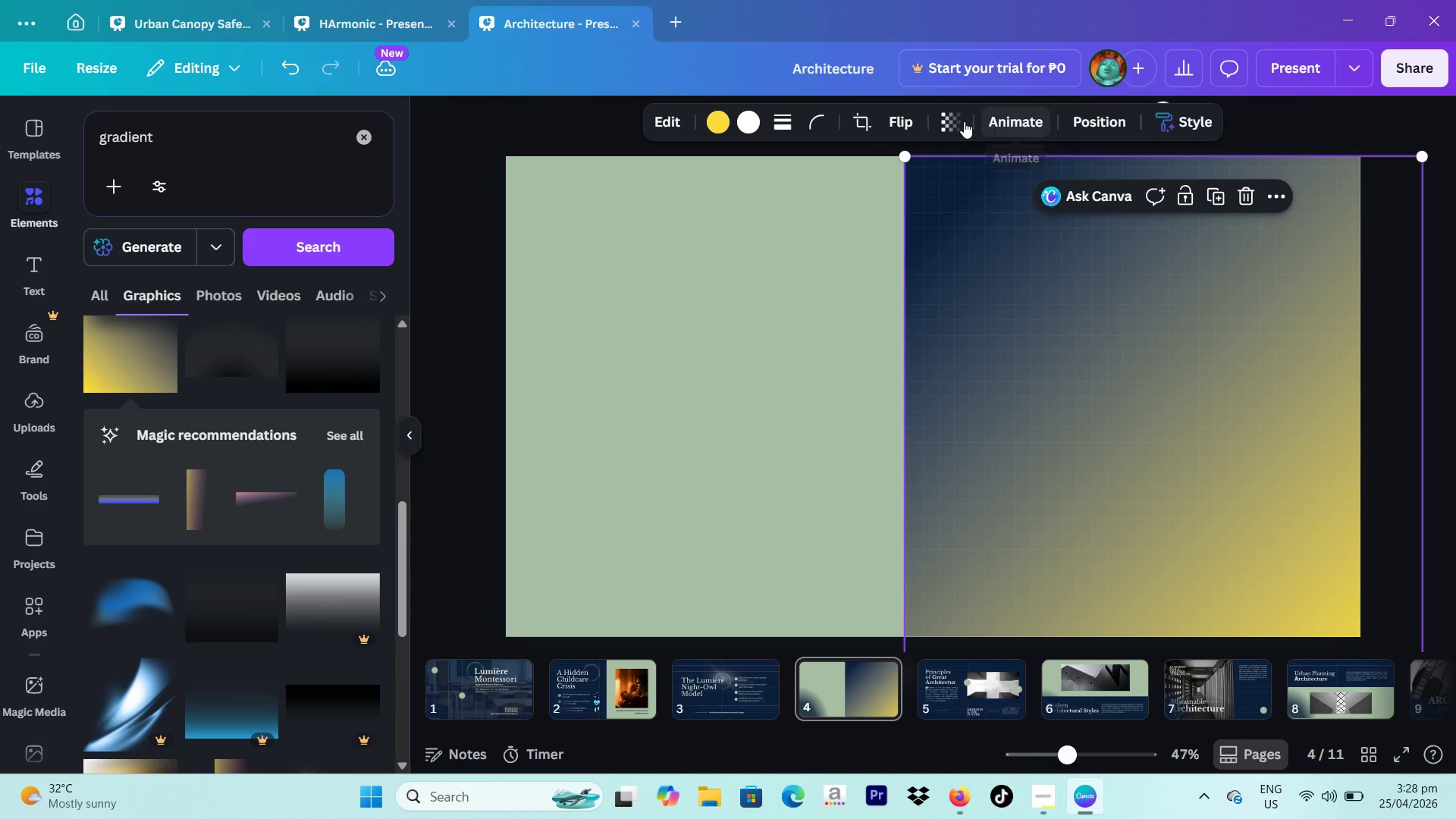 
left_click([962, 121])
 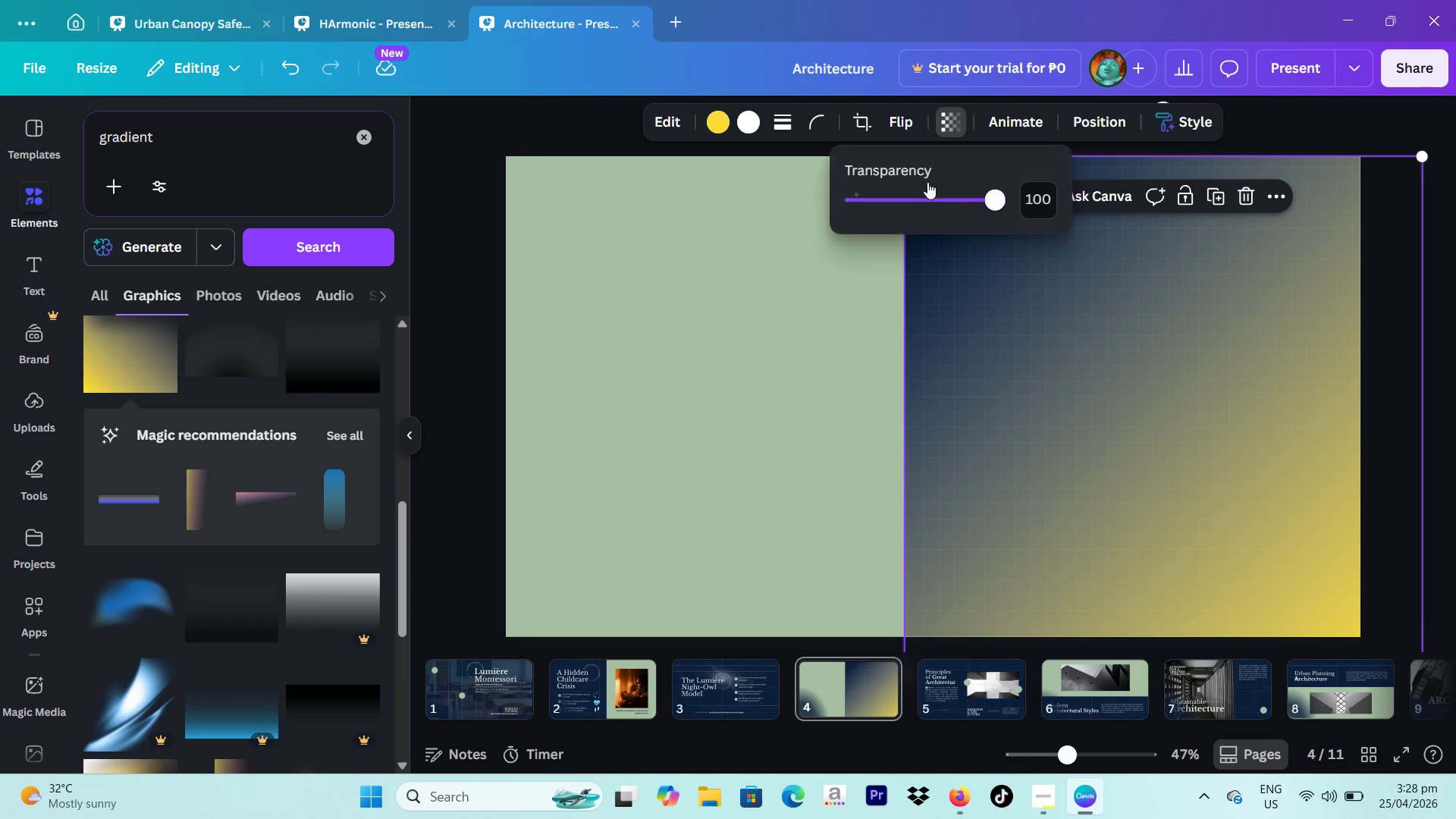 
left_click_drag(start_coordinate=[921, 196], to_coordinate=[897, 212])
 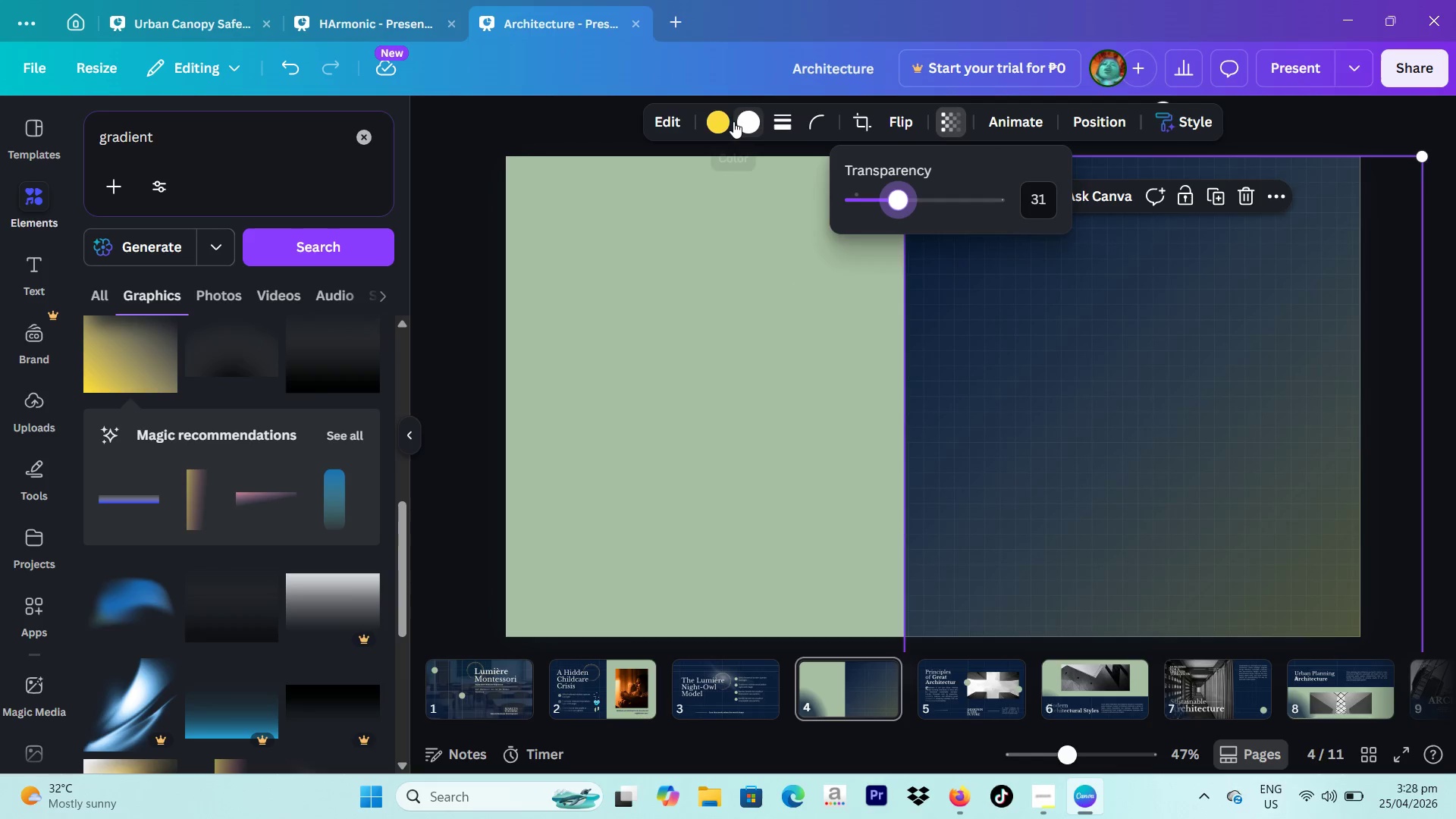 
left_click([733, 121])
 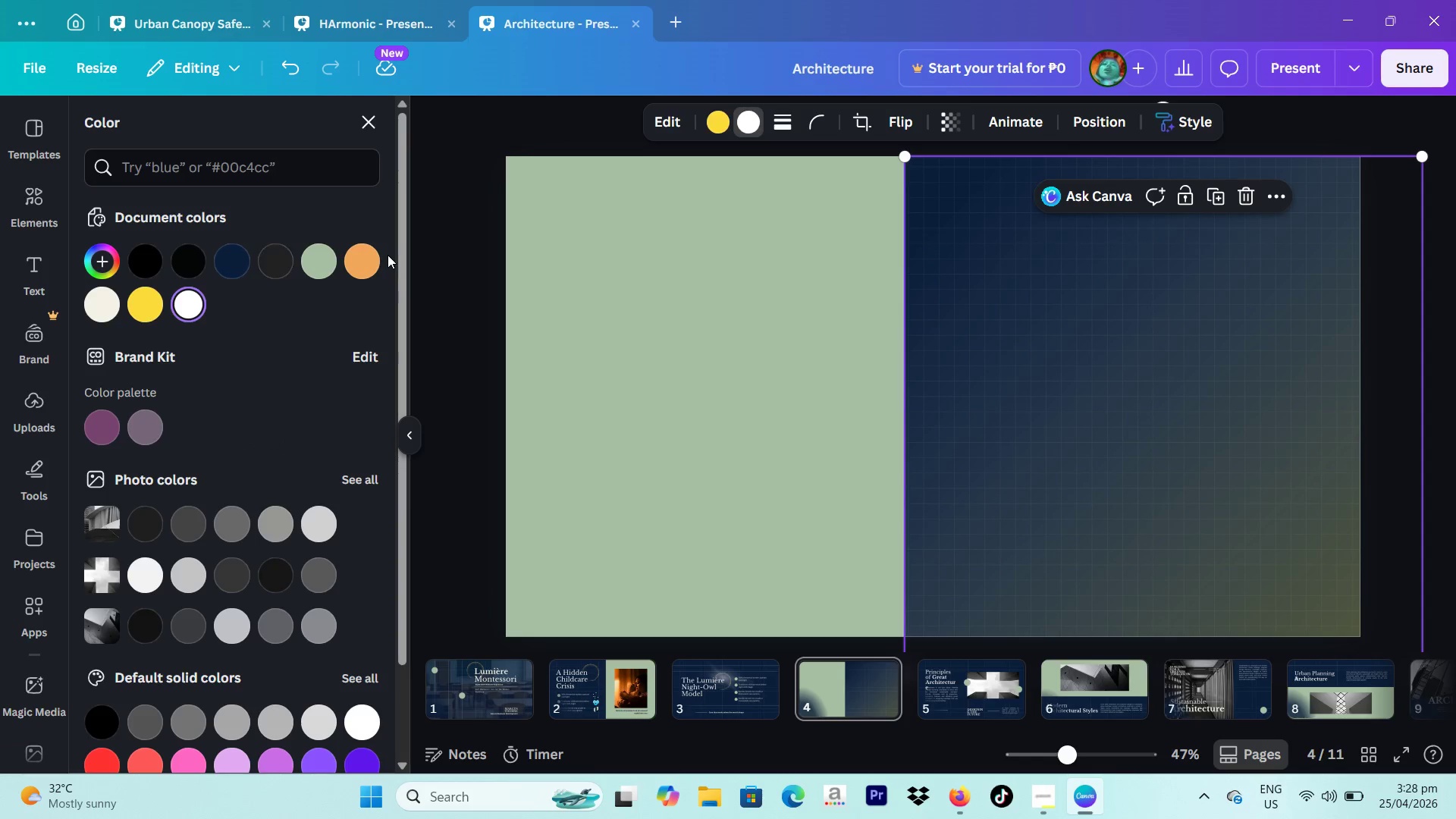 
left_click([371, 260])
 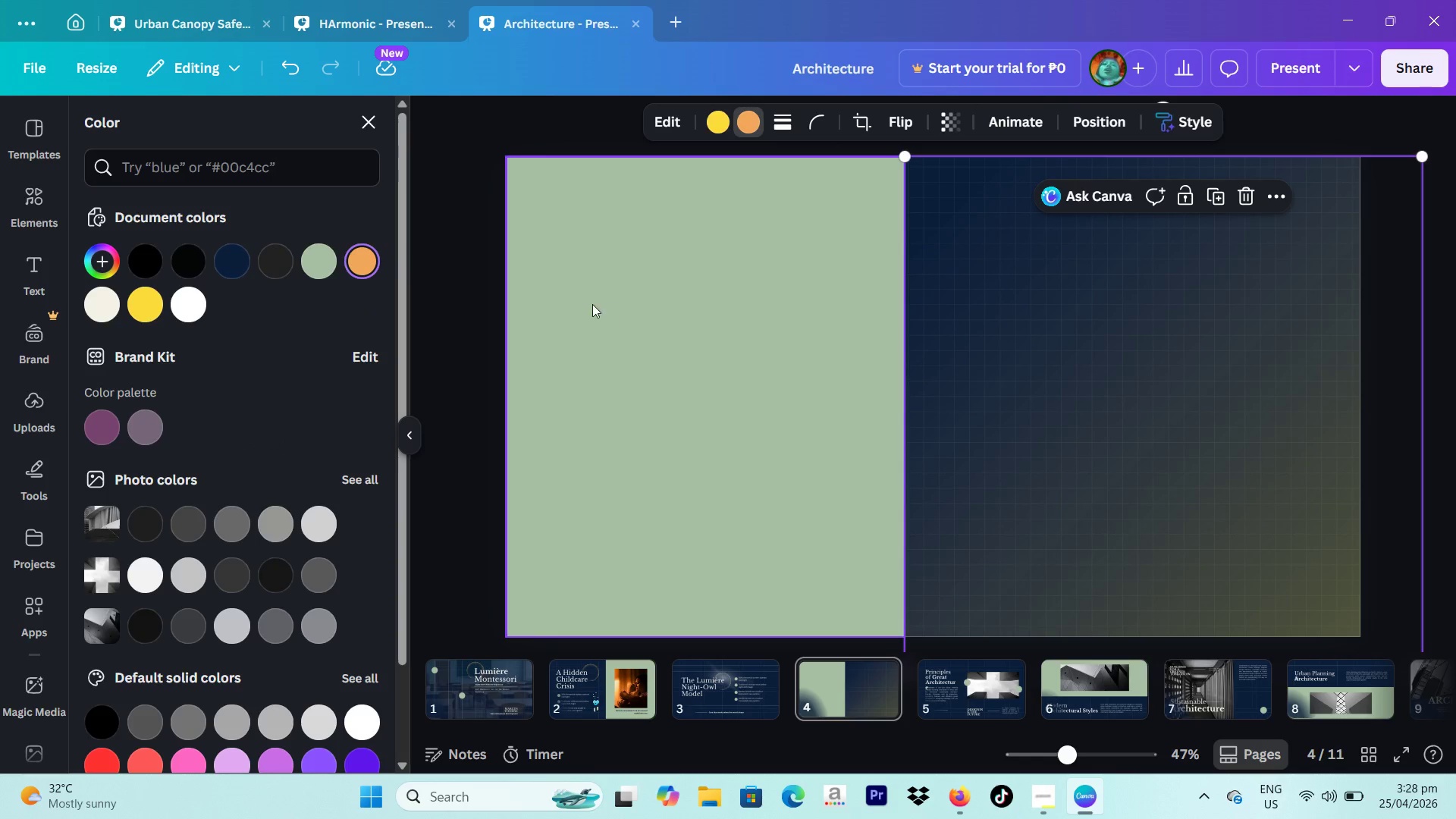 
left_click([504, 304])
 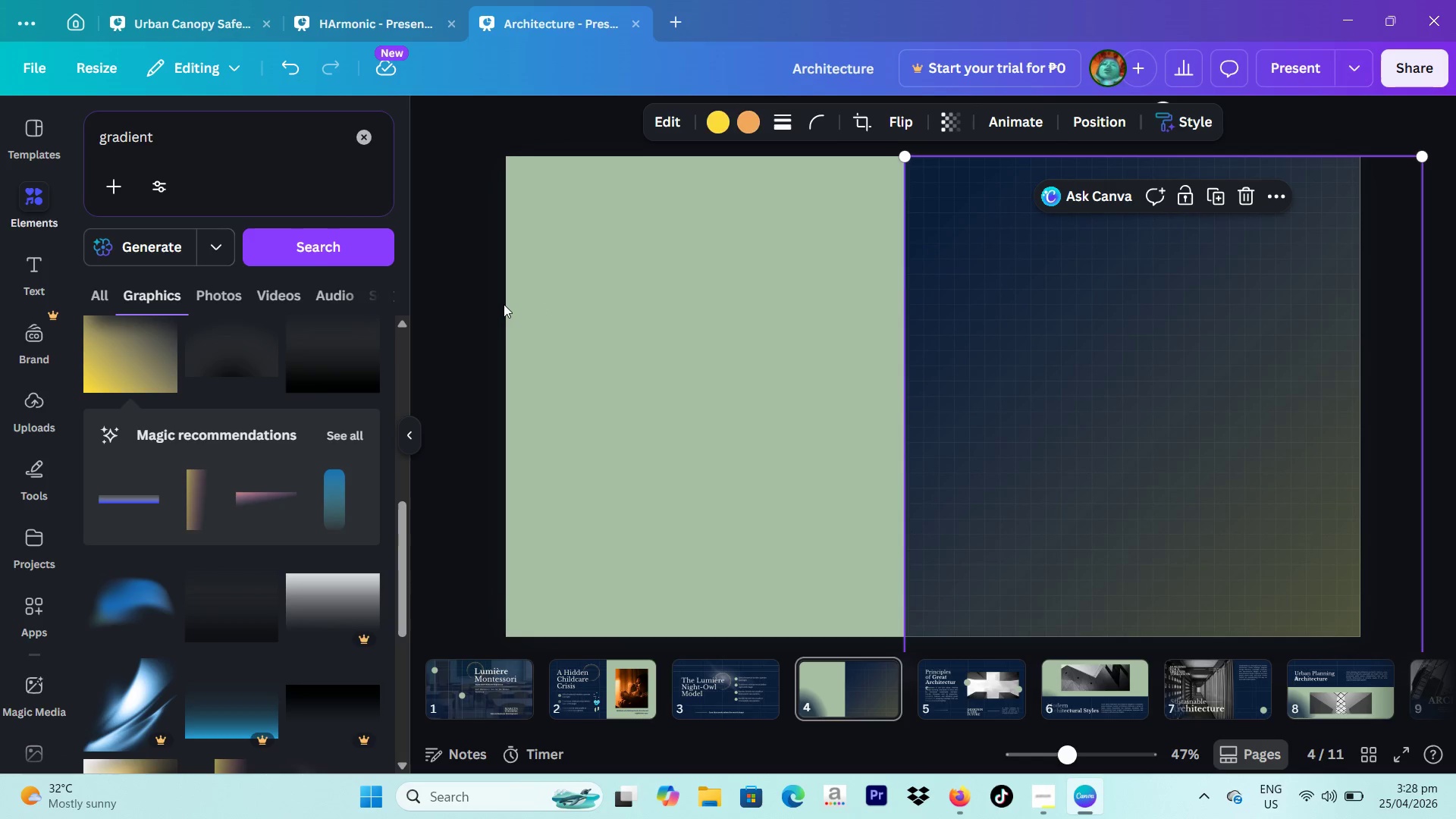 
left_click([504, 304])
 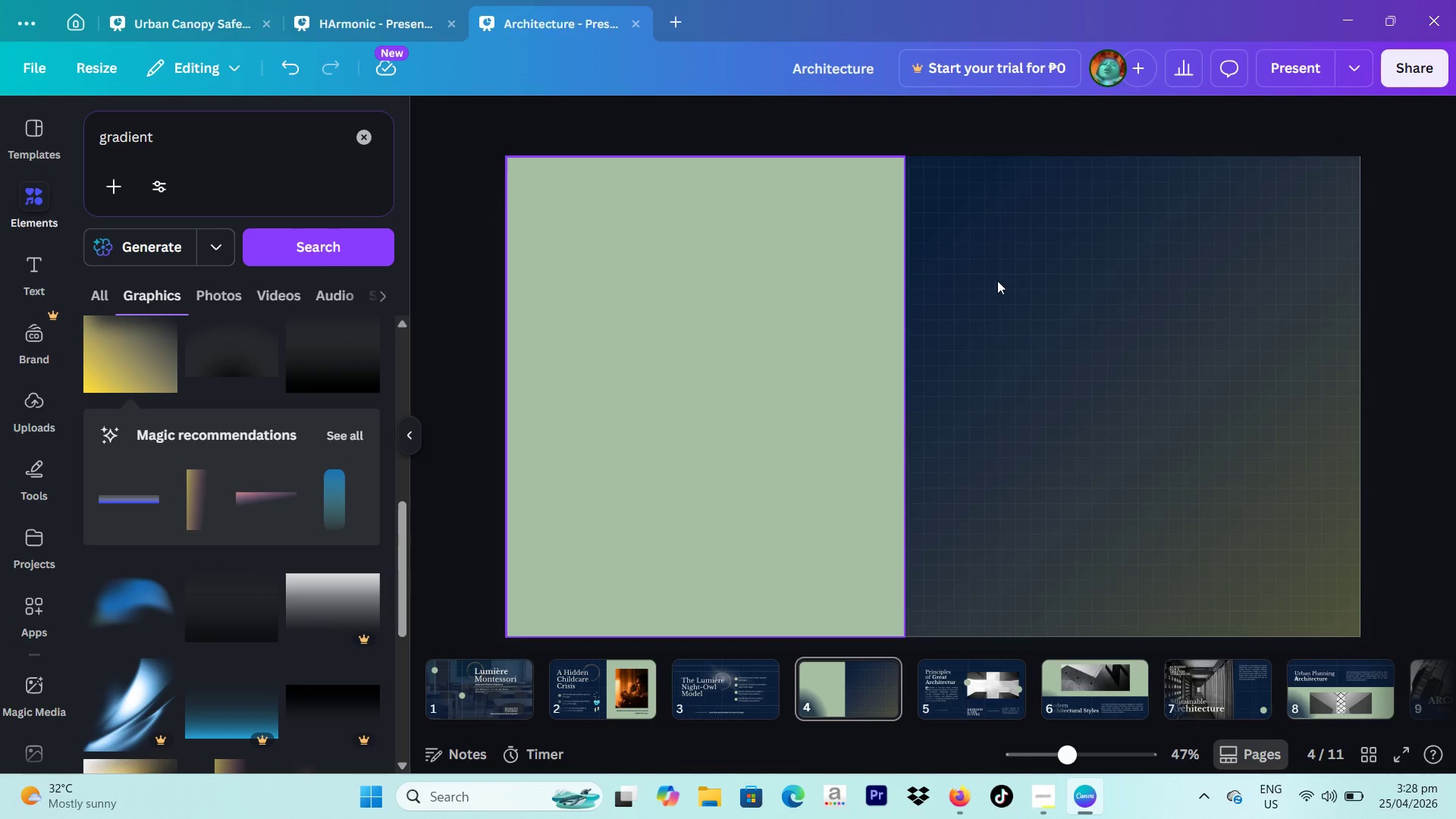 
left_click([1140, 239])
 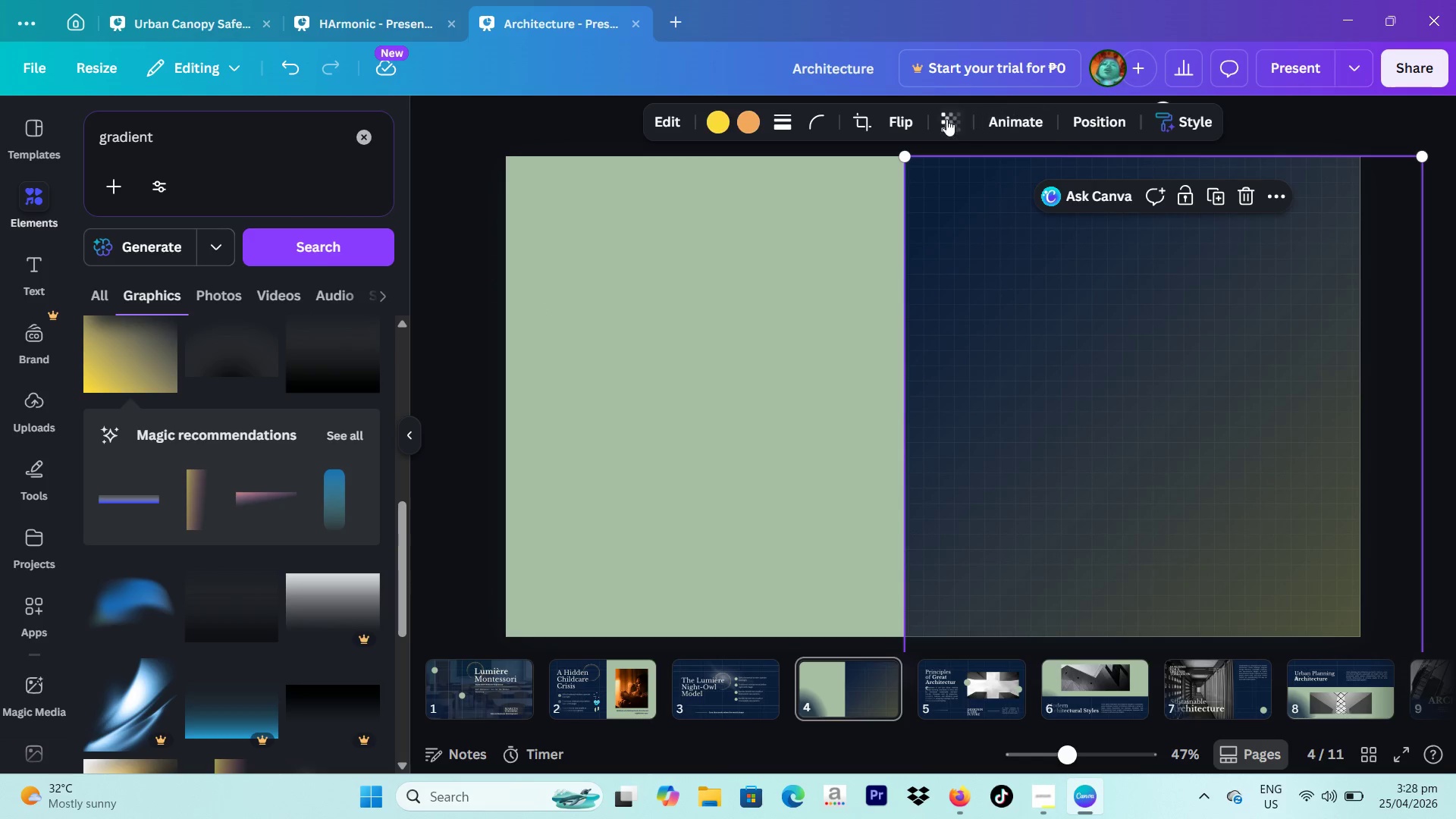 
left_click([946, 123])
 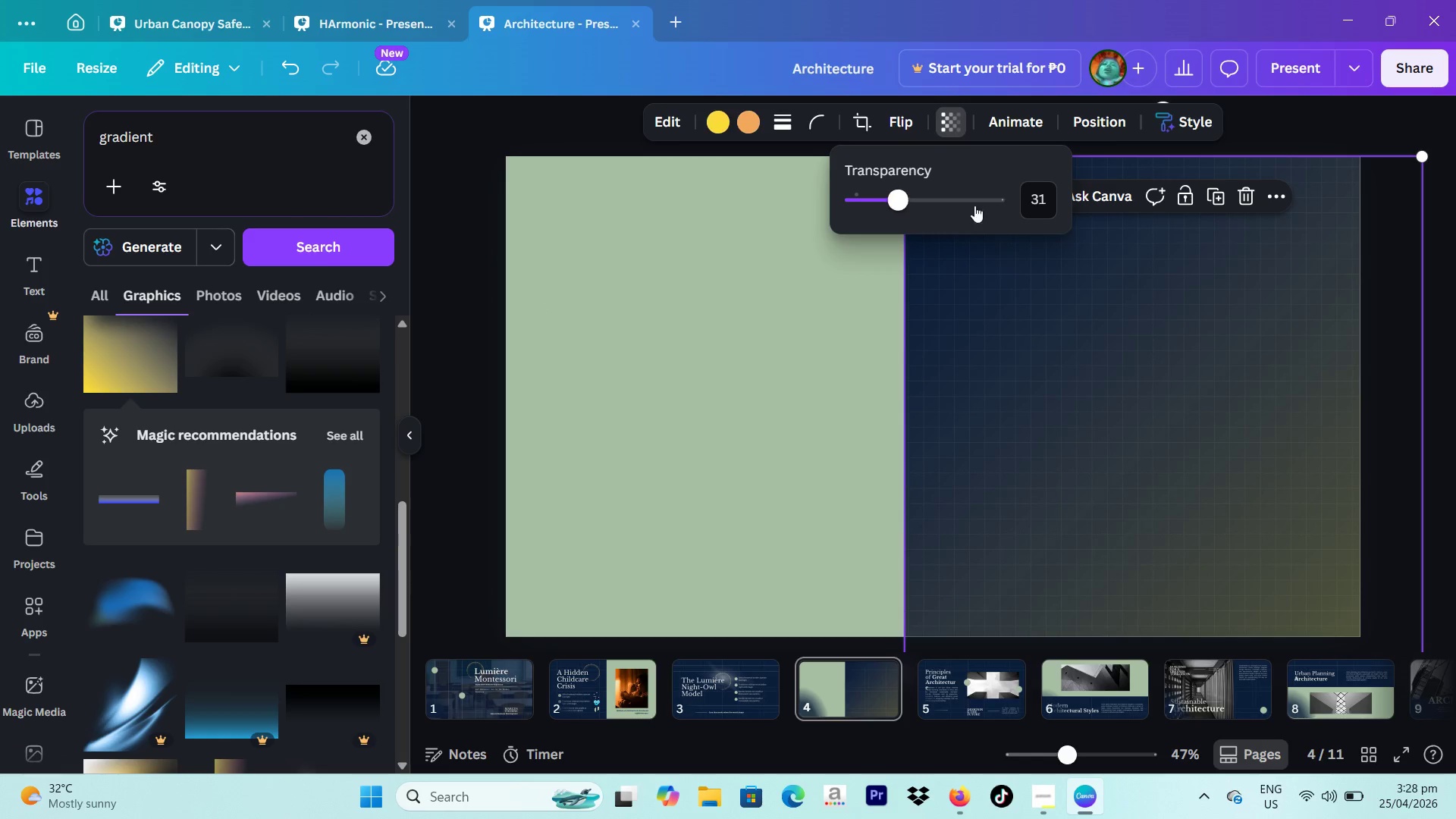 
left_click_drag(start_coordinate=[943, 206], to_coordinate=[930, 199])
 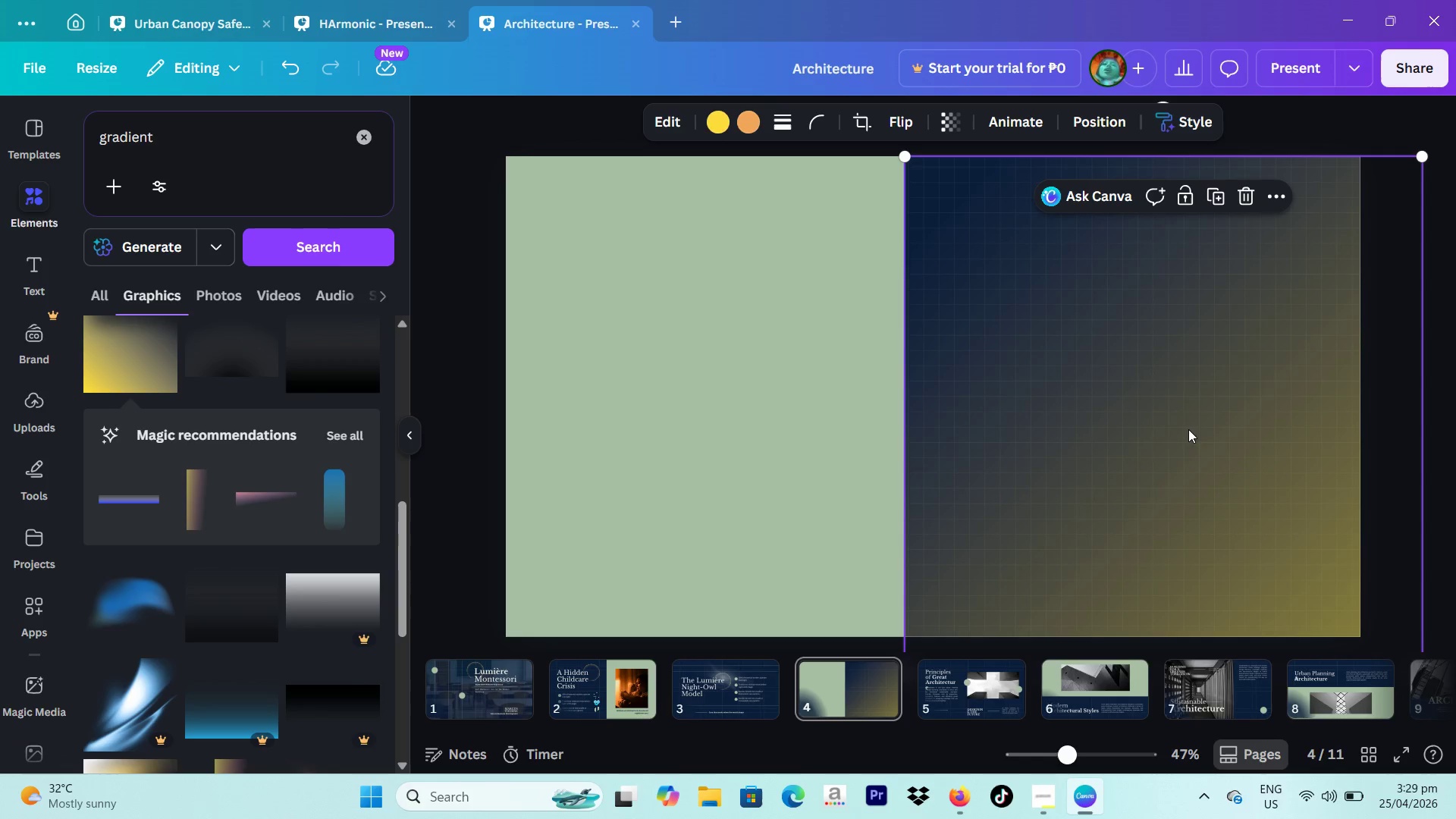 
wait(16.52)
 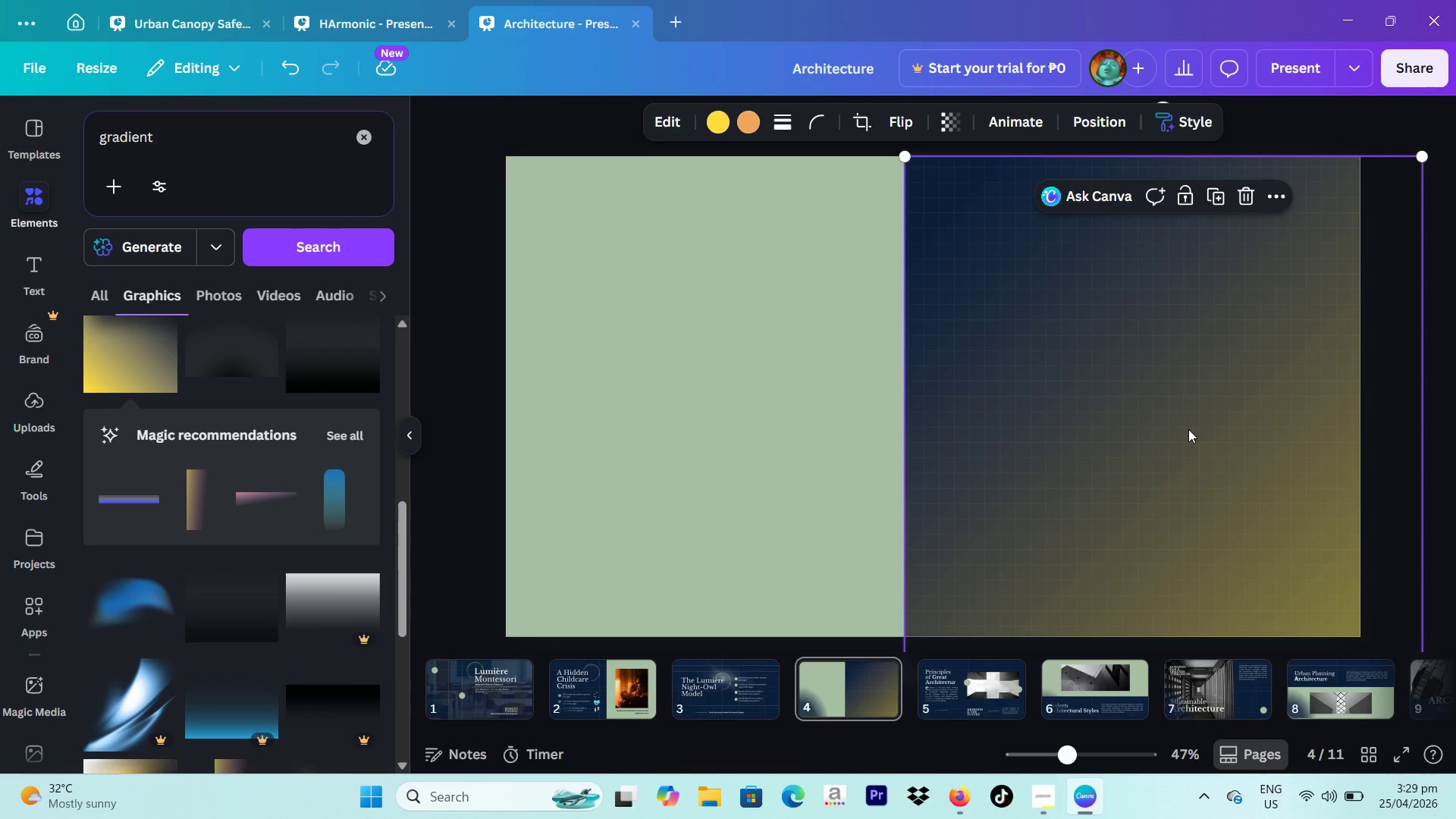 
left_click([612, 674])
 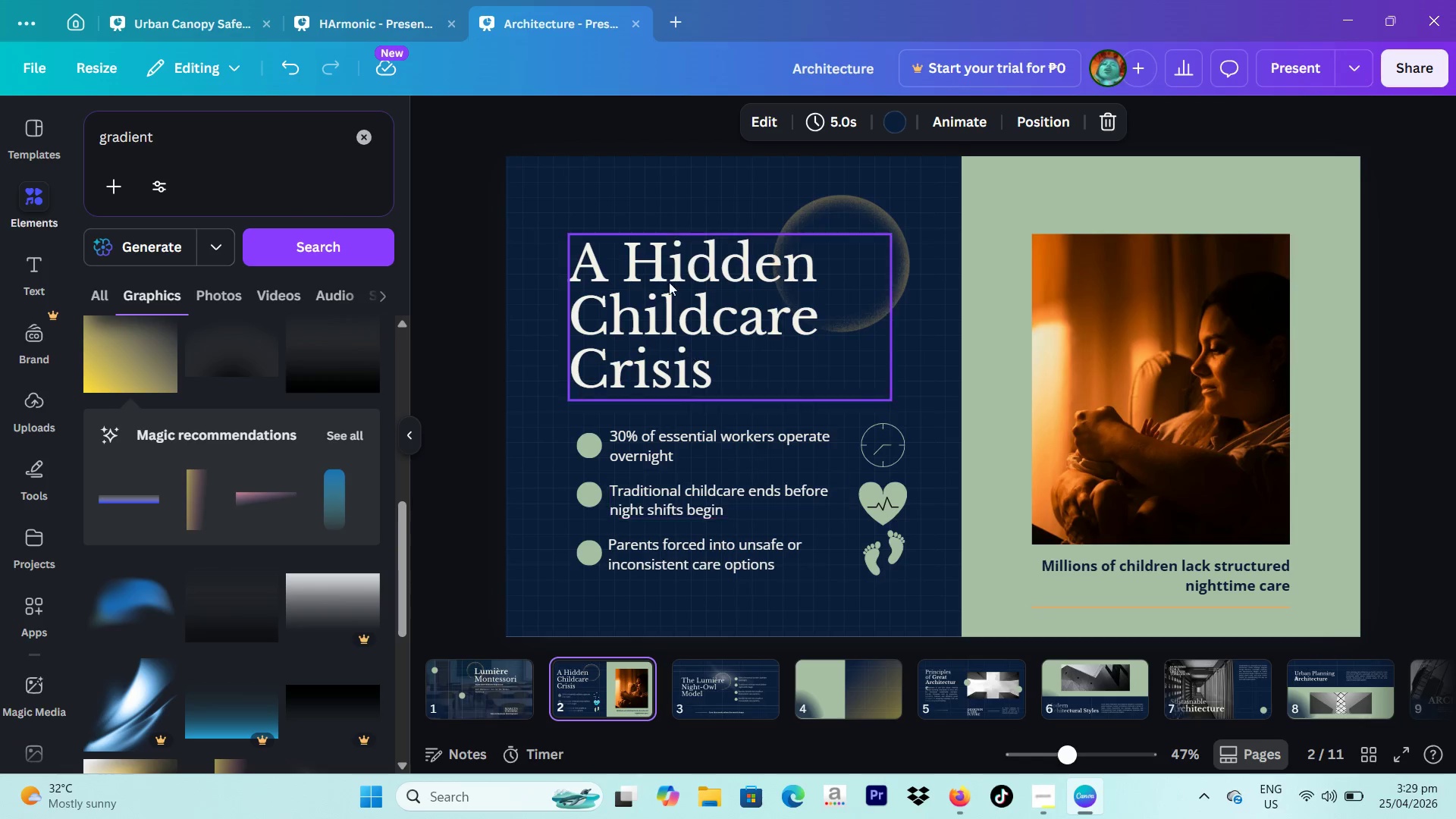 
left_click([666, 285])
 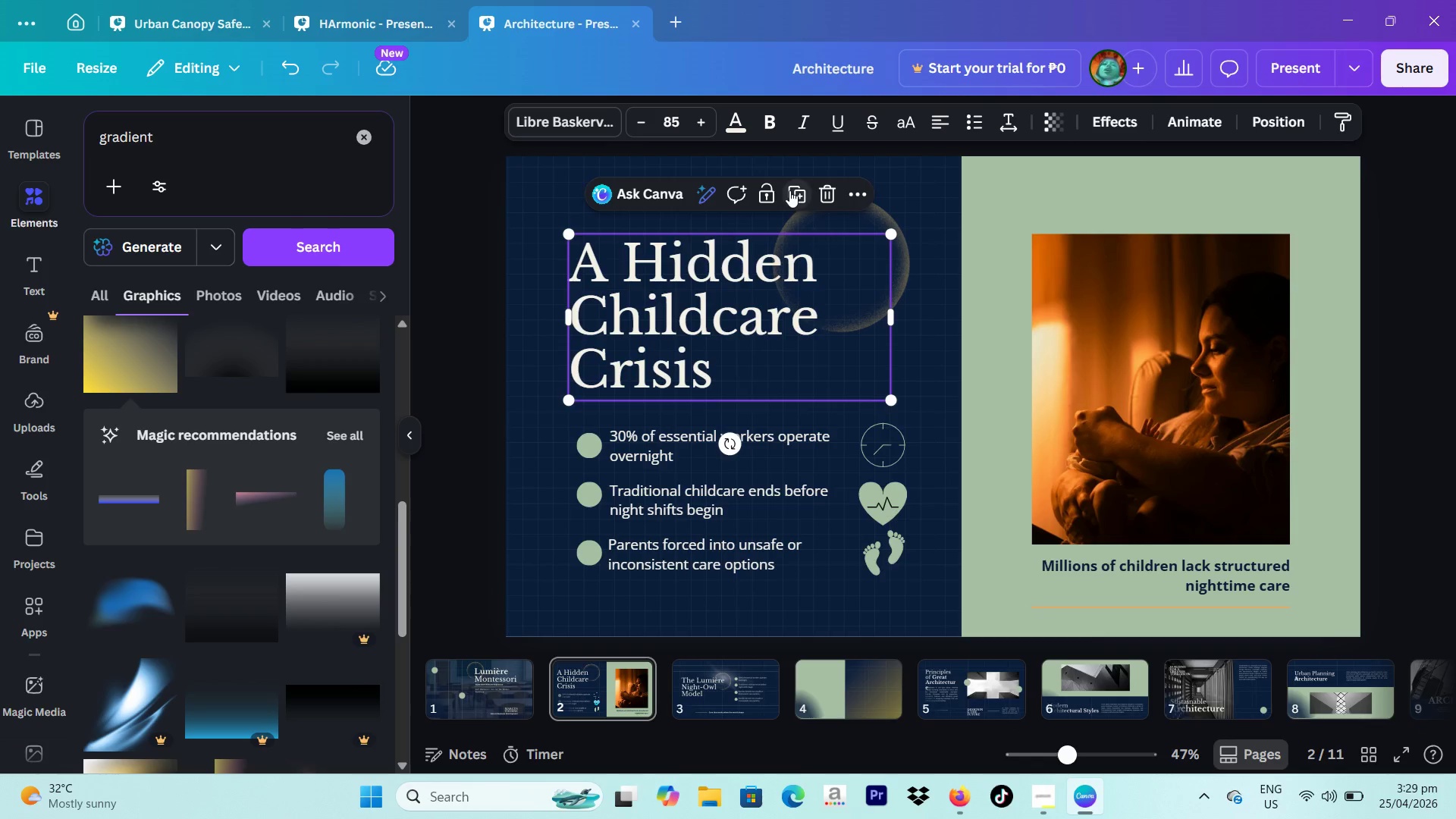 
left_click([789, 190])
 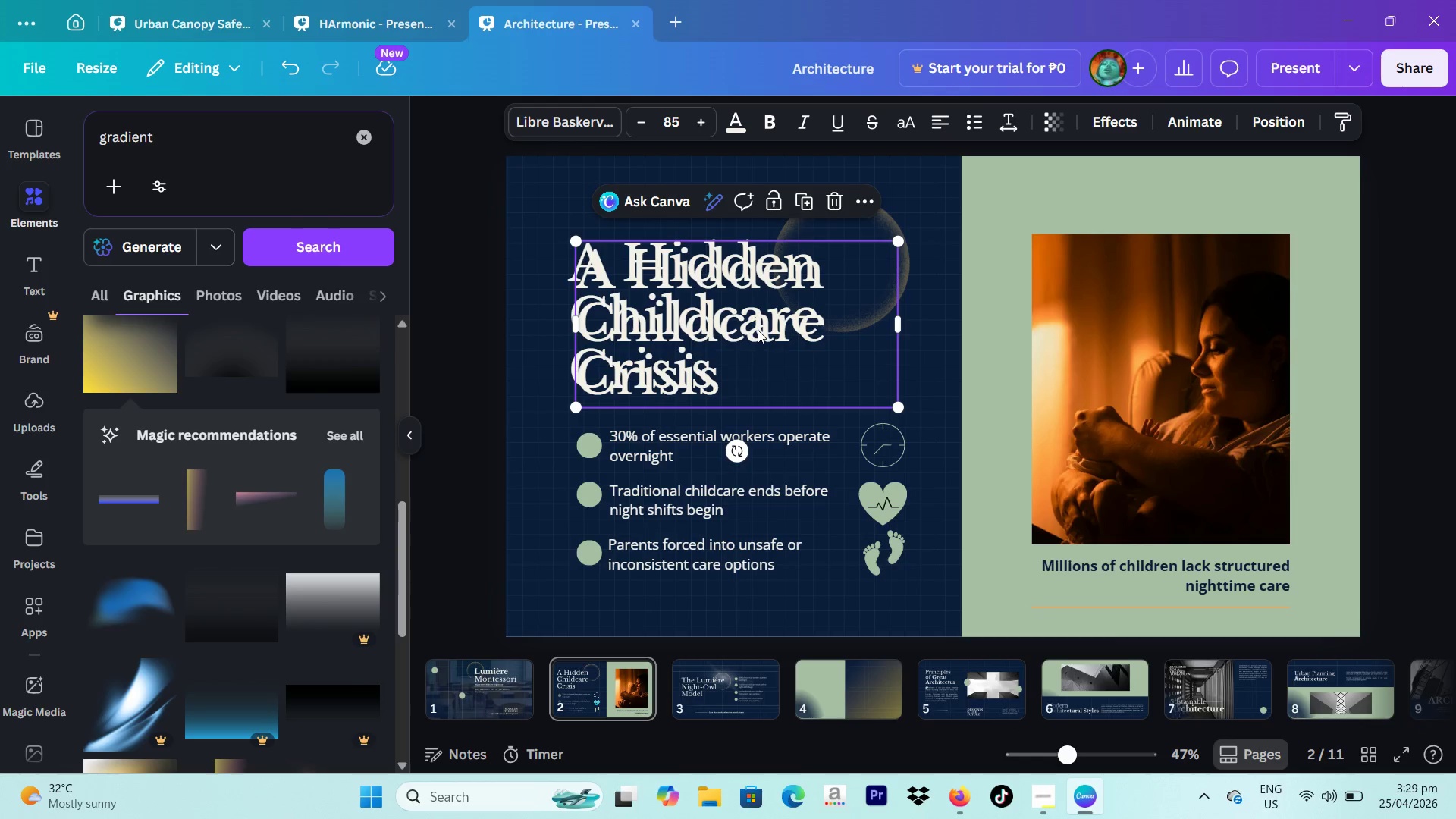 
left_click_drag(start_coordinate=[755, 344], to_coordinate=[958, 684])
 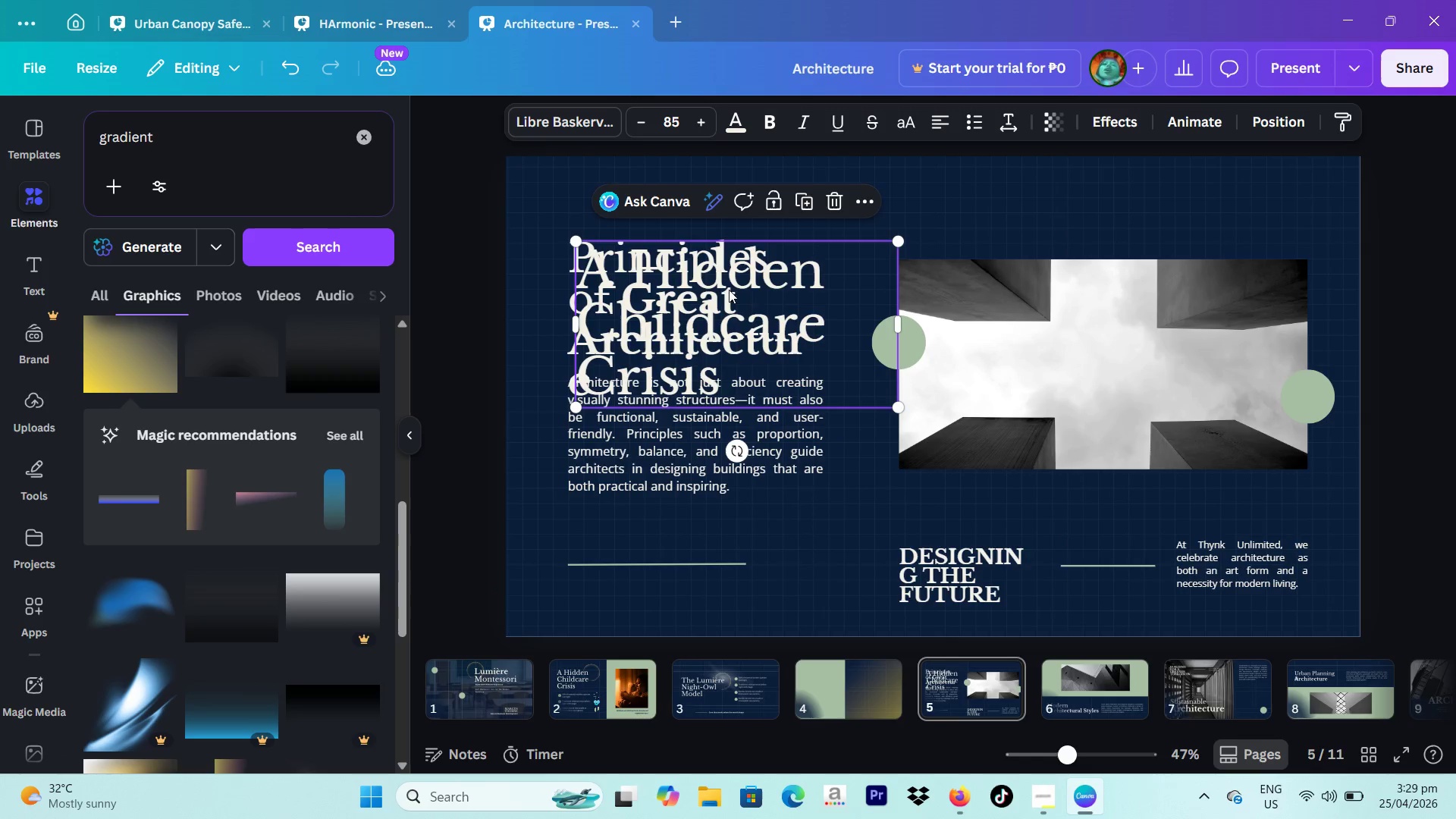 
left_click_drag(start_coordinate=[715, 289], to_coordinate=[823, 684])
 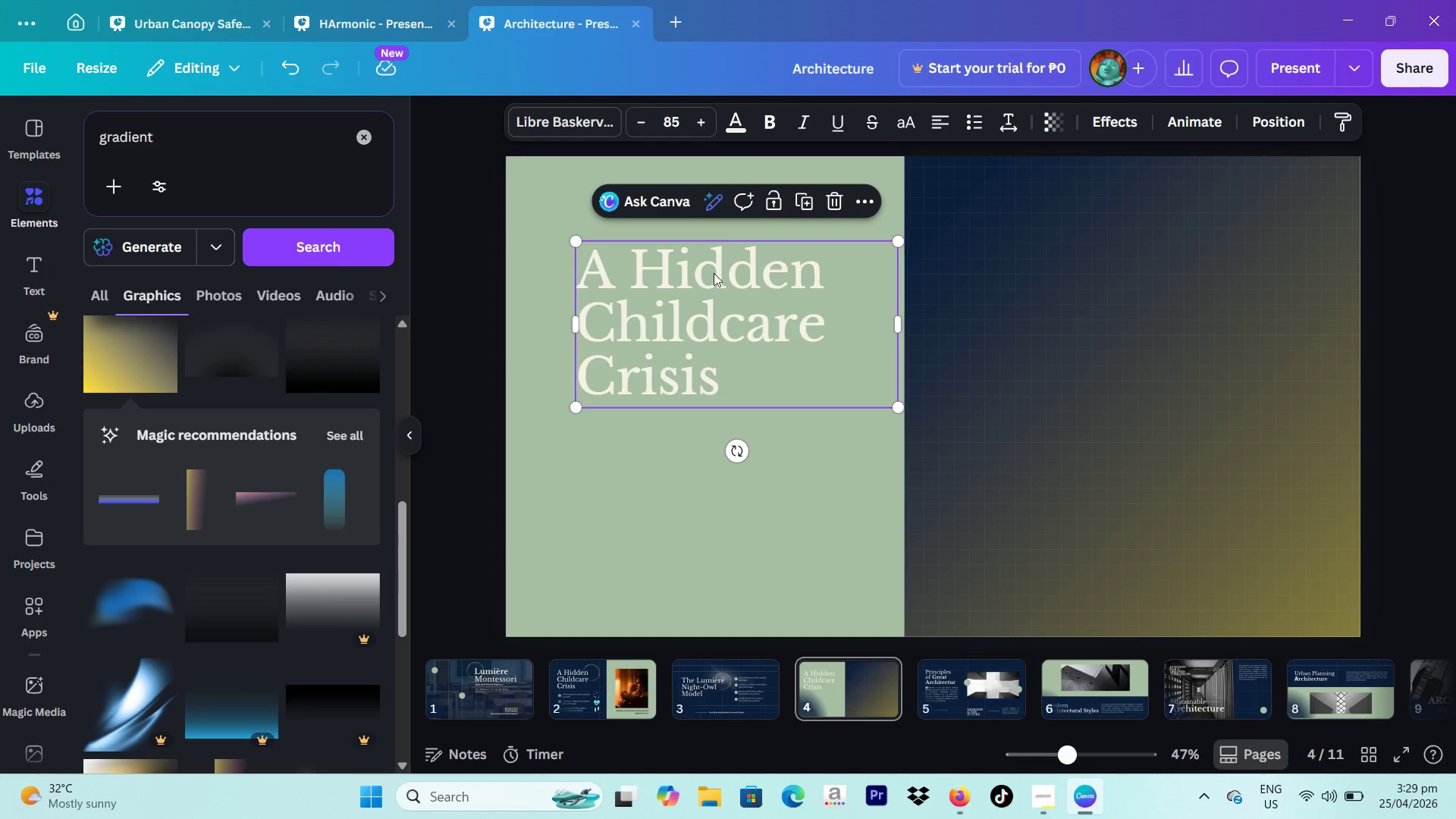 
left_click_drag(start_coordinate=[708, 262], to_coordinate=[686, 447])
 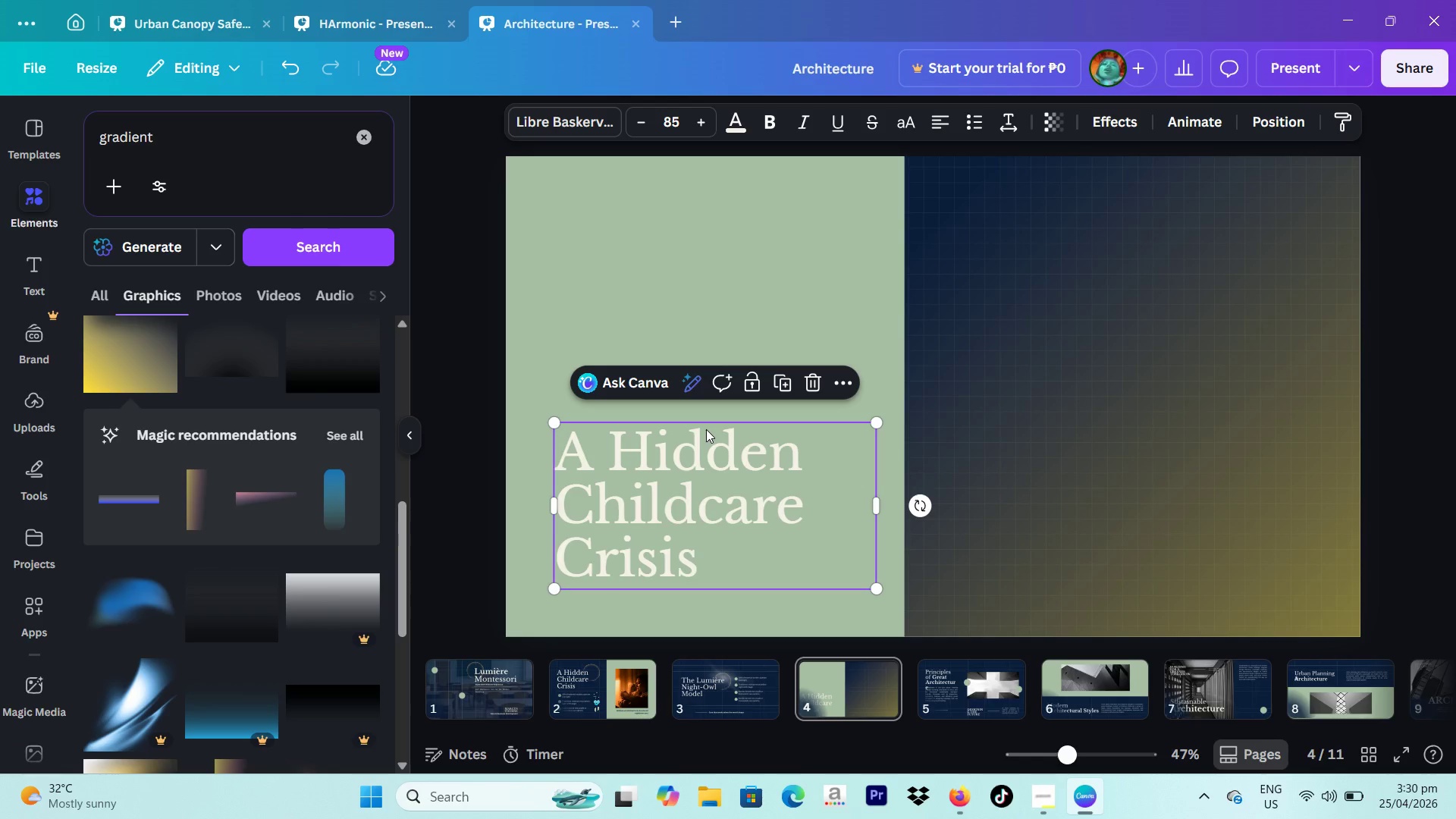 
wait(62.05)
 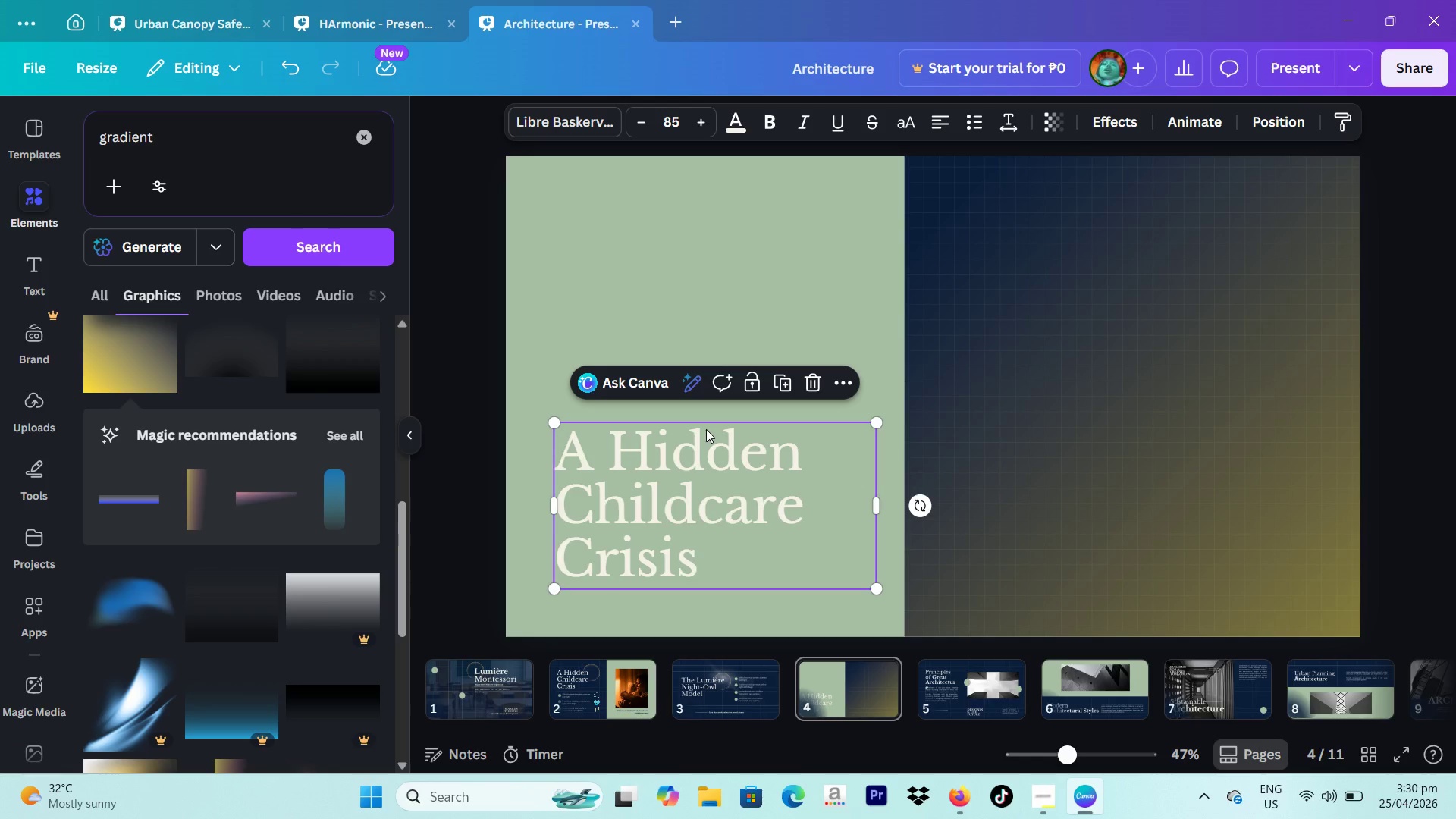 
left_click([742, 127])
 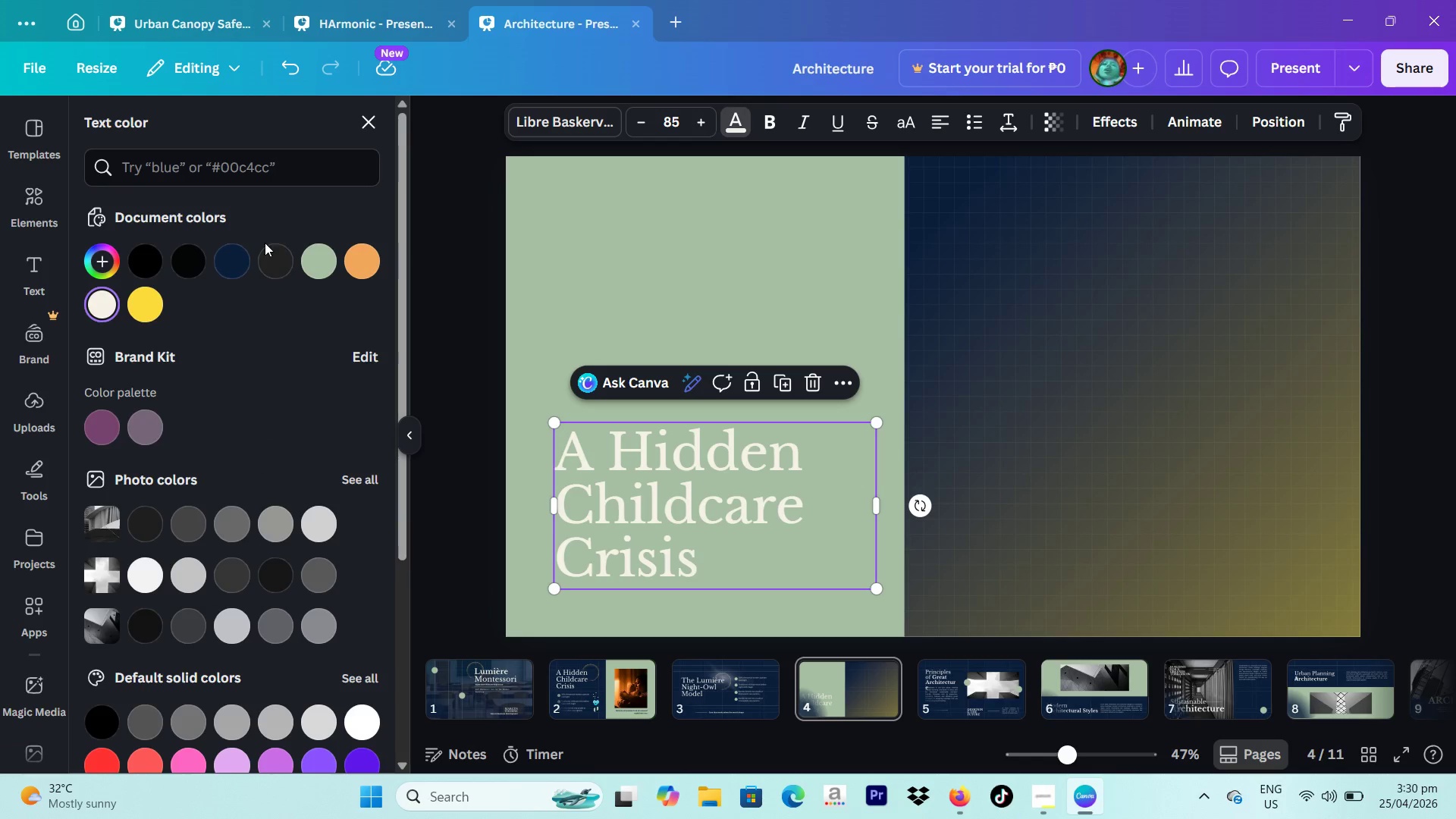 
left_click([236, 255])
 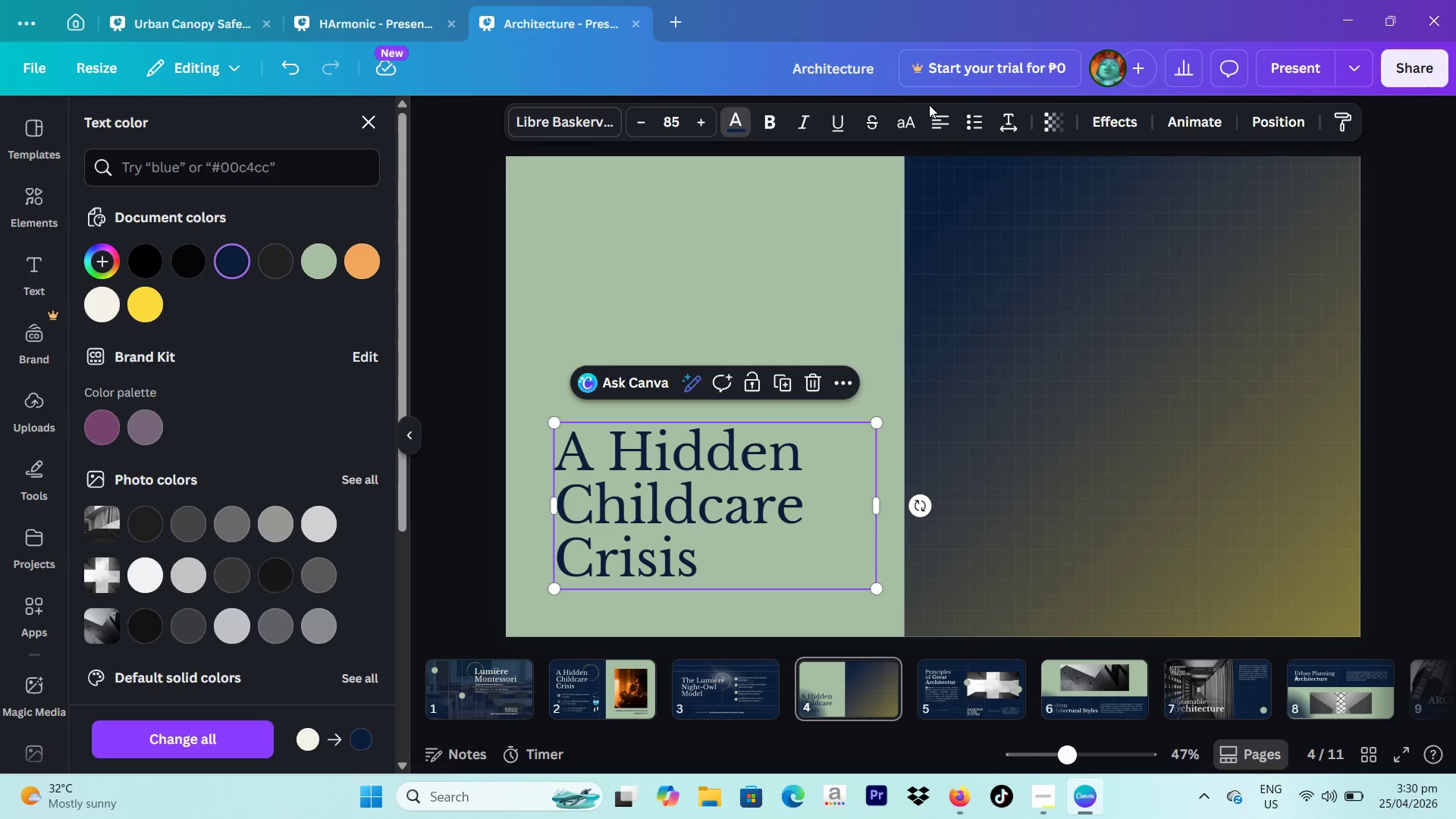 
left_click([938, 127])
 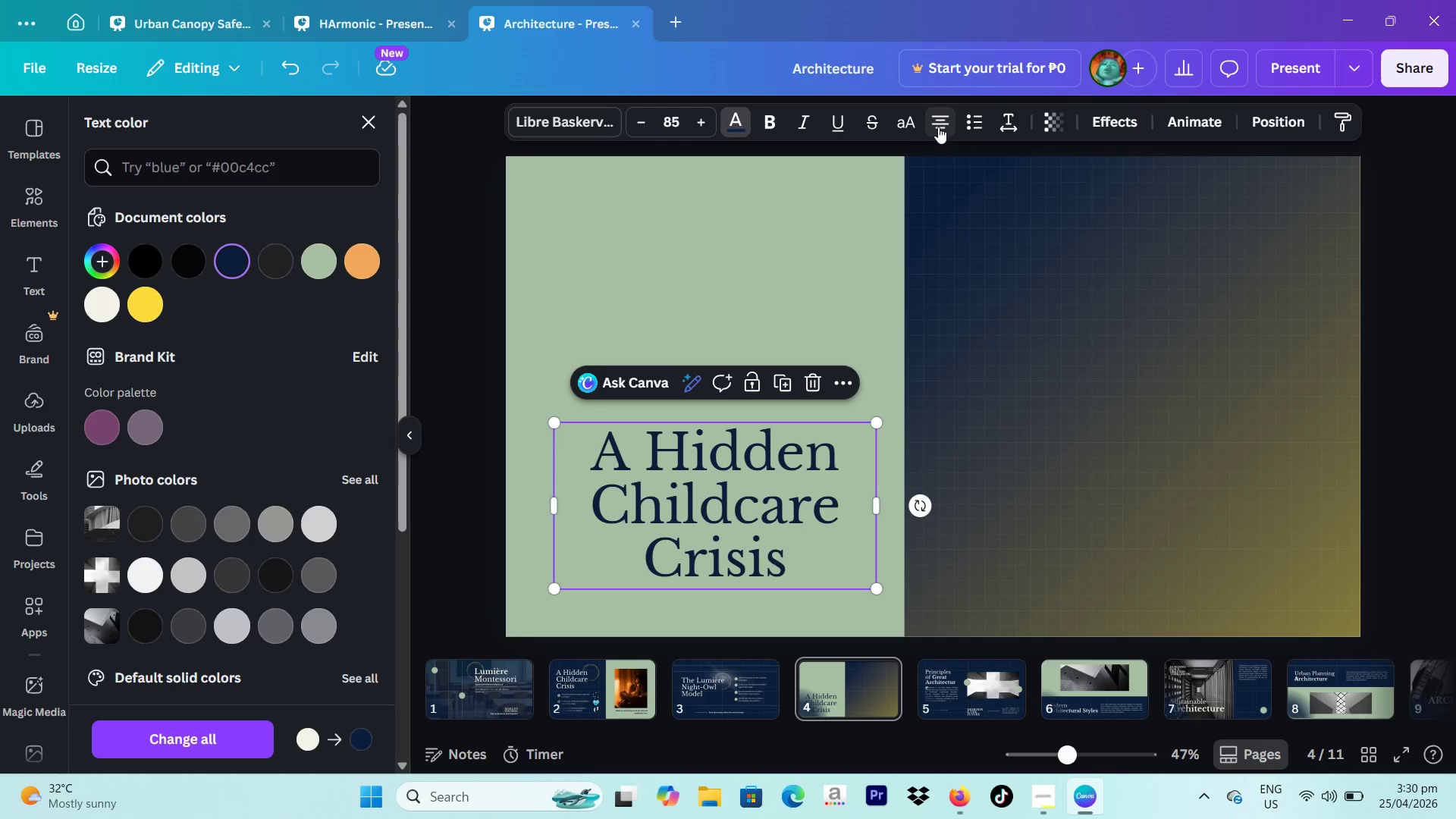 
left_click([938, 127])
 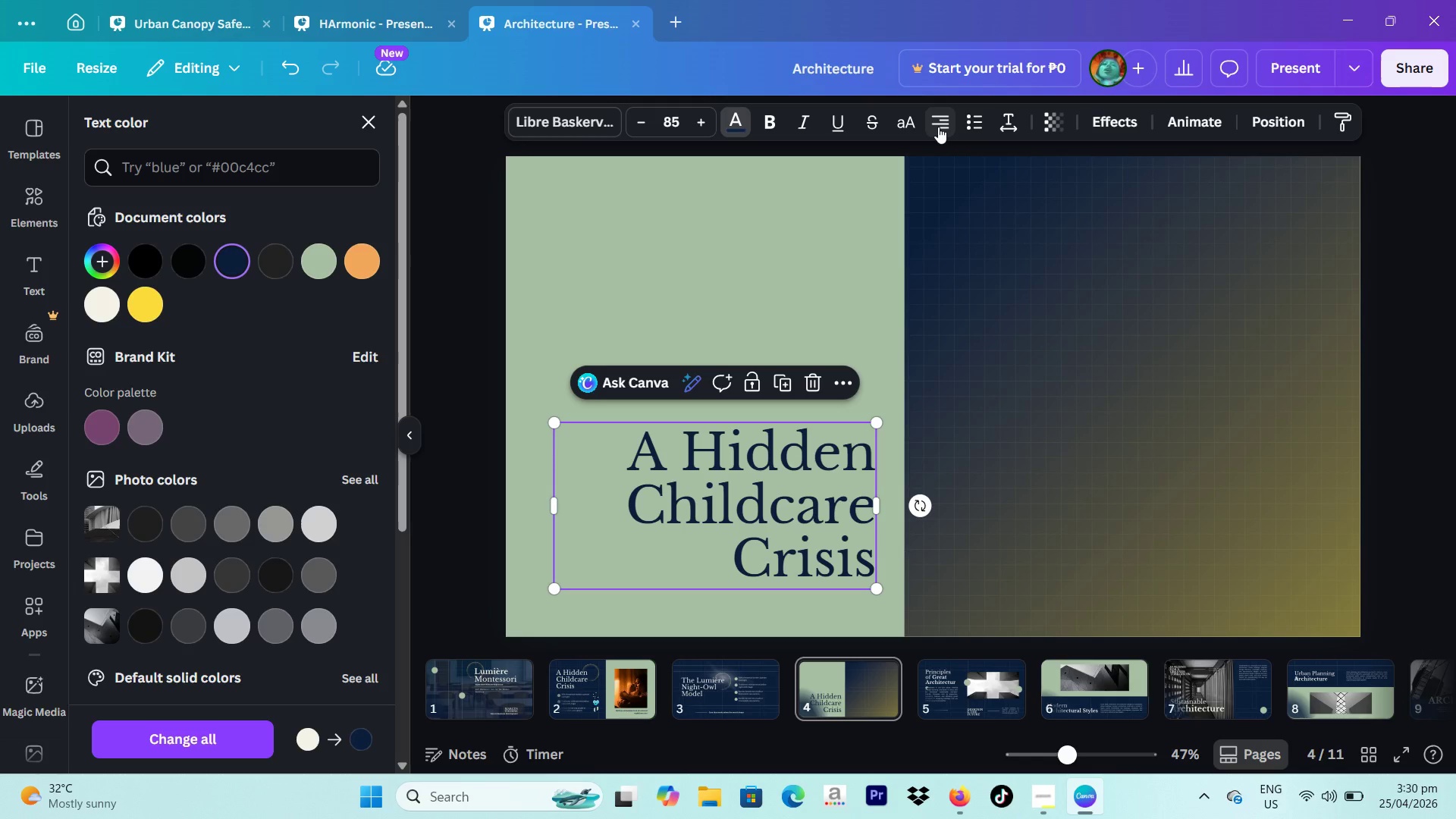 
left_click([938, 127])
 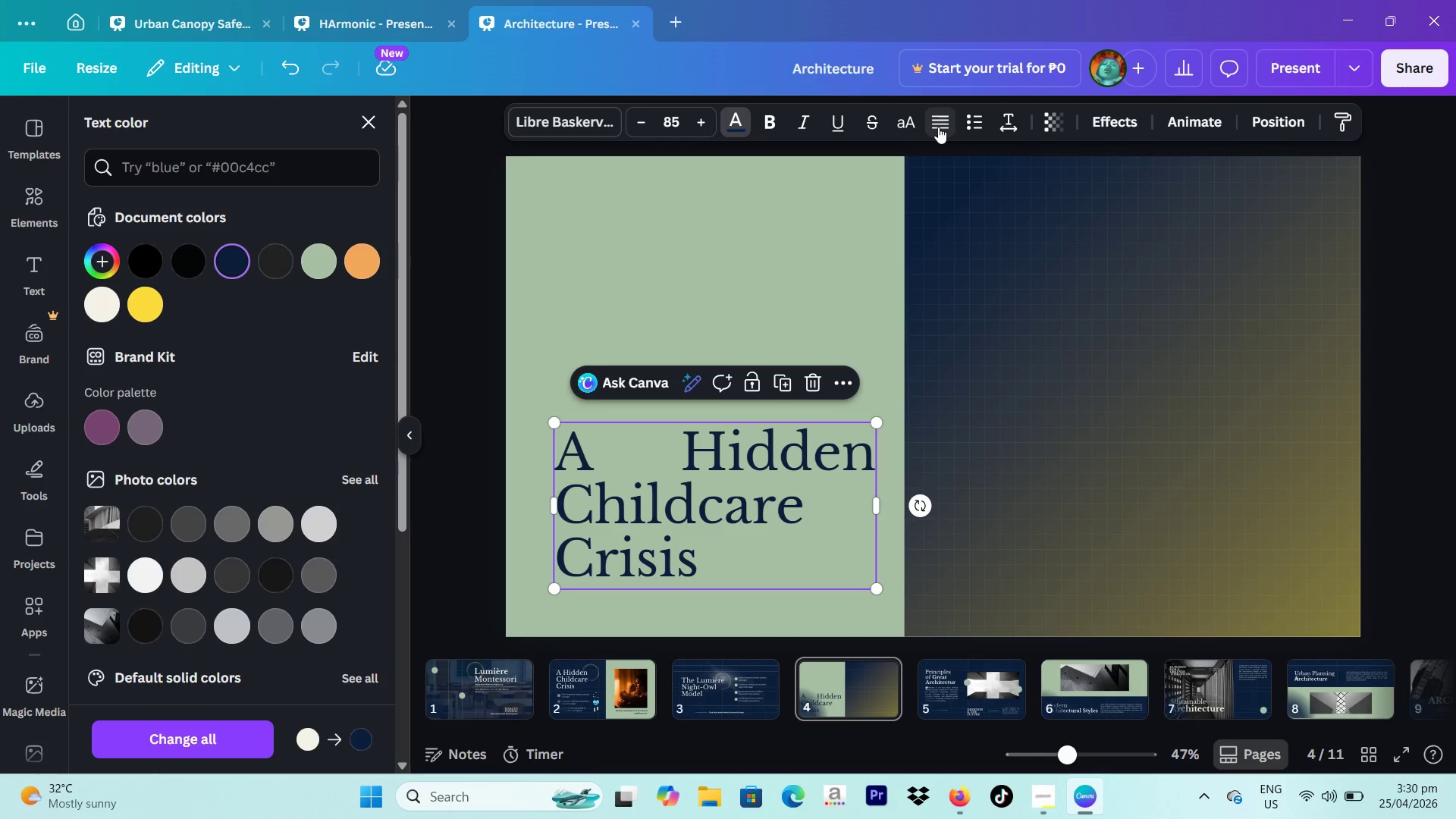 
left_click([938, 127])
 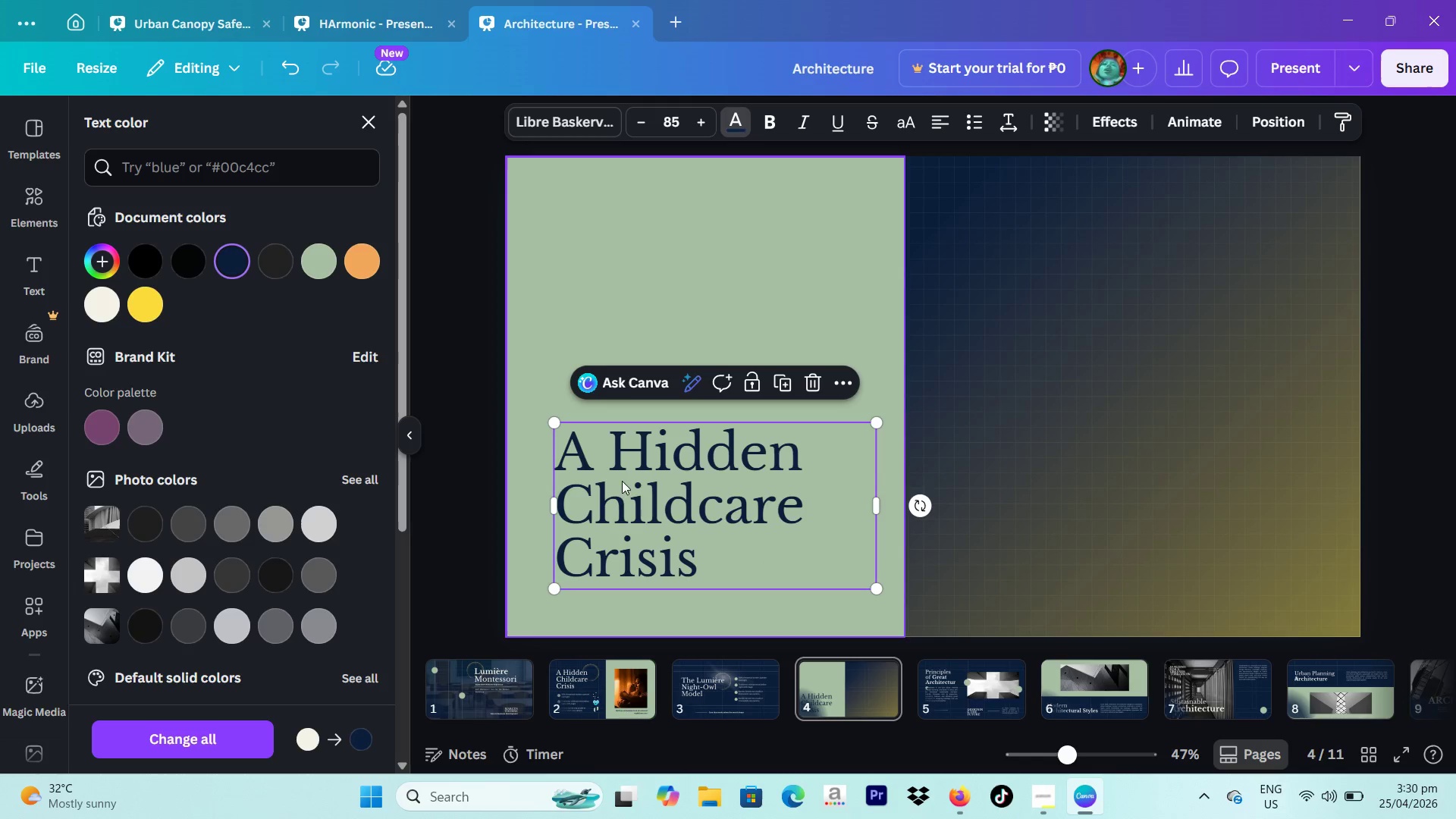 
left_click([618, 533])
 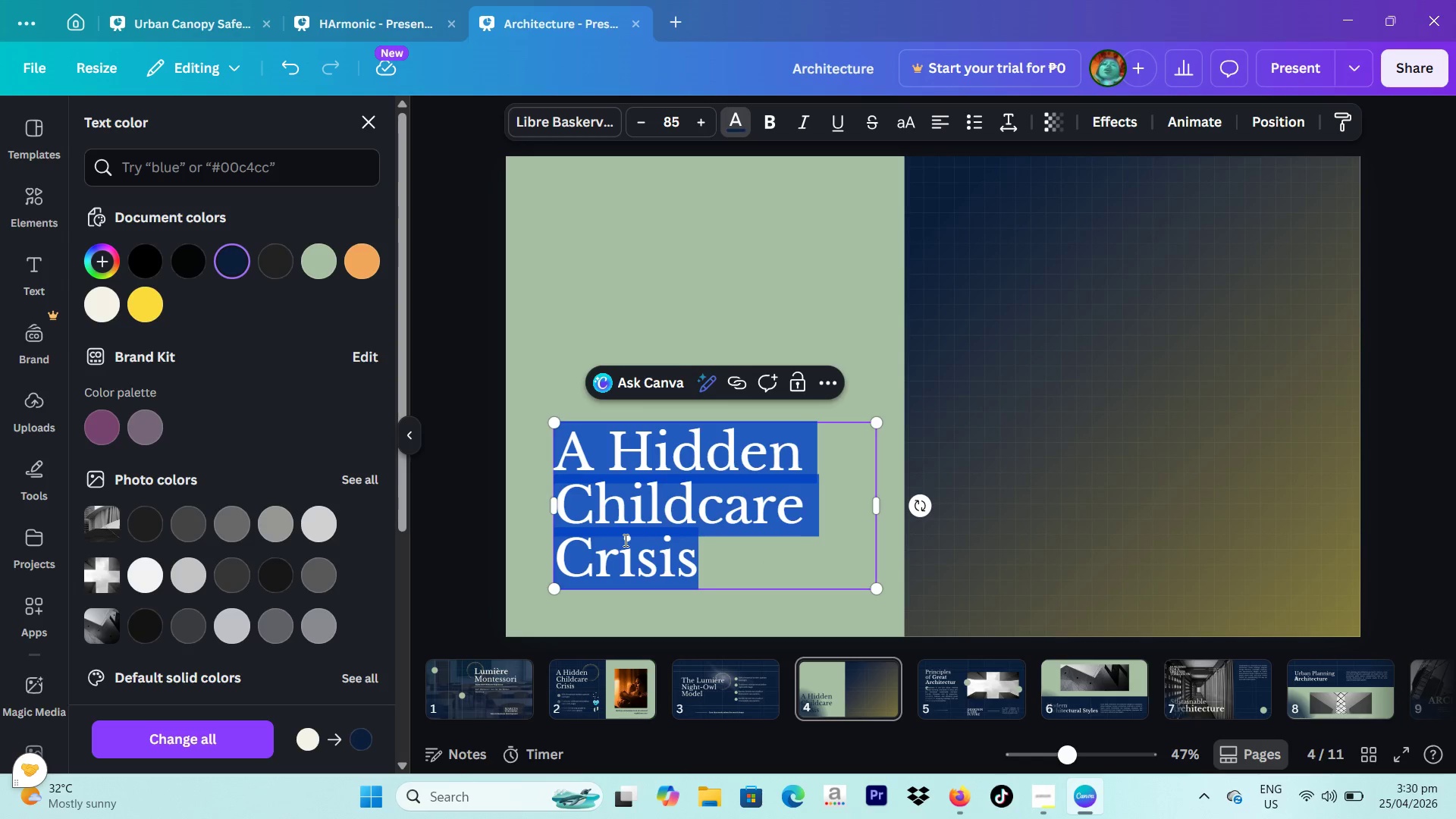 
wait(8.88)
 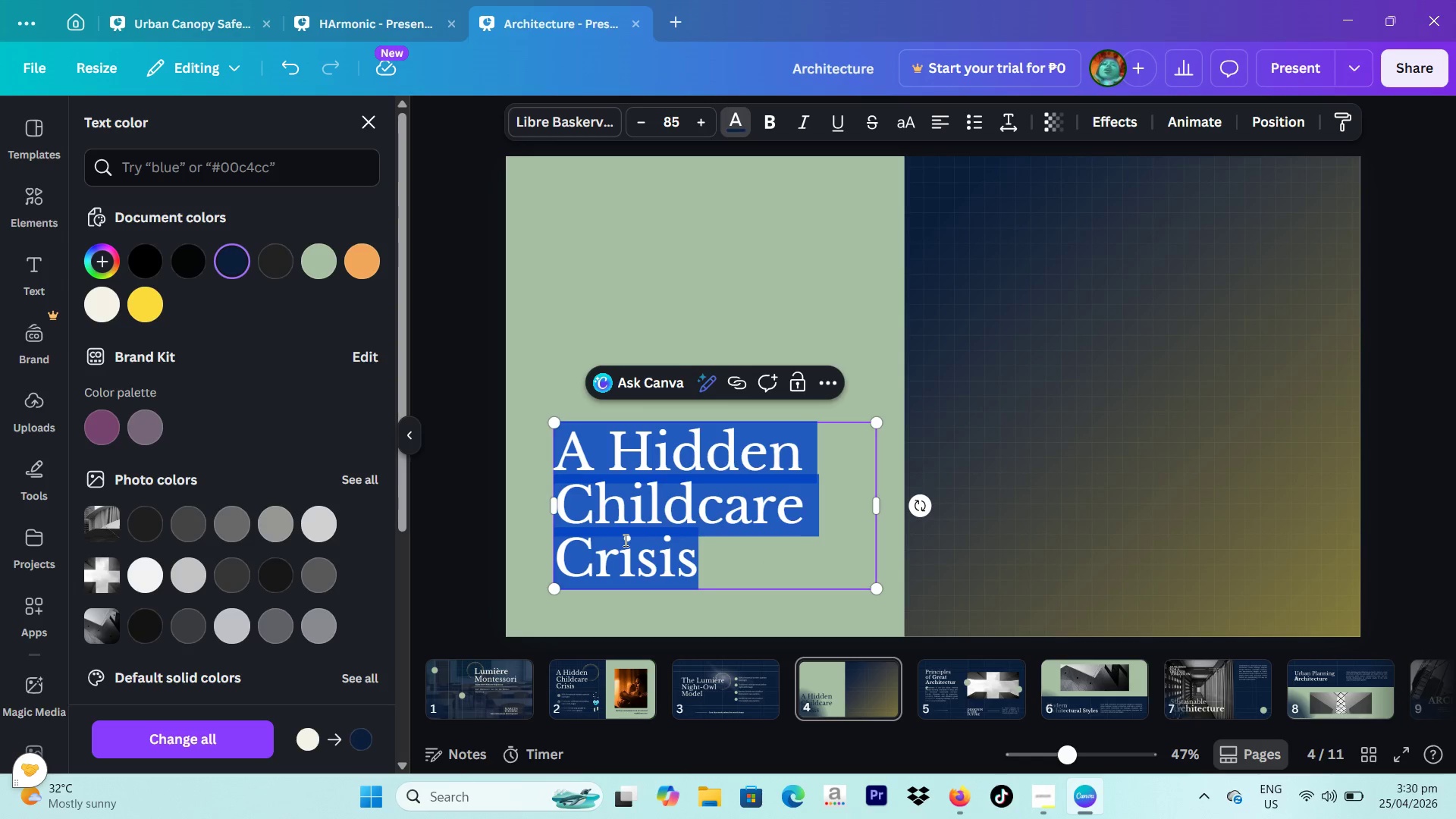 
type(Serving the Invisible Workforce)
 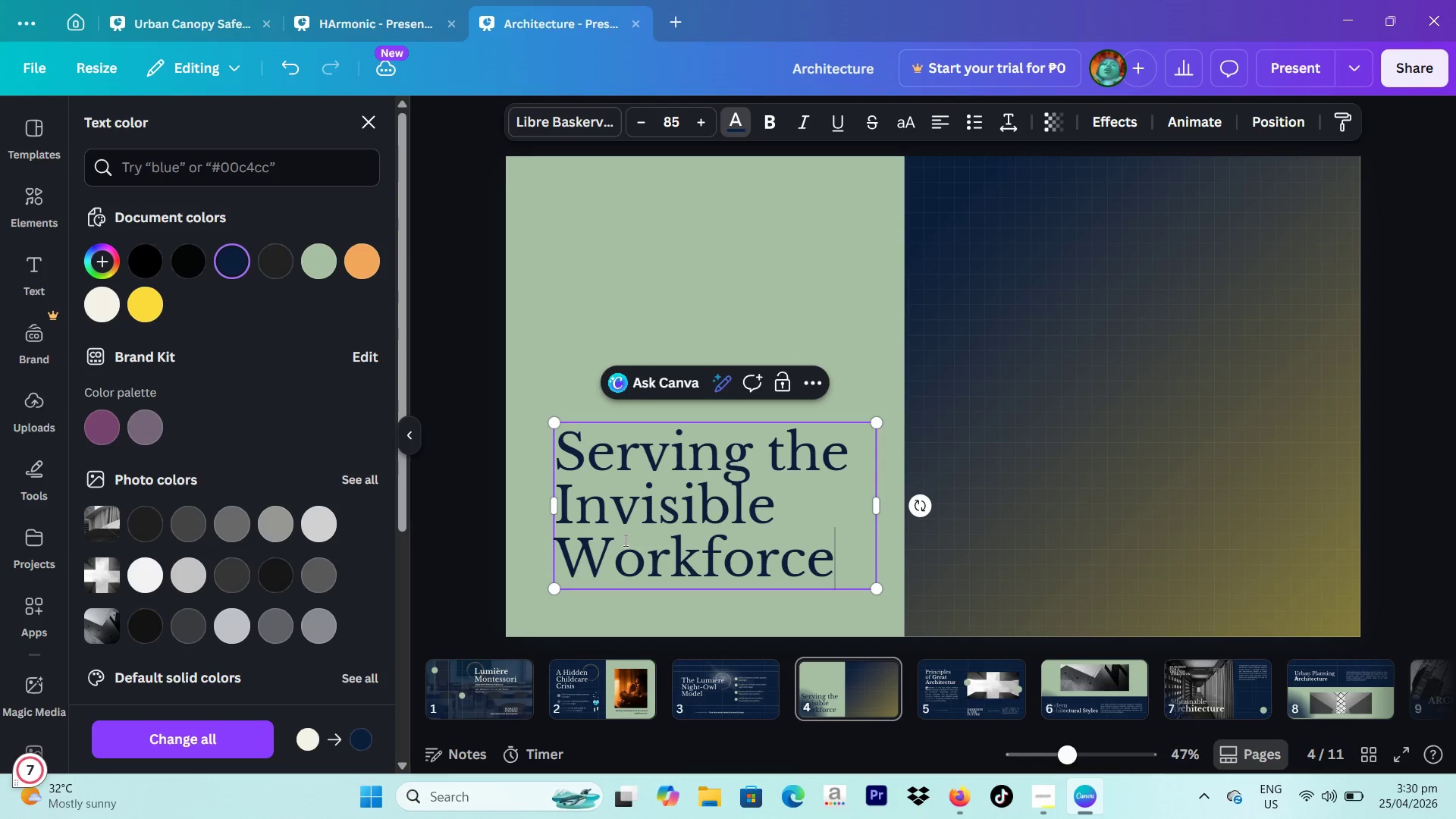 
left_click([1455, 507])
 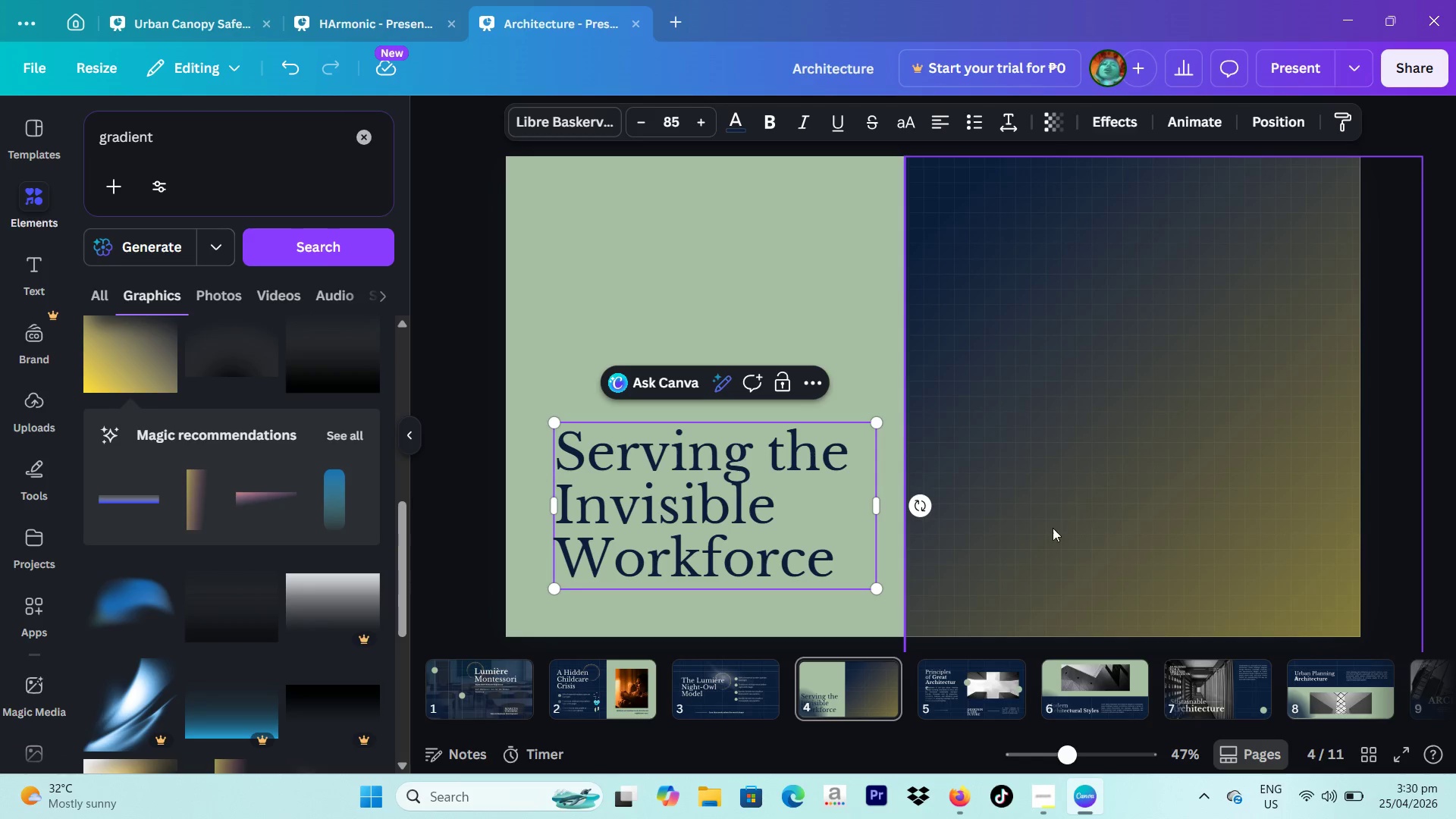 
wait(5.09)
 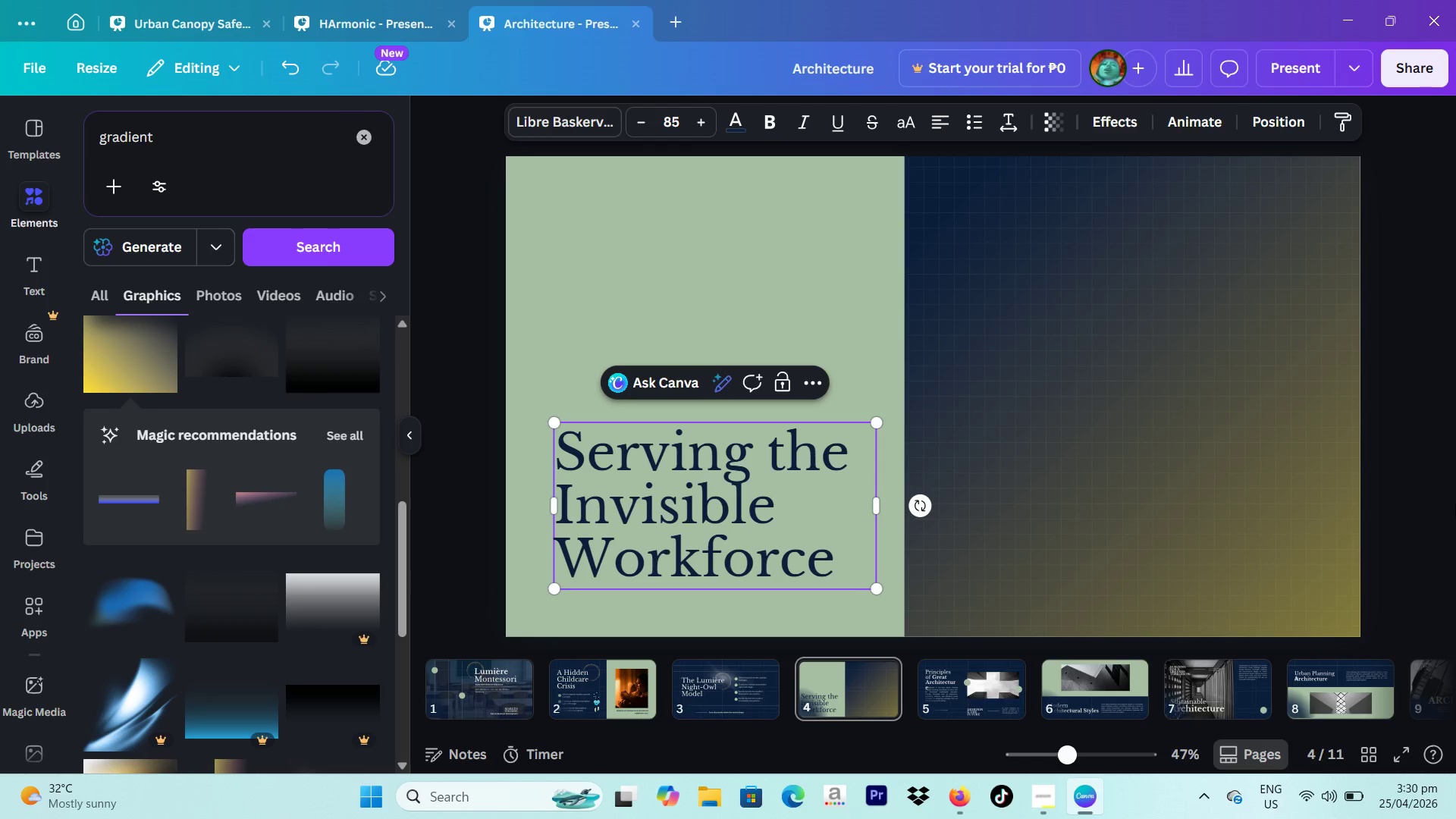 
left_click([484, 393])
 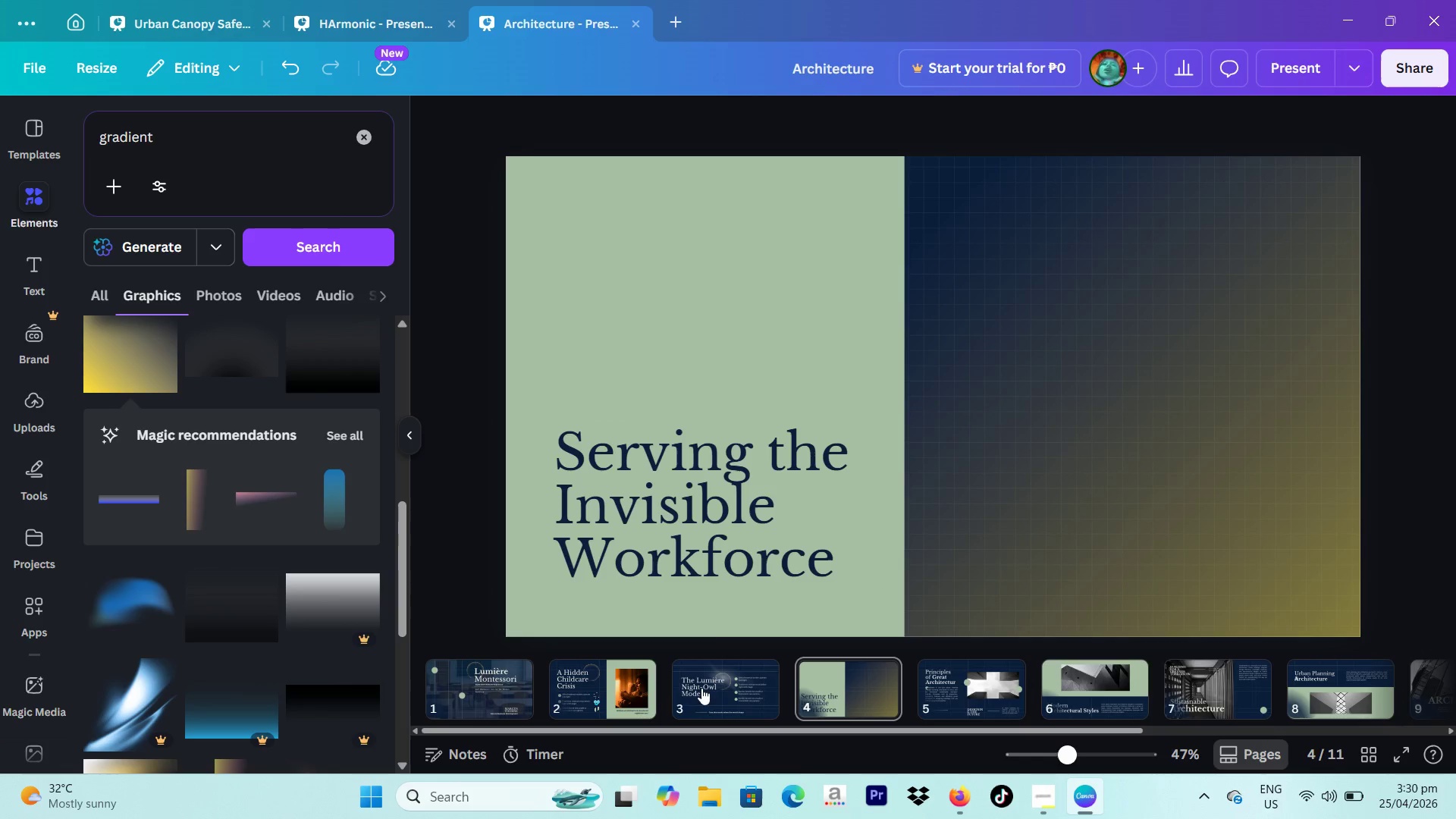 
left_click([713, 688])
 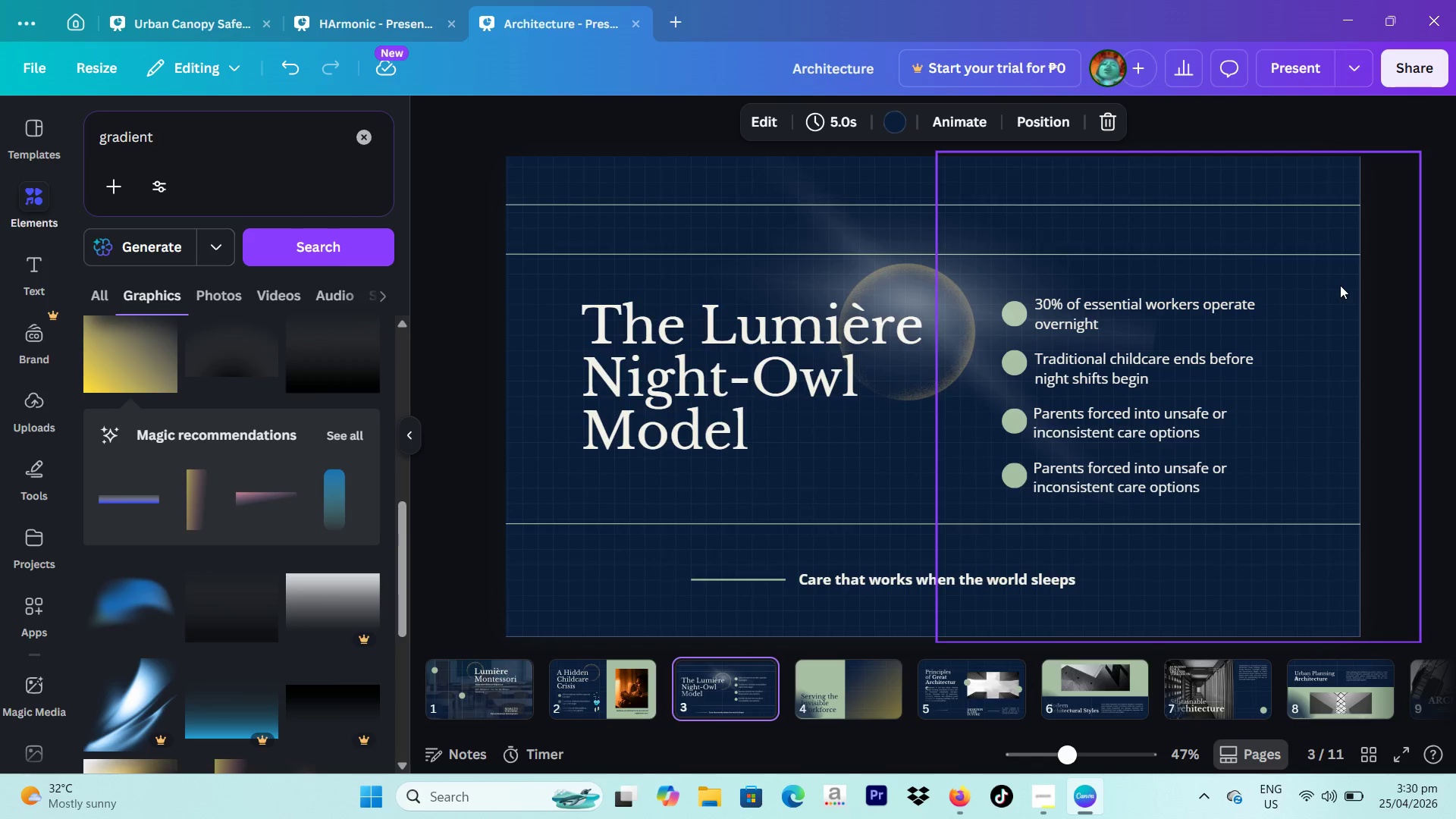 
left_click_drag(start_coordinate=[1332, 281], to_coordinate=[1027, 466])
 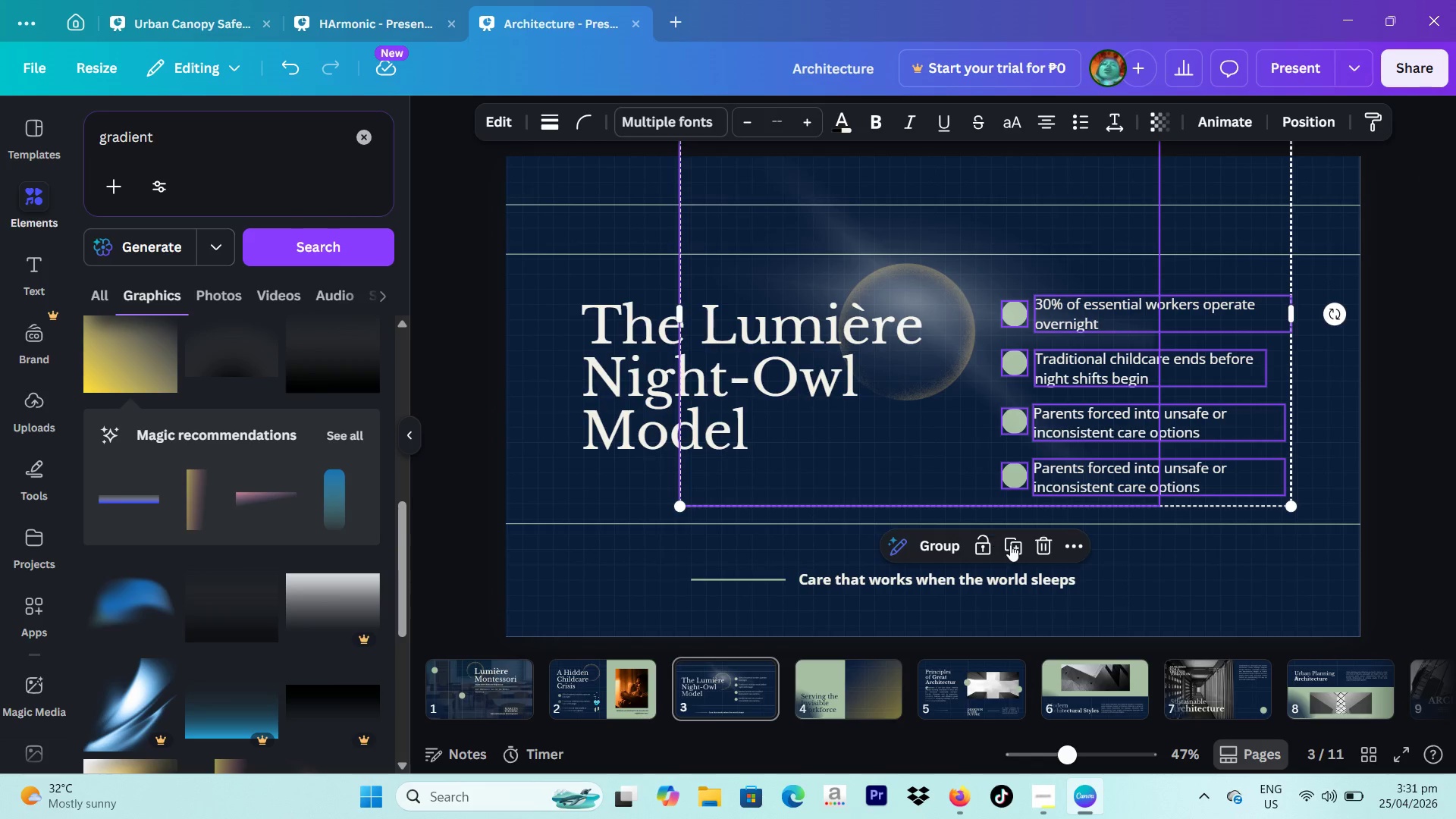 
left_click([1012, 547])
 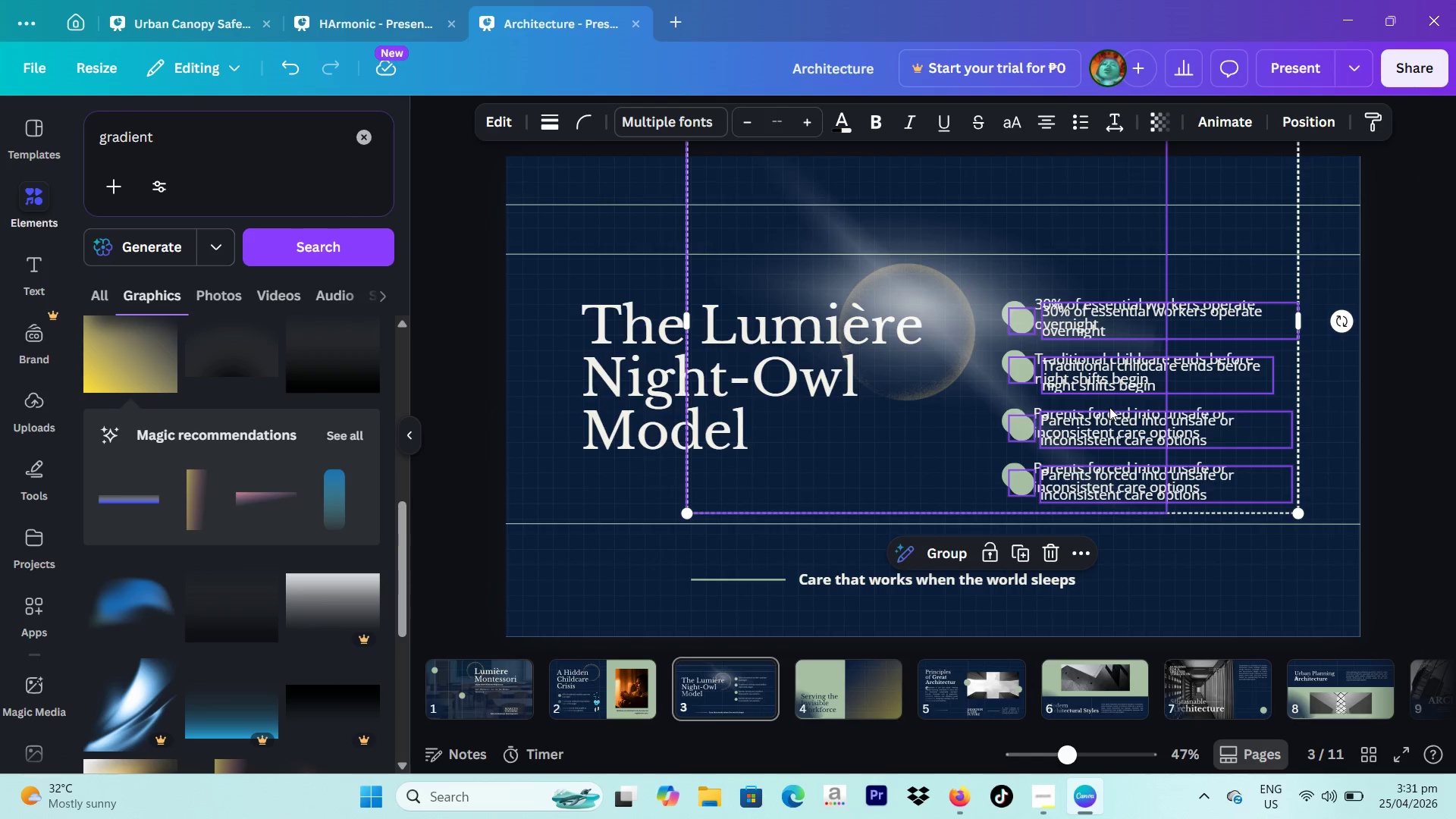 
left_click_drag(start_coordinate=[1109, 407], to_coordinate=[836, 691])
 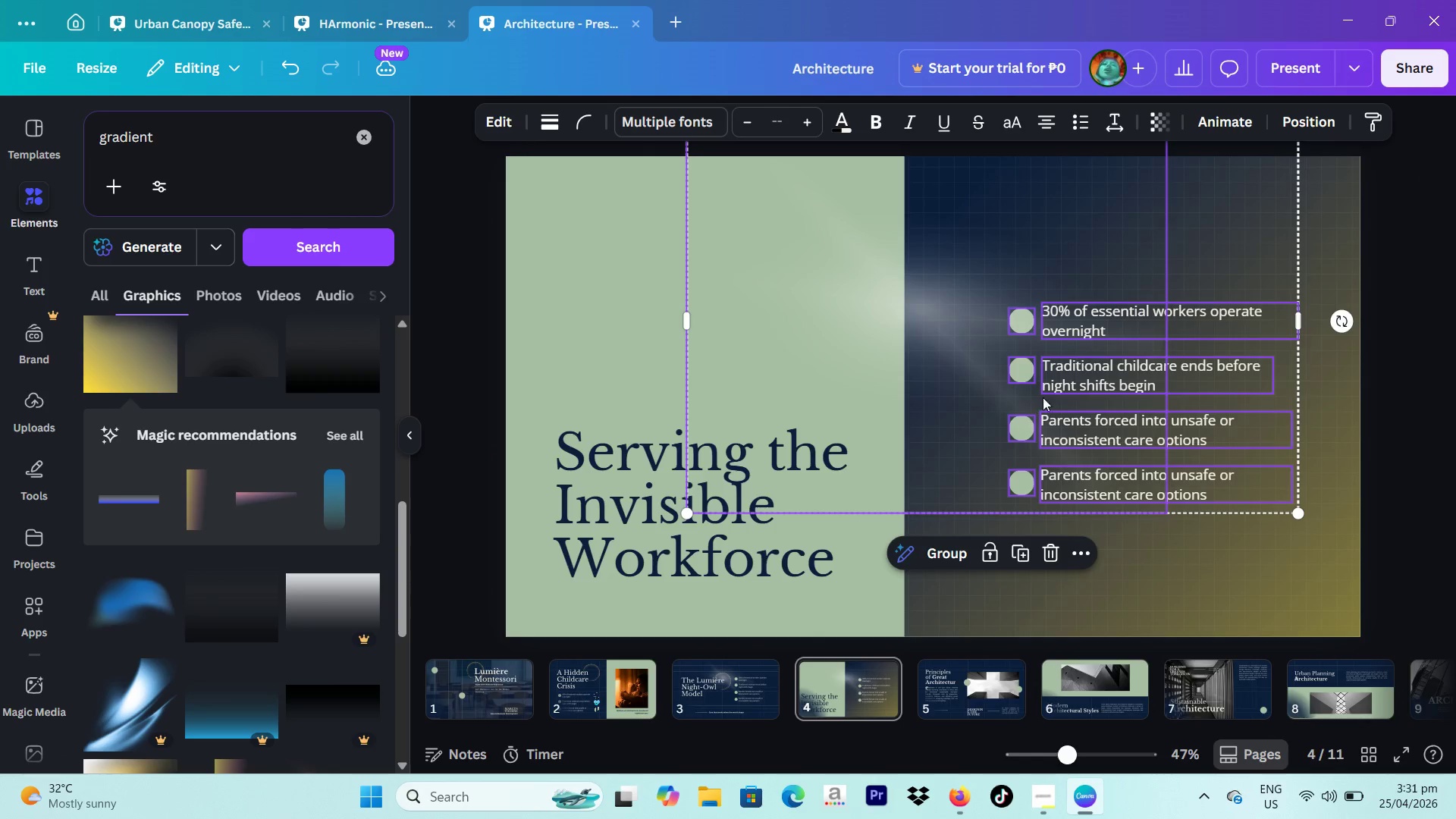 
left_click_drag(start_coordinate=[1058, 403], to_coordinate=[616, 303])
 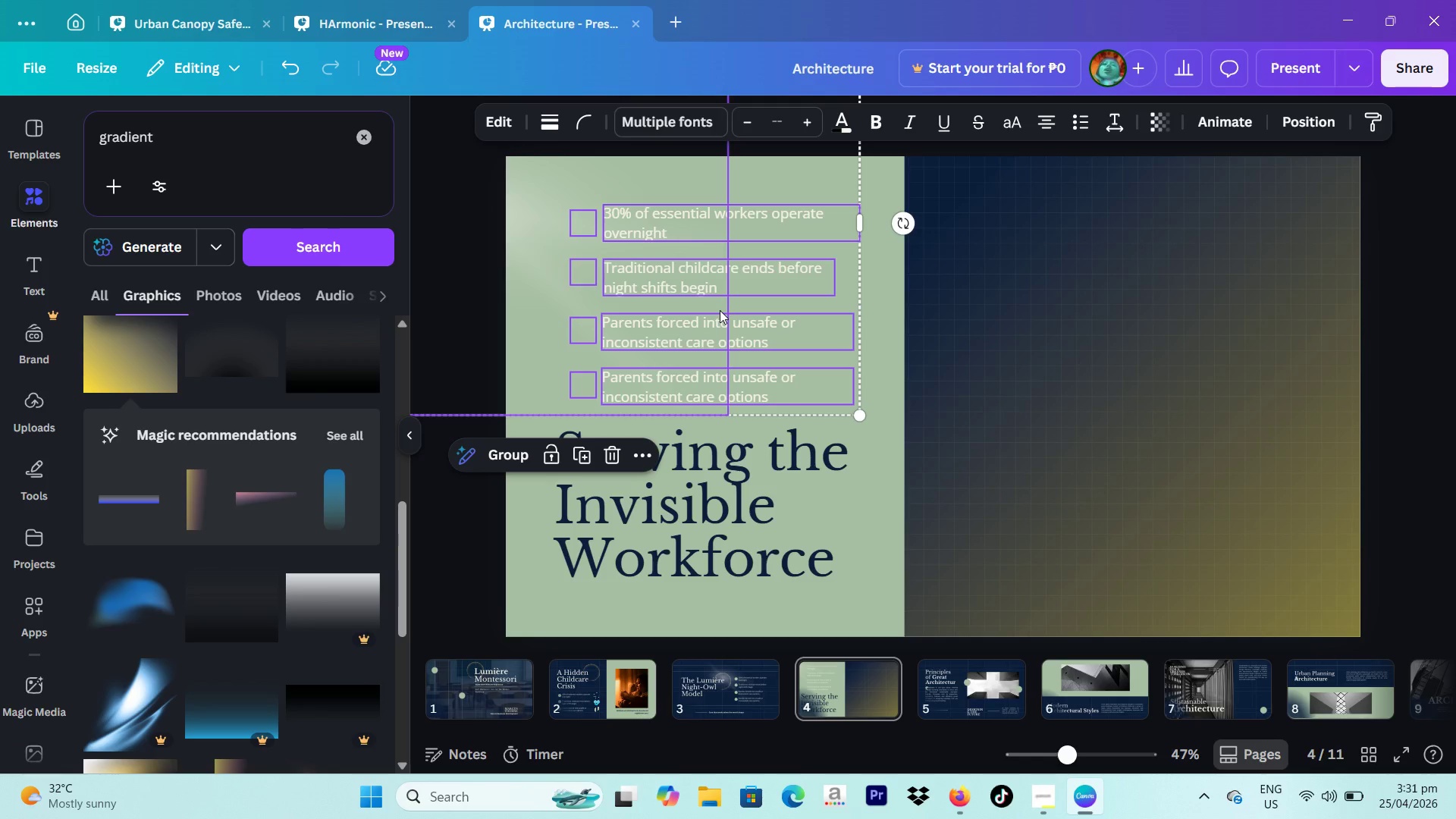 
left_click_drag(start_coordinate=[720, 310], to_coordinate=[710, 325])
 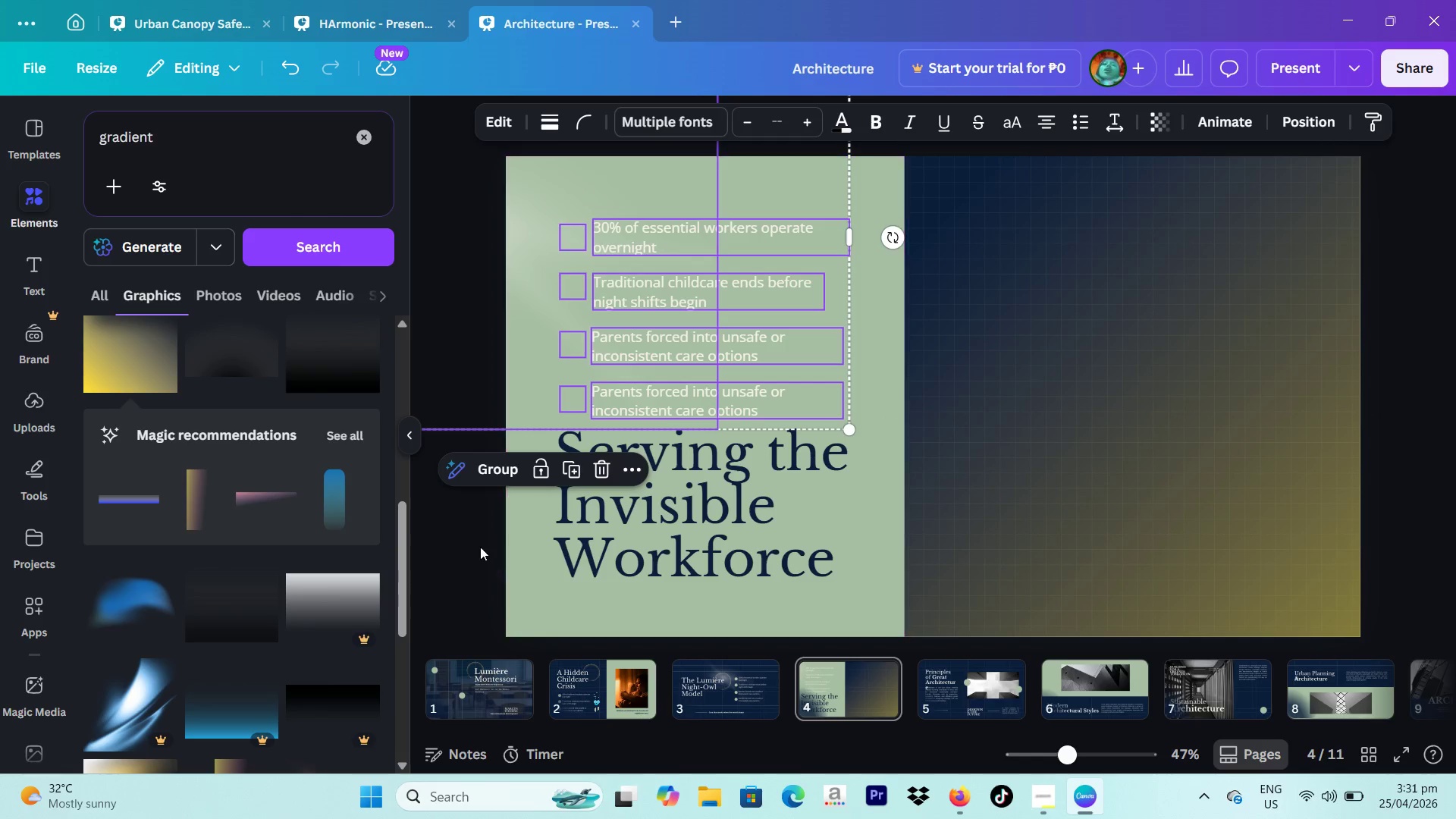 
left_click([463, 541])
 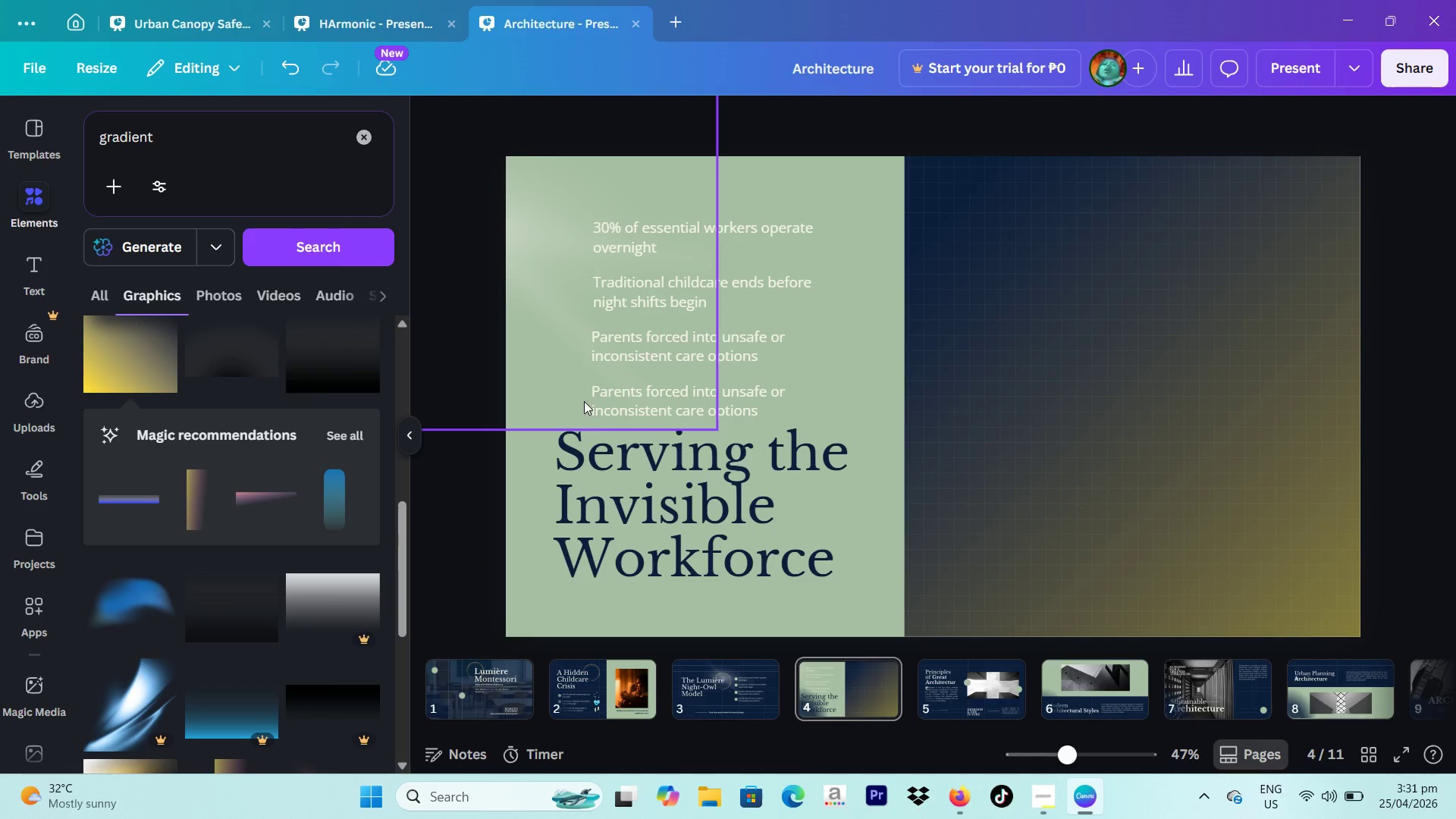 
left_click([582, 400])
 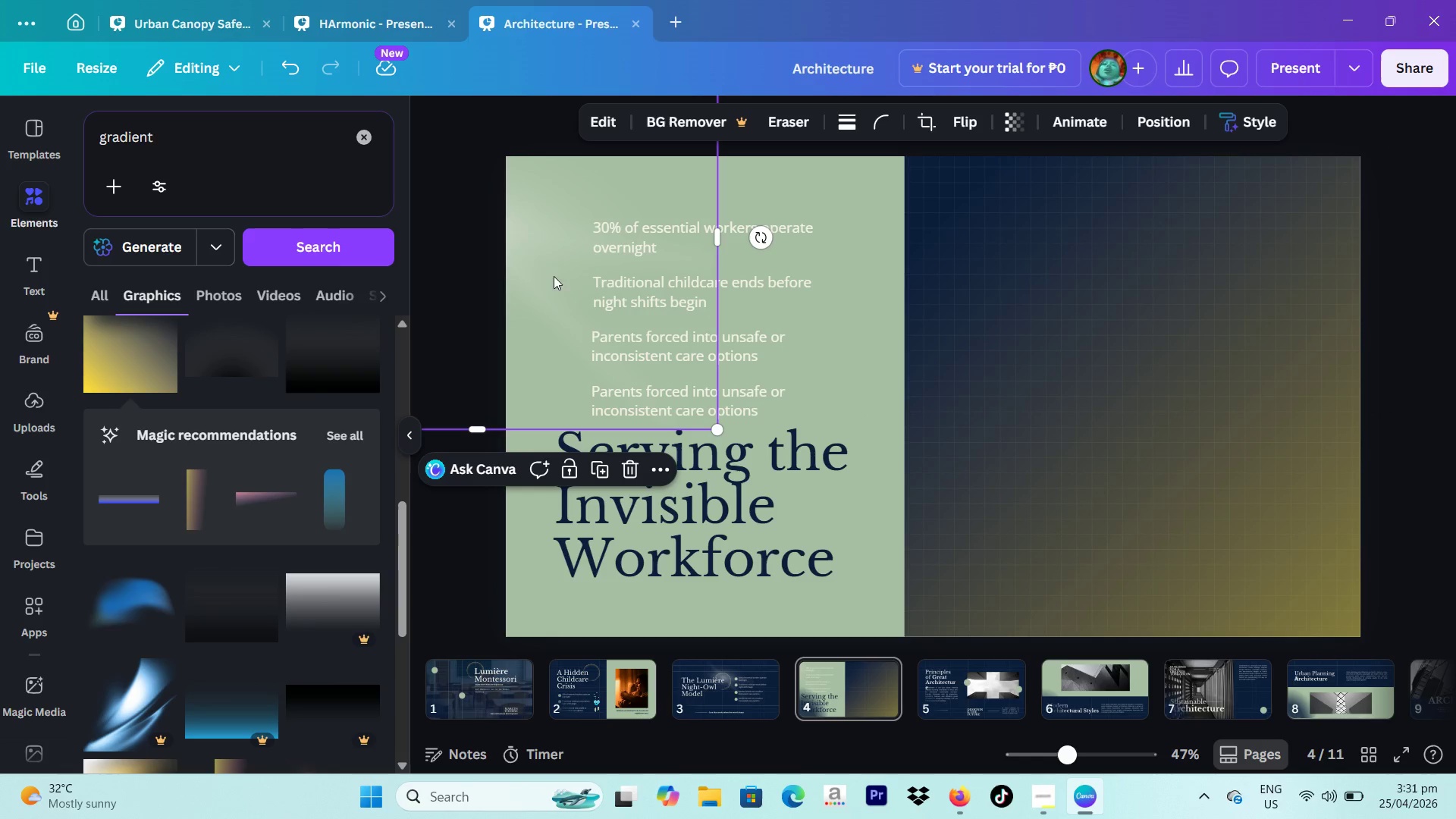 
left_click_drag(start_coordinate=[500, 237], to_coordinate=[856, 522])
 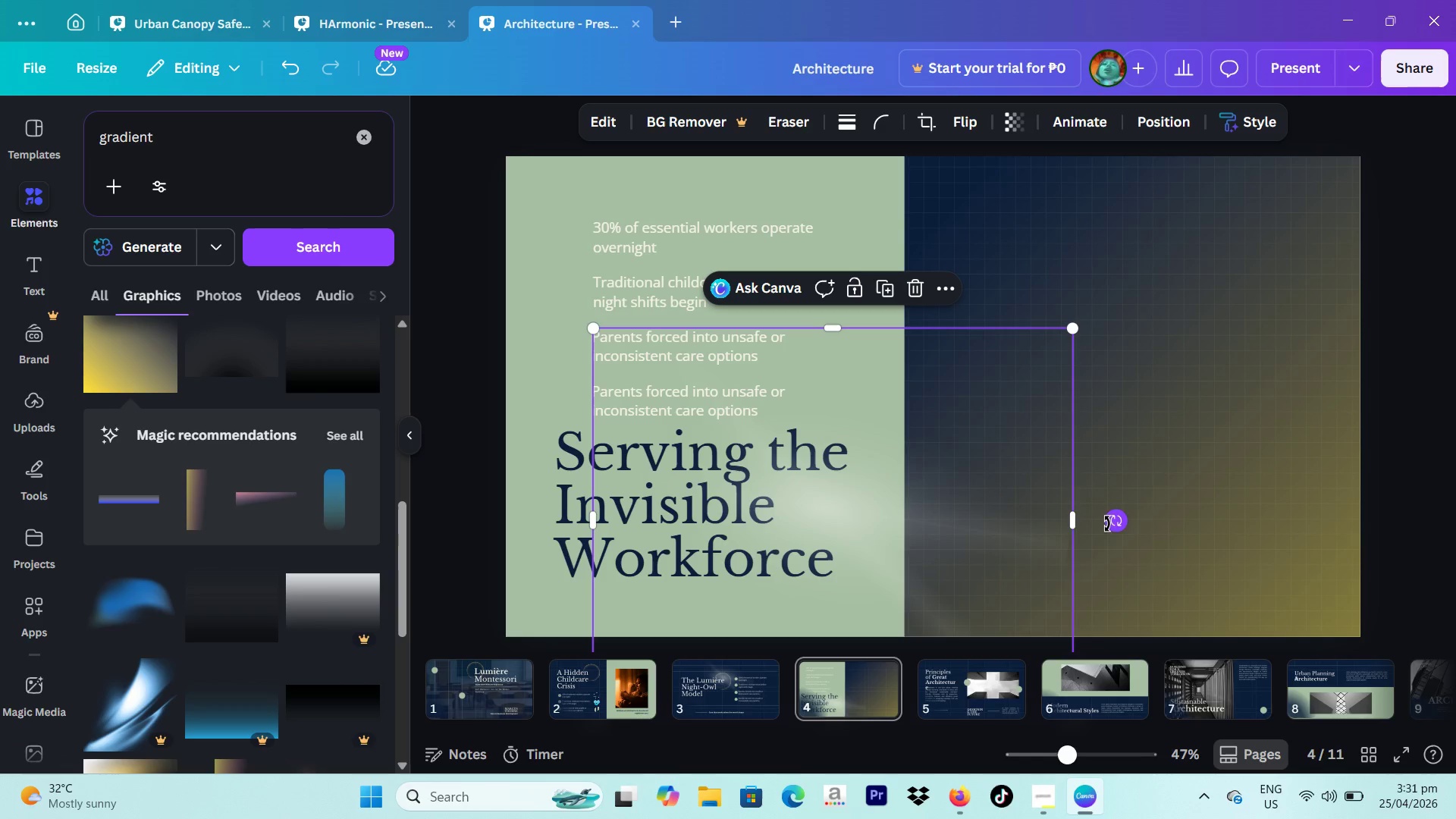 
left_click_drag(start_coordinate=[1129, 527], to_coordinate=[1046, 337])
 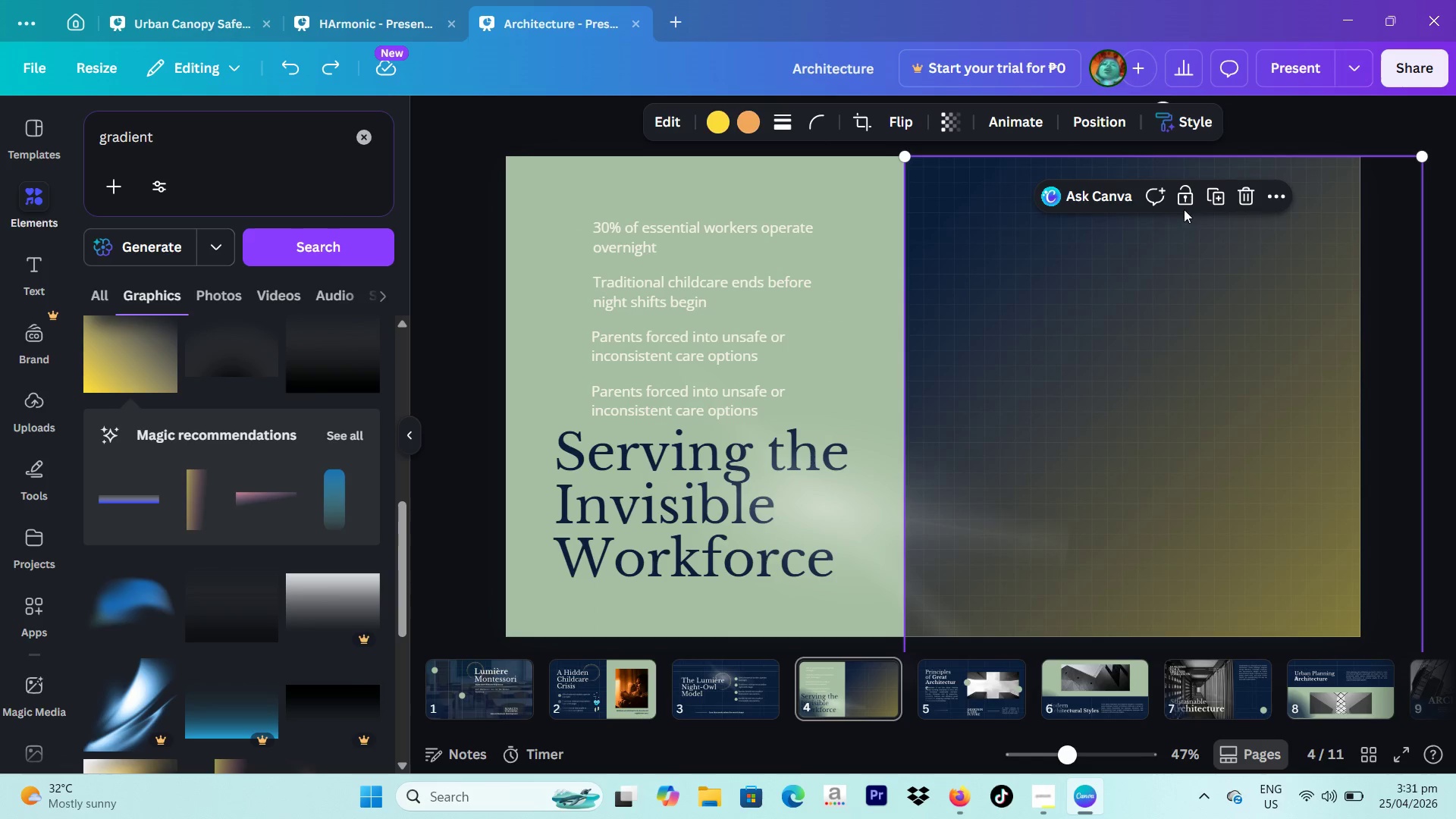 
left_click([1197, 197])
 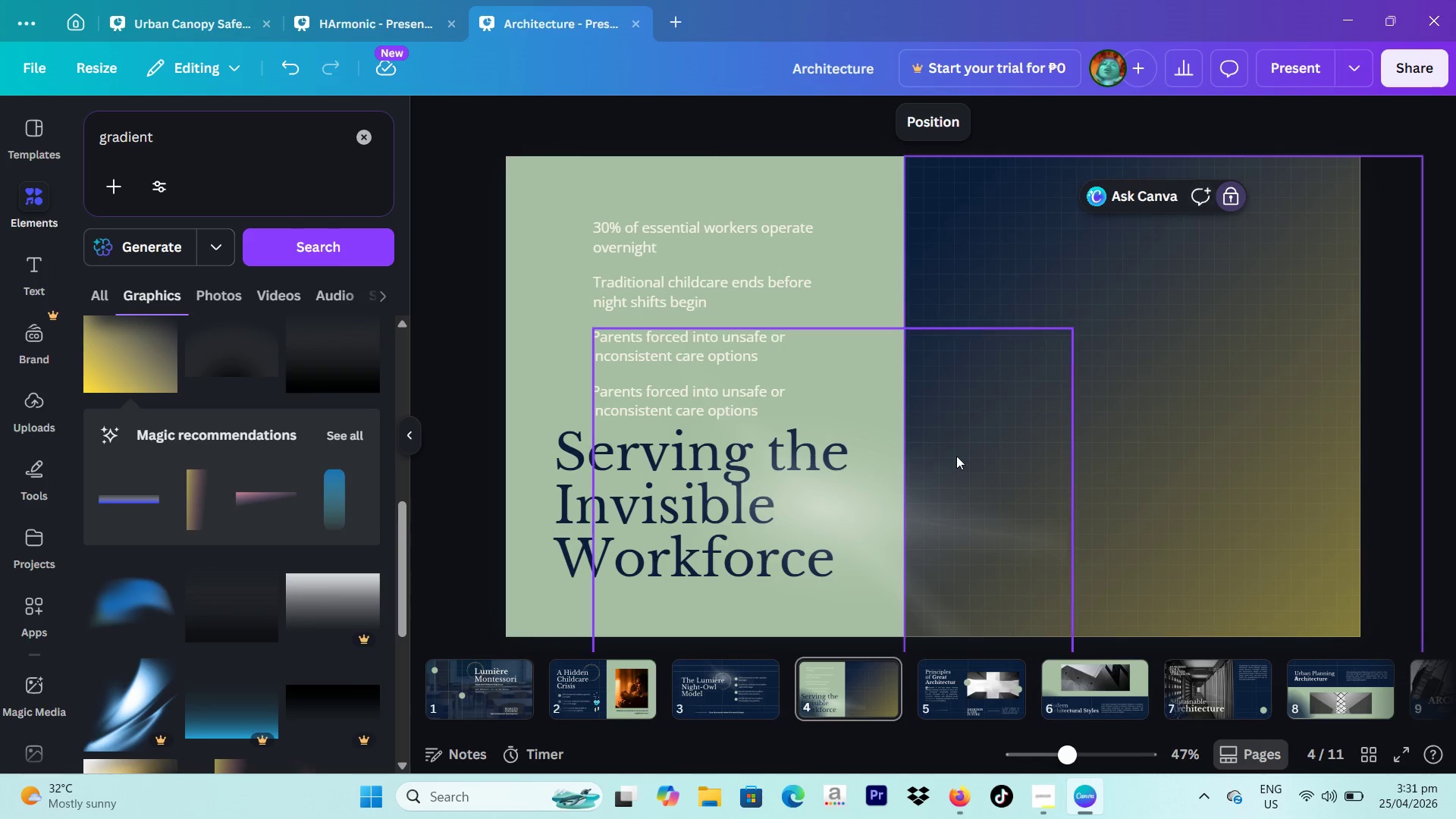 
left_click([900, 479])
 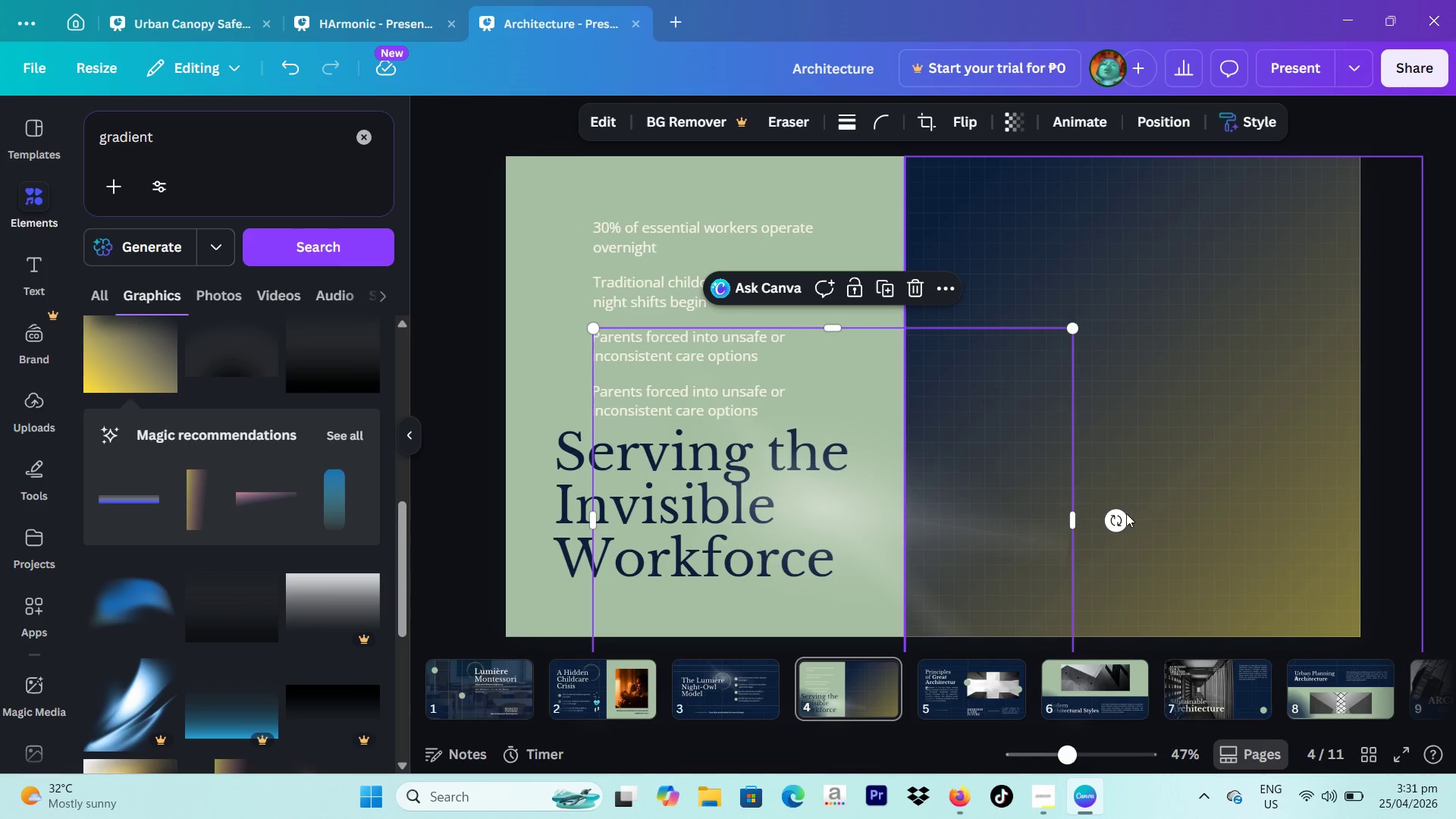 
left_click_drag(start_coordinate=[1119, 516], to_coordinate=[981, 209])
 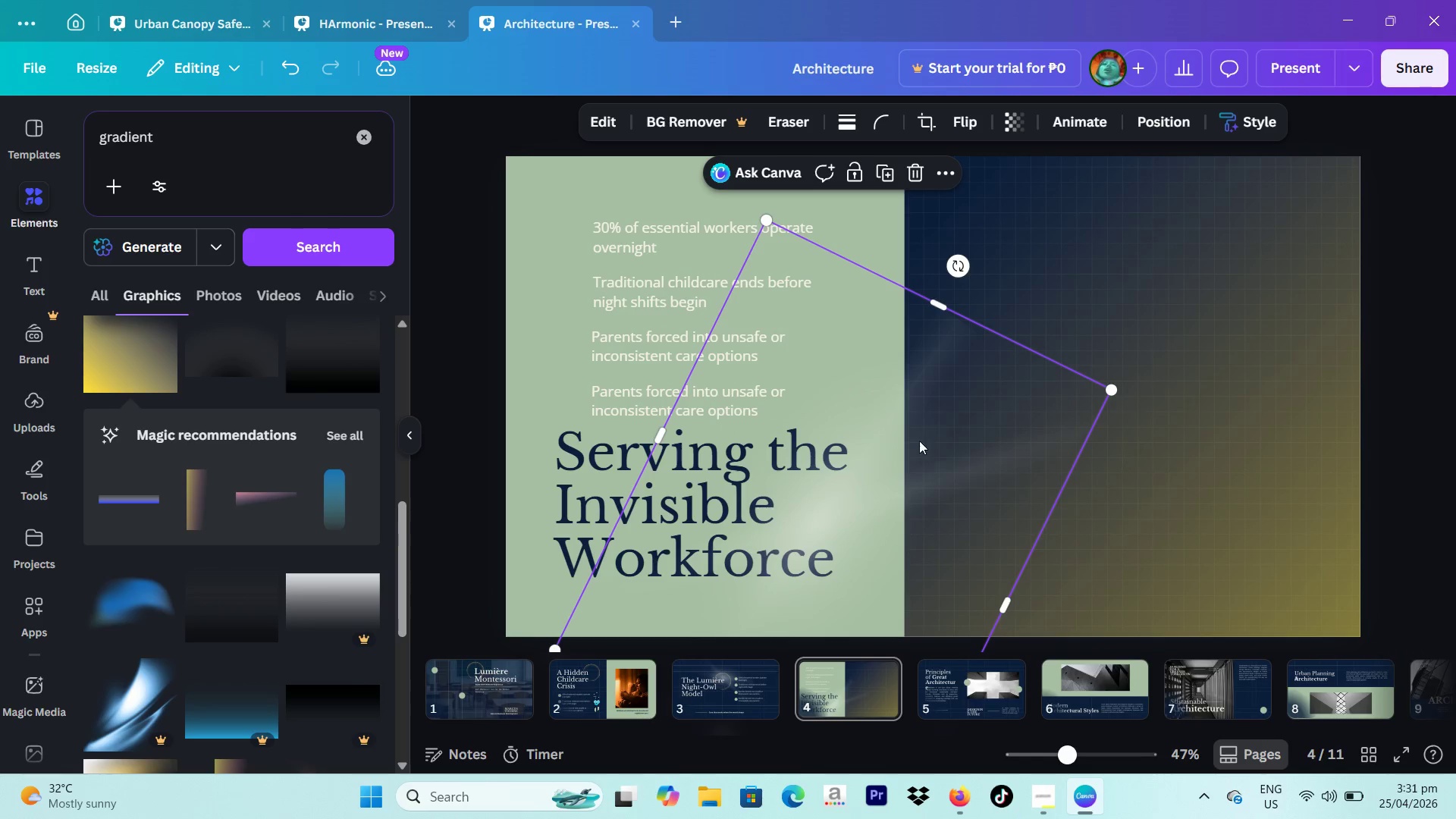 
left_click_drag(start_coordinate=[920, 441], to_coordinate=[965, 427])
 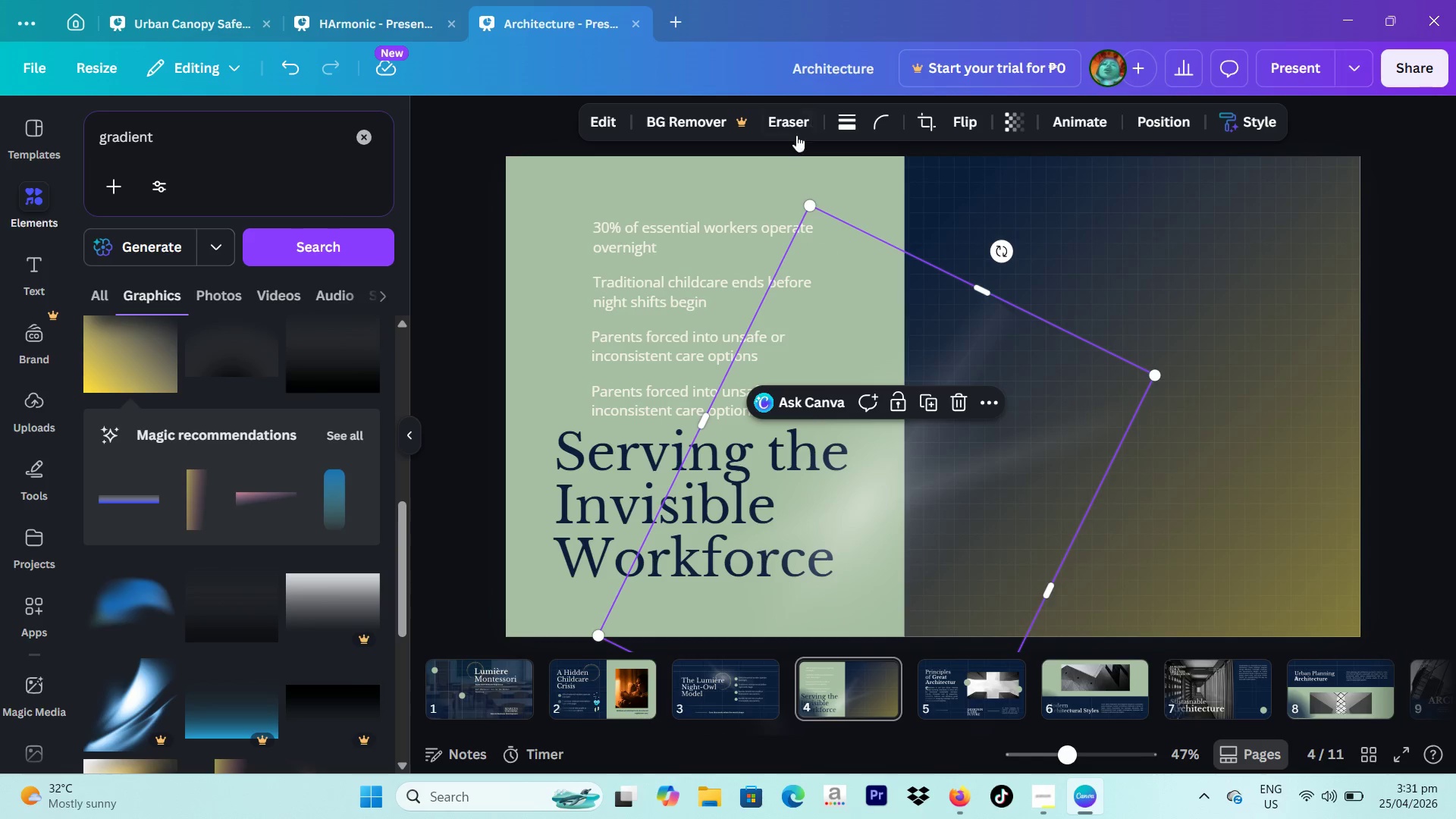 
left_click_drag(start_coordinate=[949, 462], to_coordinate=[960, 383])
 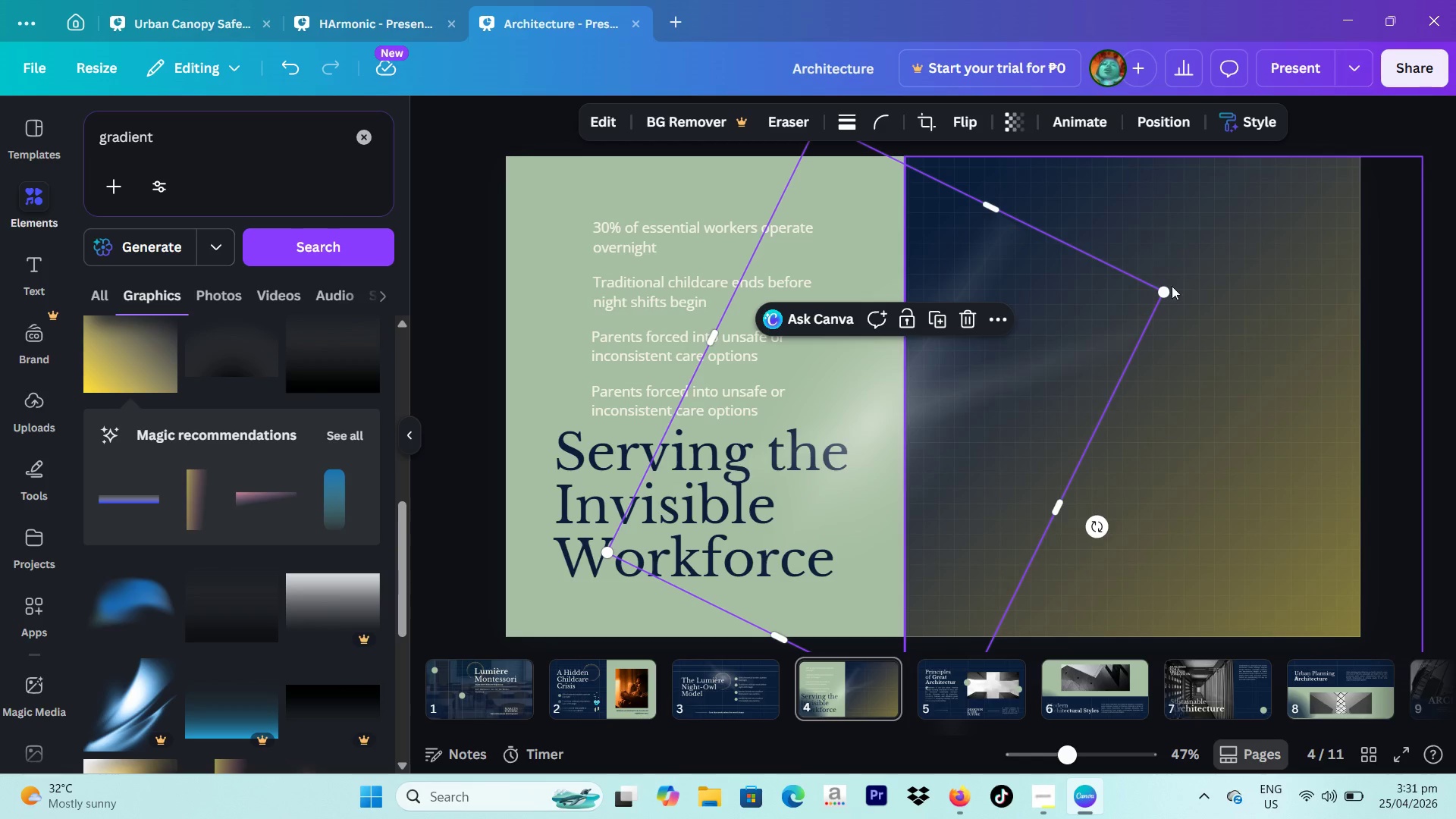 
left_click_drag(start_coordinate=[1158, 285], to_coordinate=[1066, 388])
 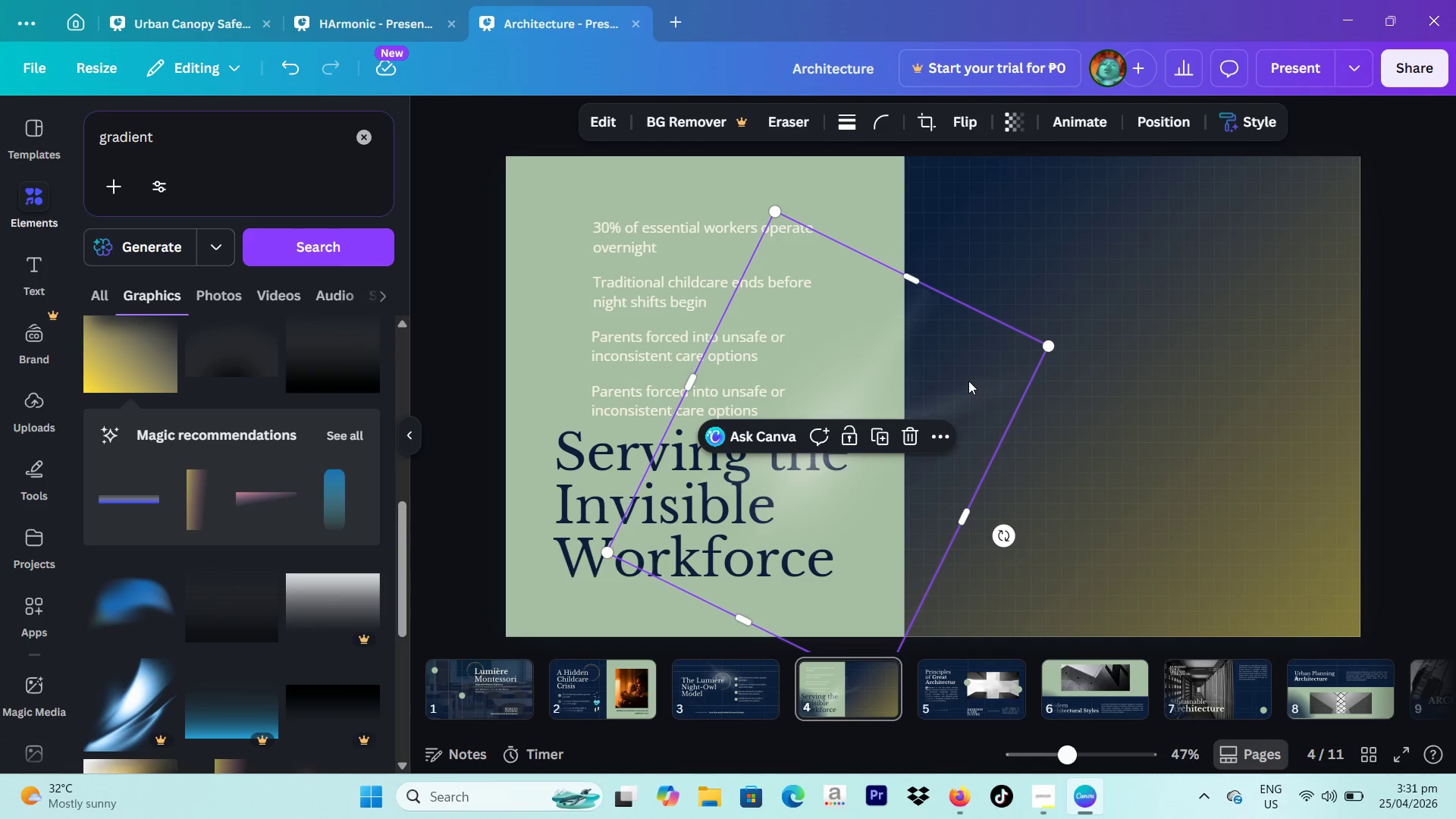 
left_click_drag(start_coordinate=[968, 381], to_coordinate=[1002, 381])
 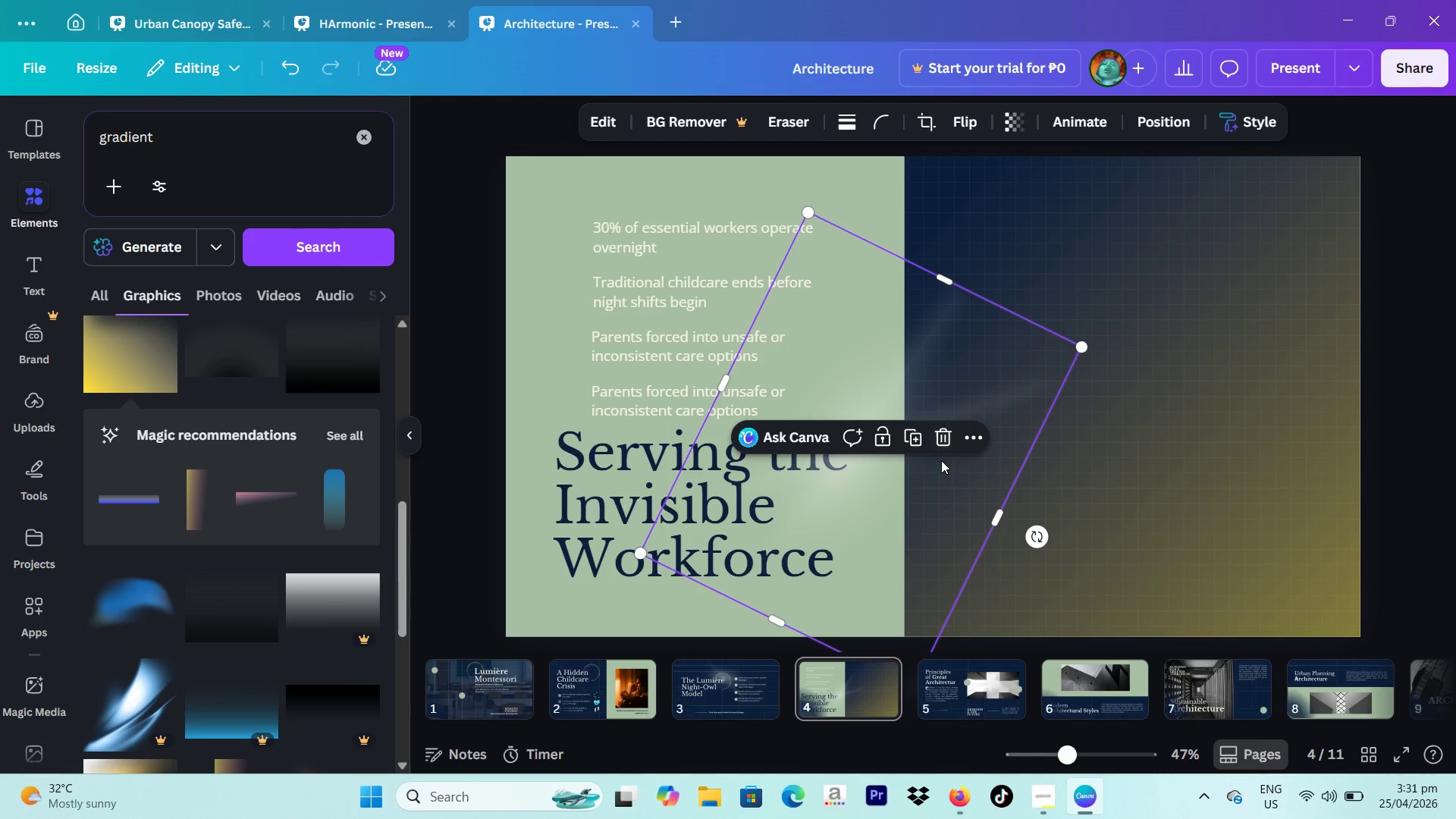 
left_click([896, 438])
 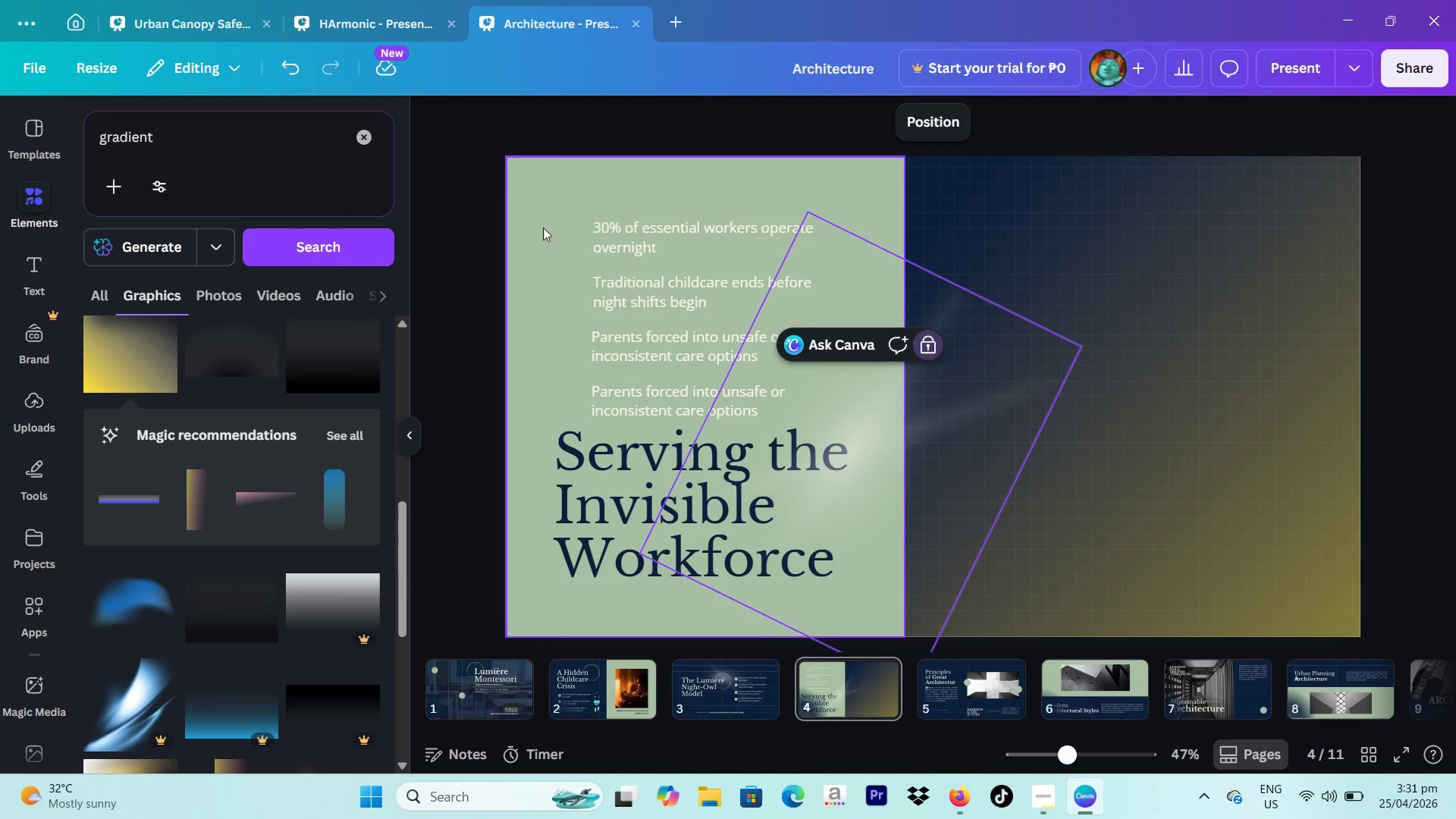 
left_click_drag(start_coordinate=[543, 196], to_coordinate=[585, 416])
 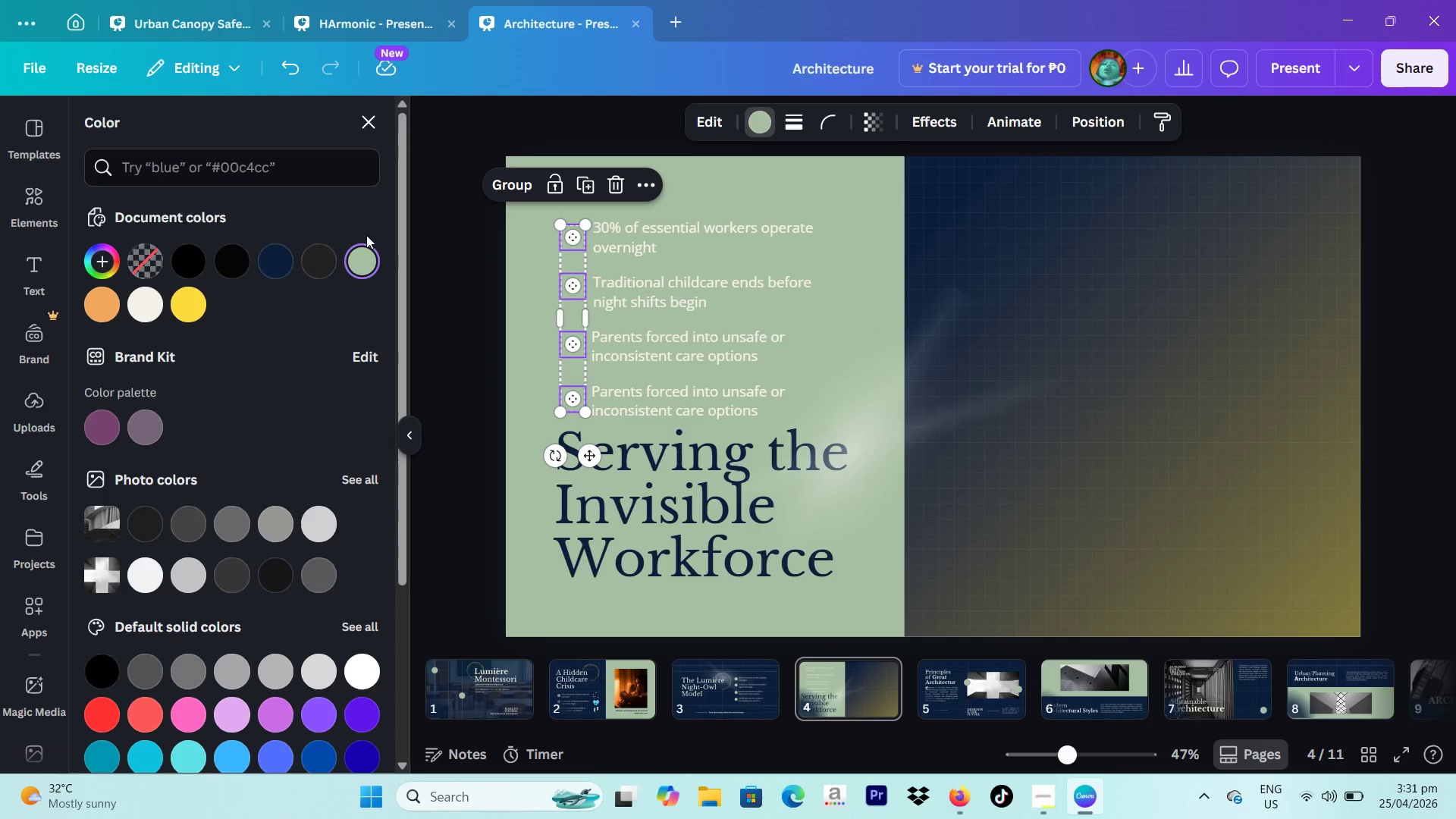 
left_click([275, 258])
 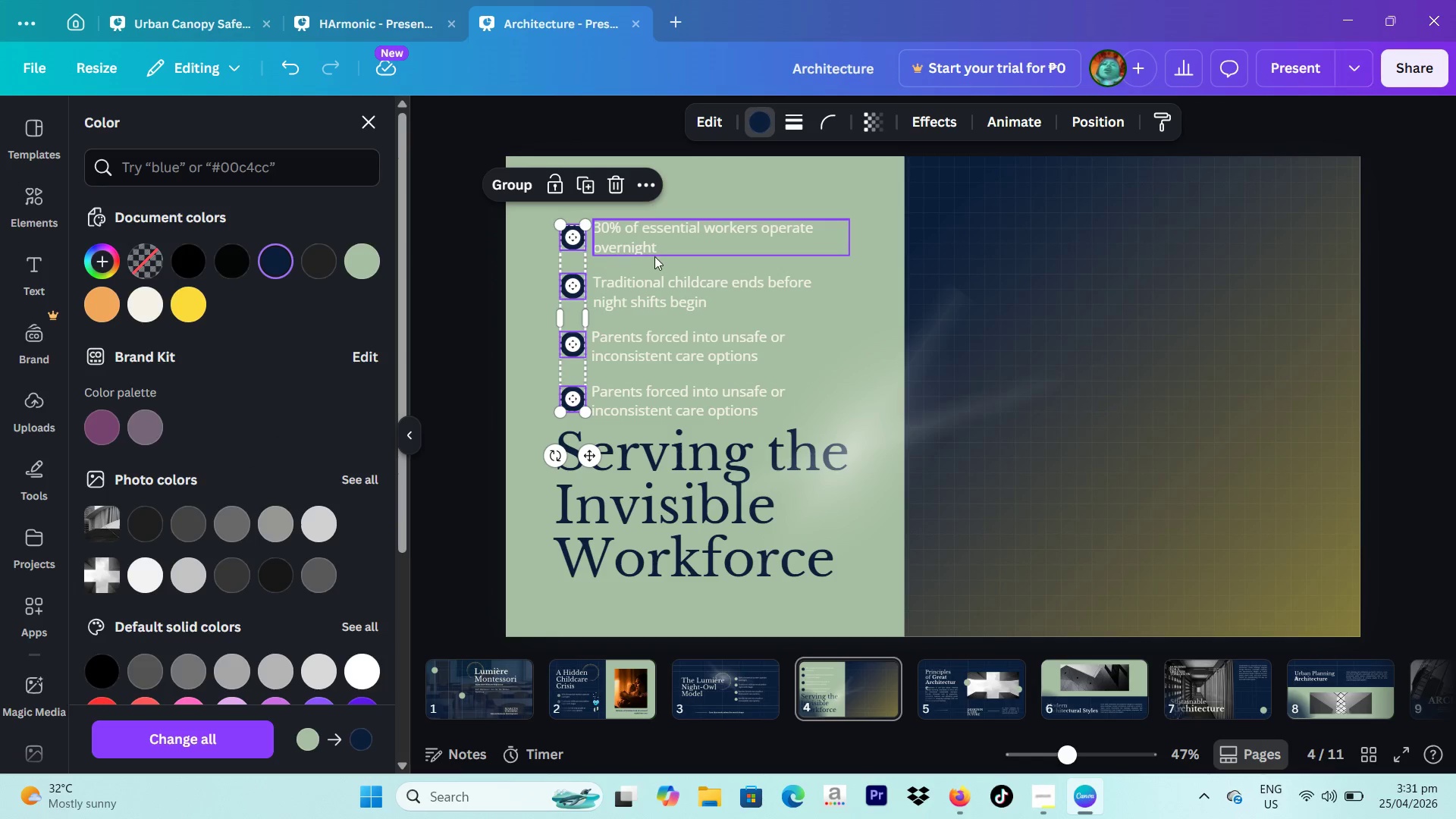 
double_click([654, 256])
 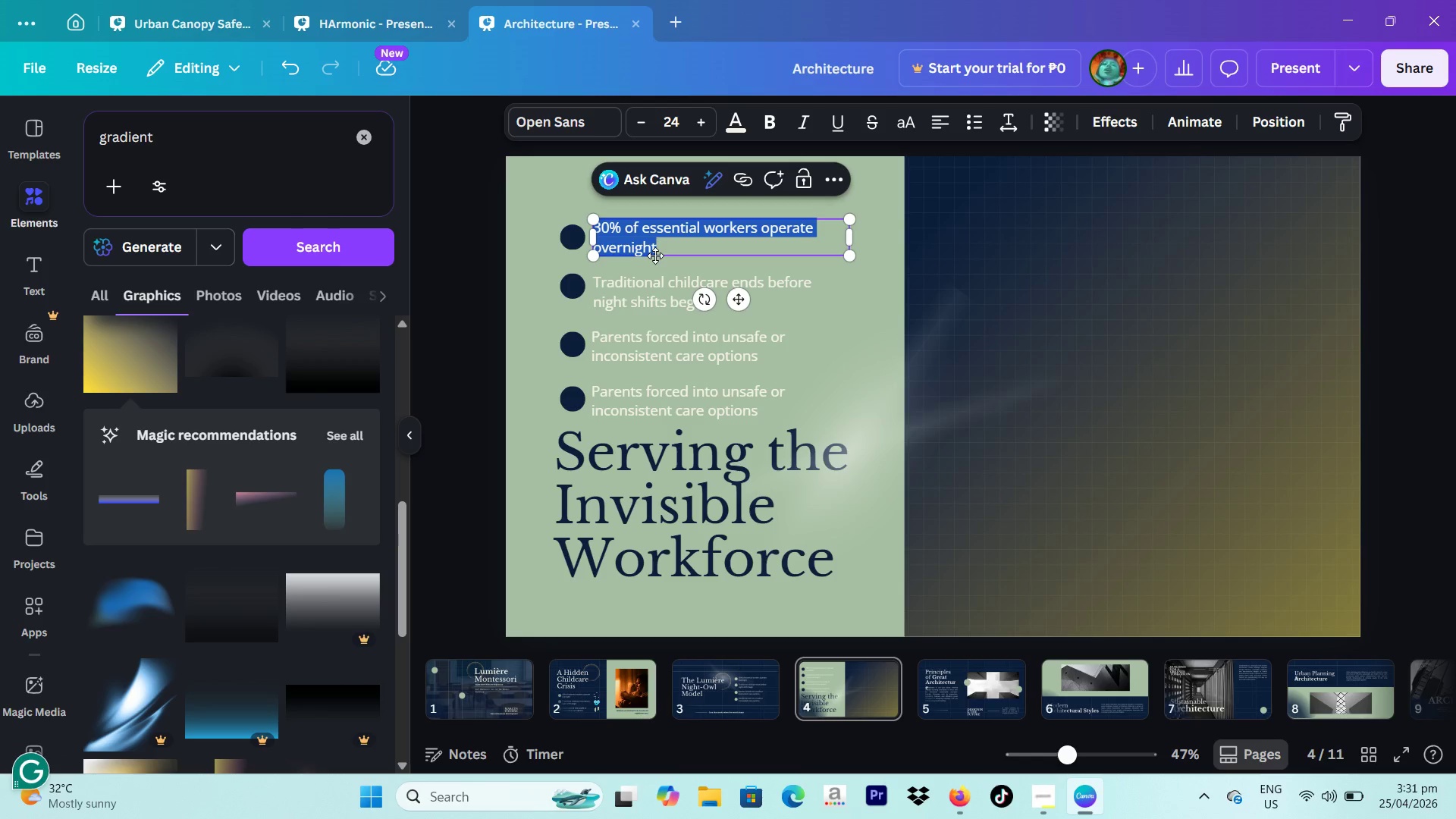 
type(Healthcare)
 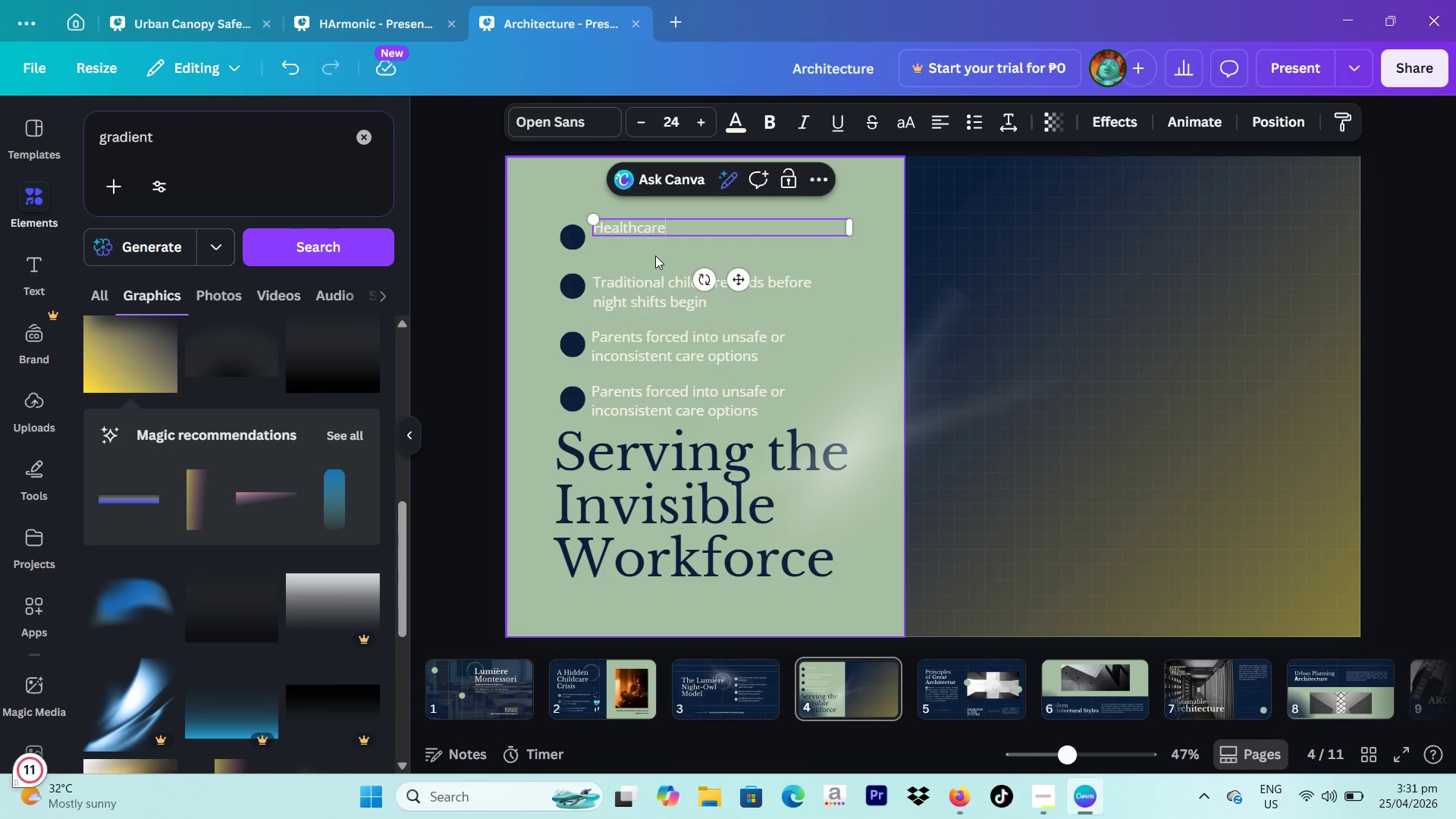 
key(Enter)
 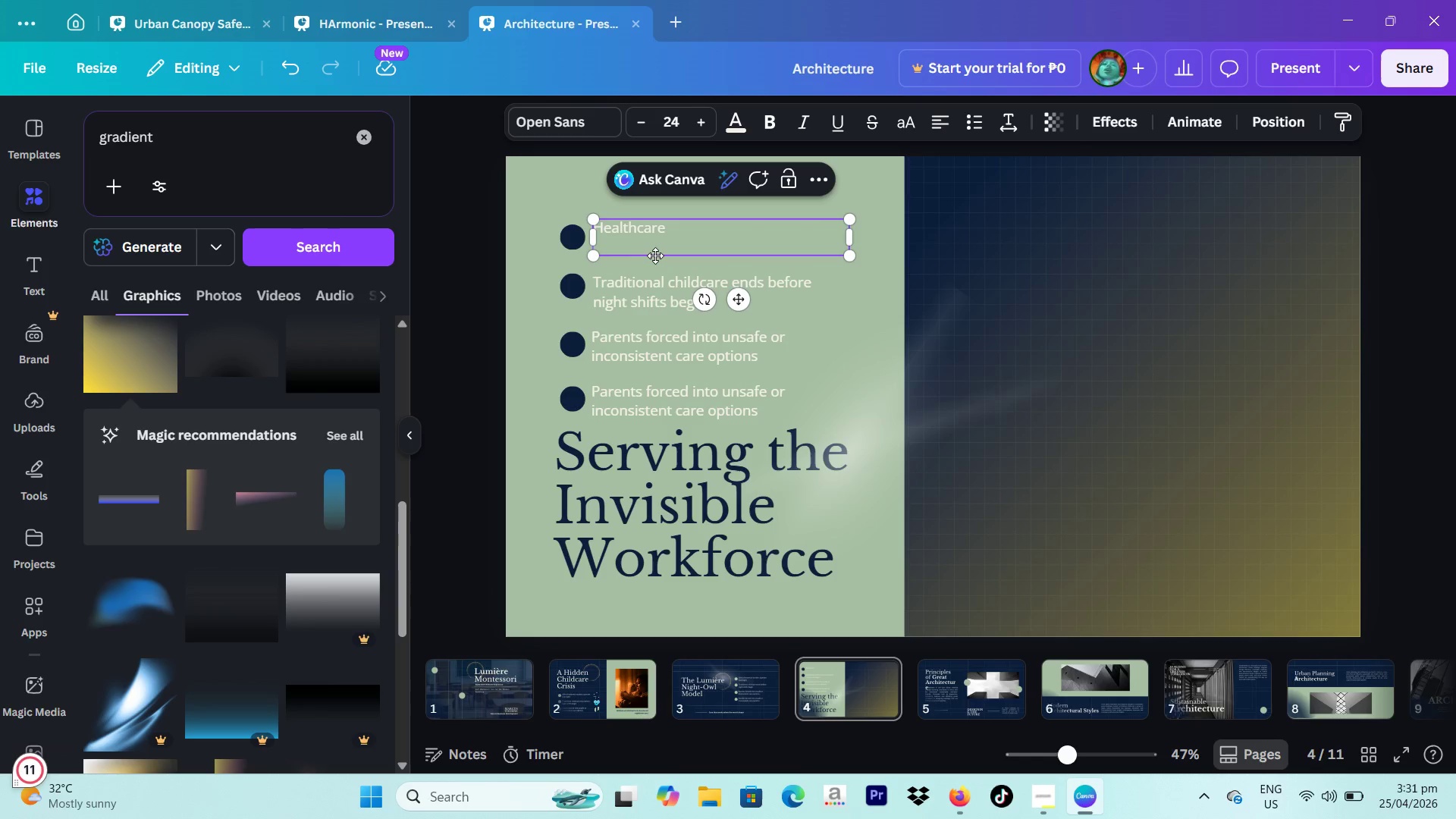 
type((Nurses, Residents))
 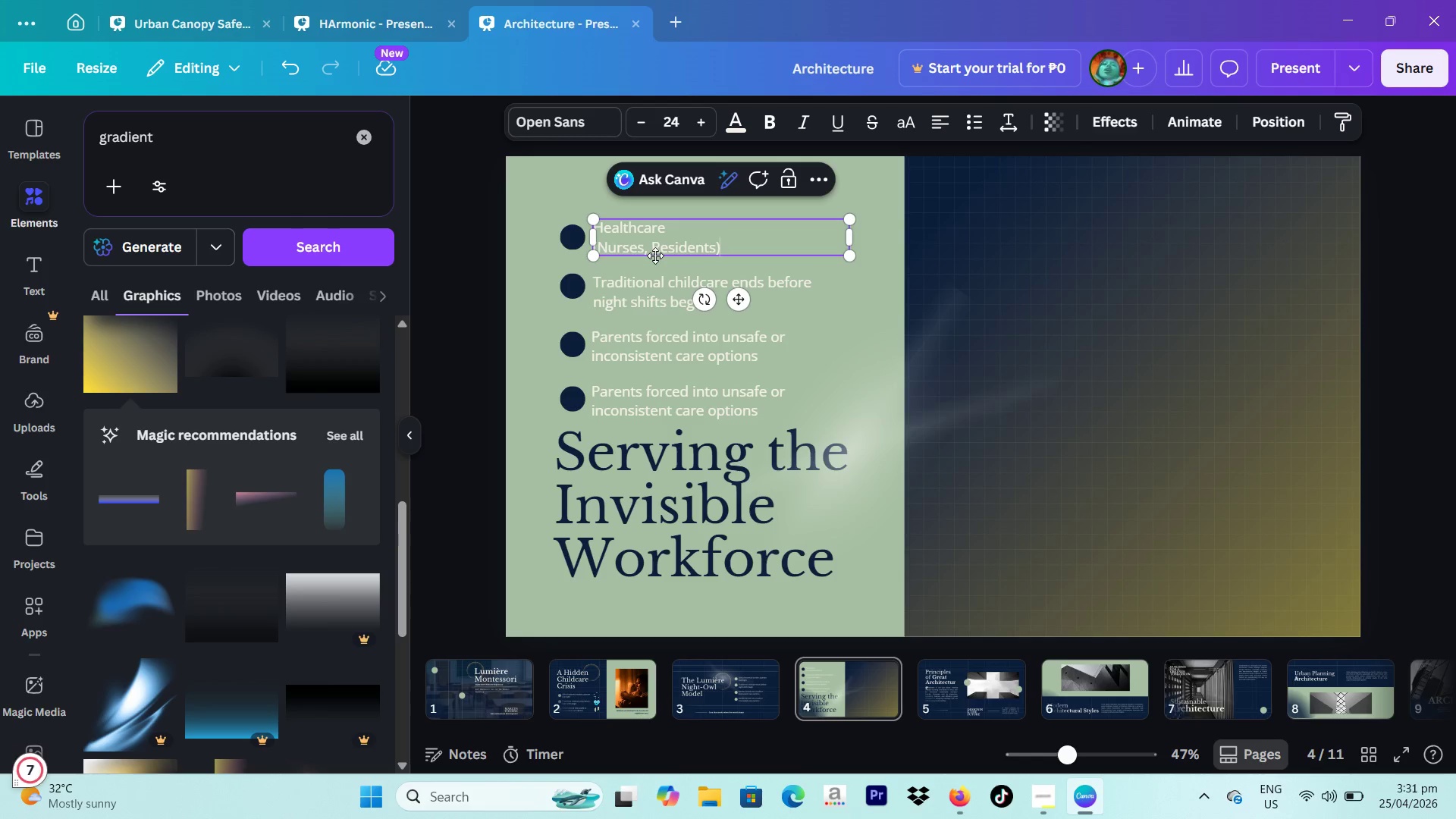 
double_click([594, 291])
 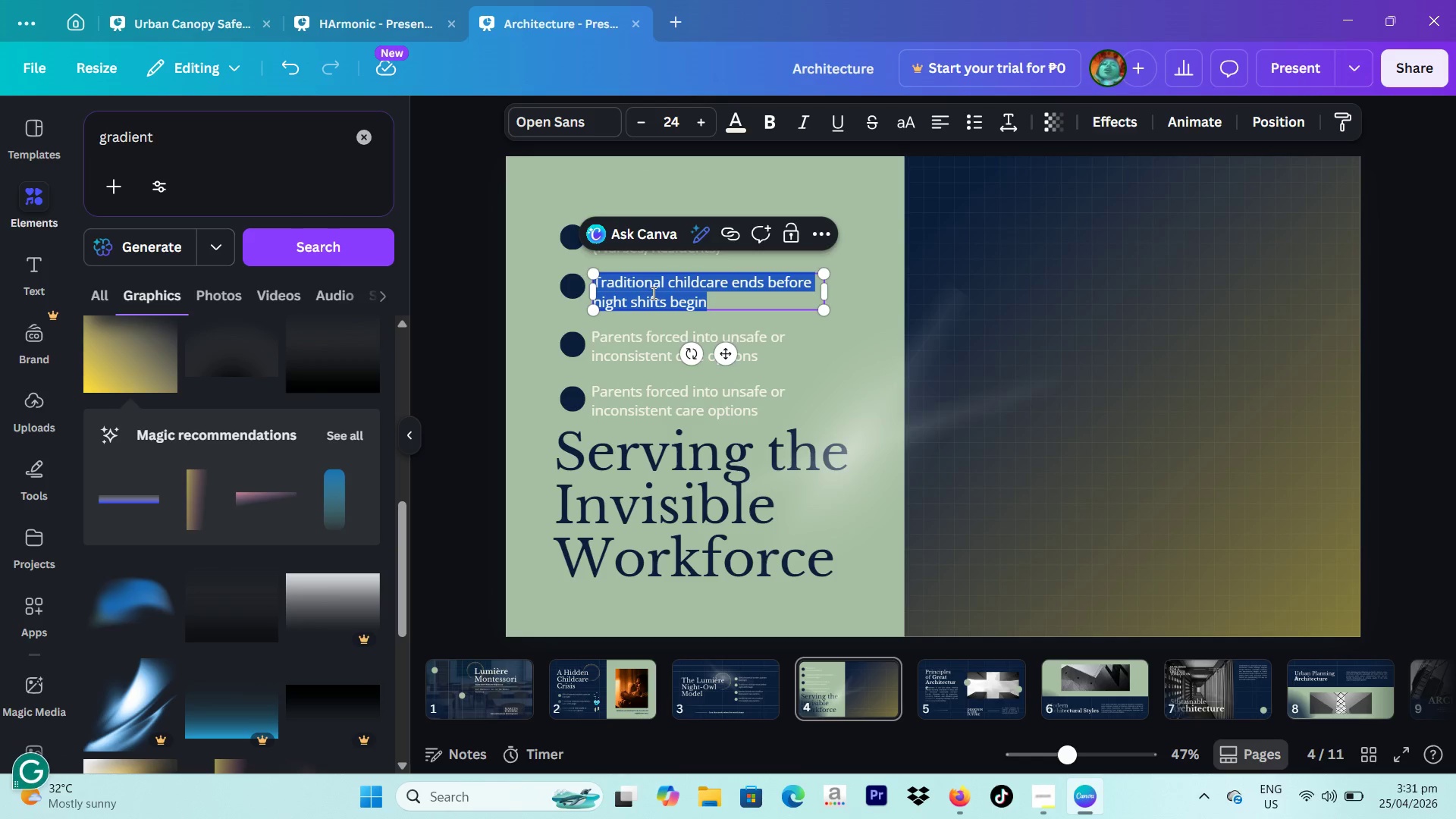 
type(First Responders)
 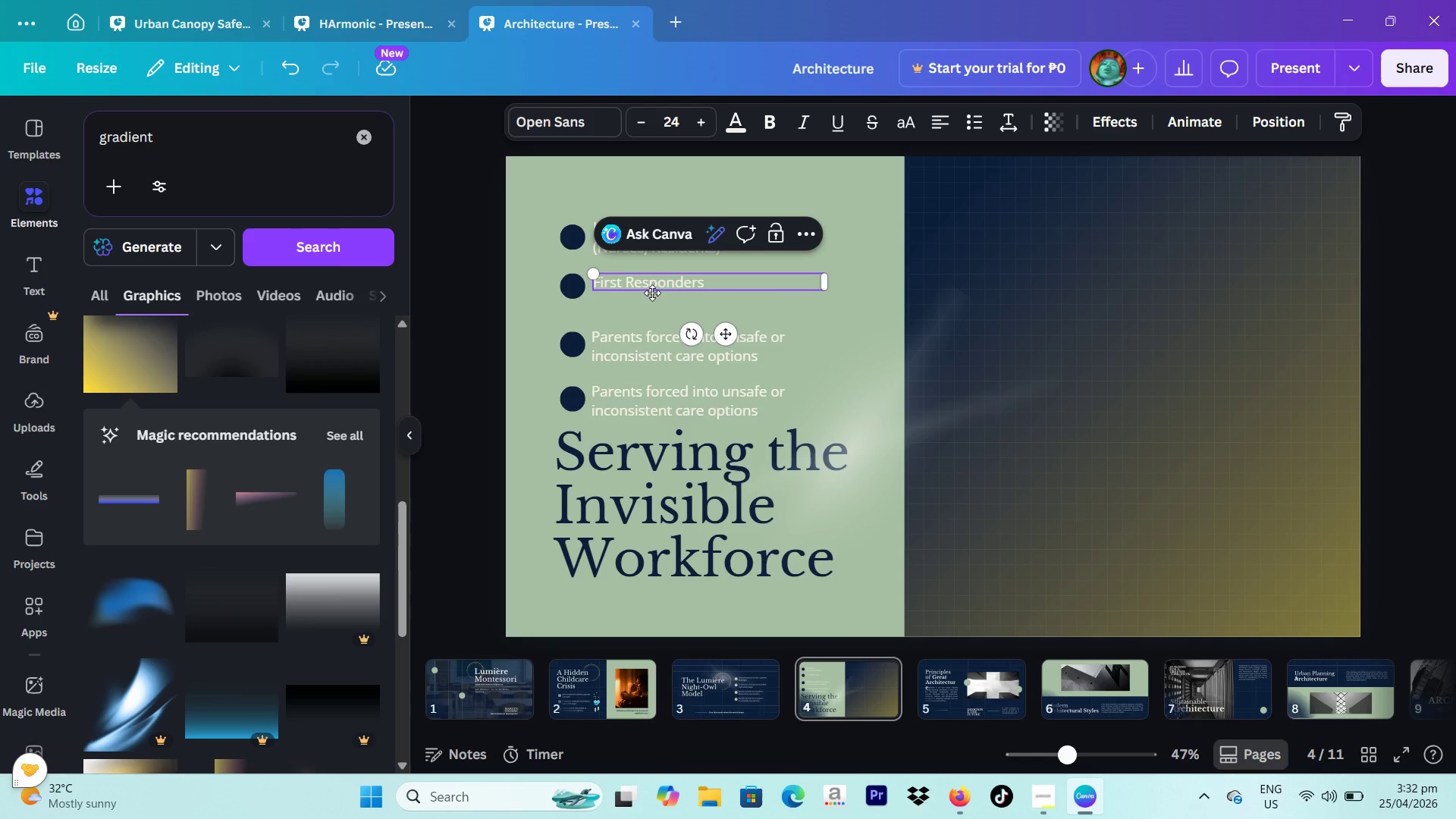 
key(Enter)
 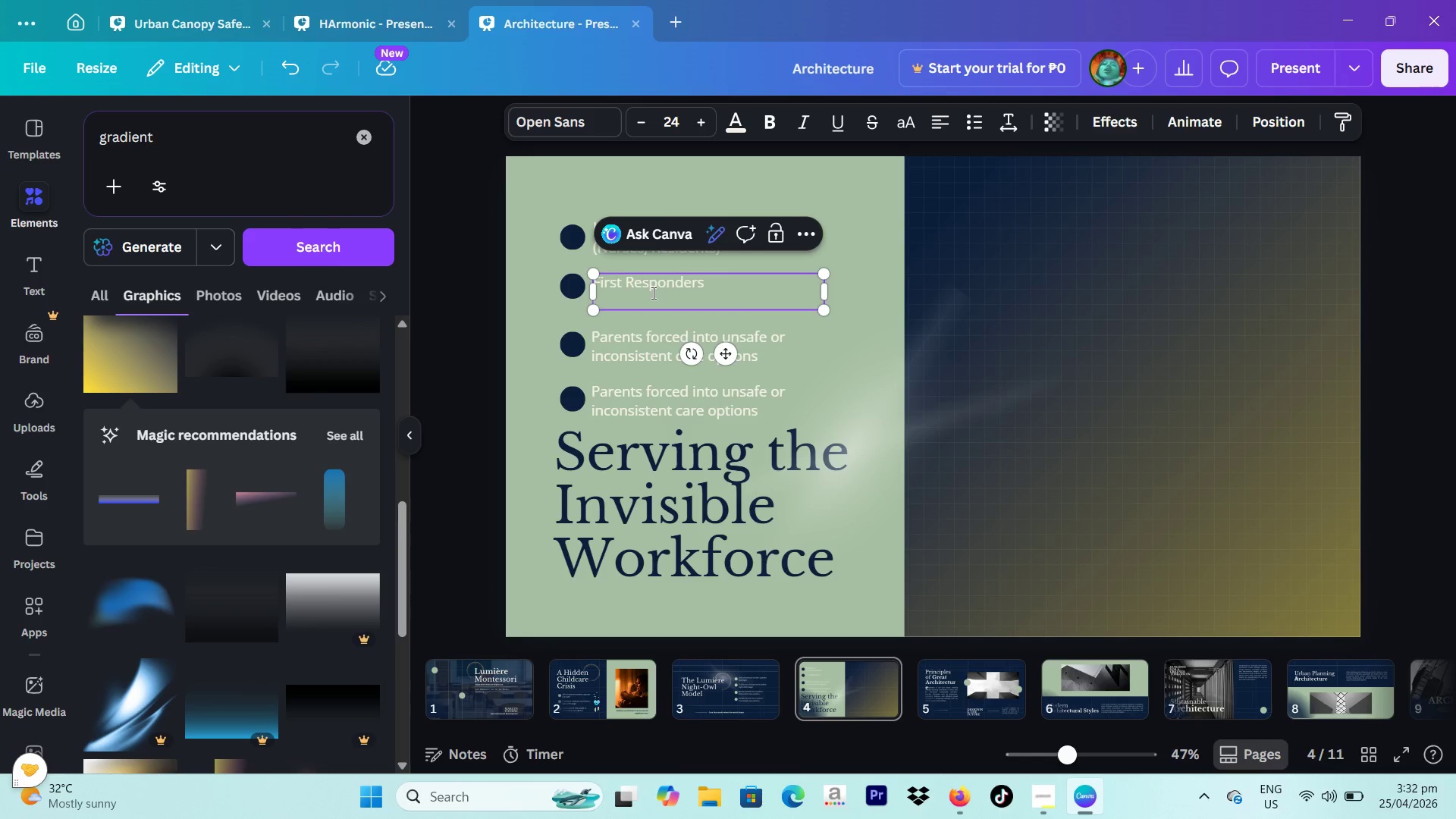 
type((Police, Em)
key(Backspace)
key(Backspace)
type(EMTs))
 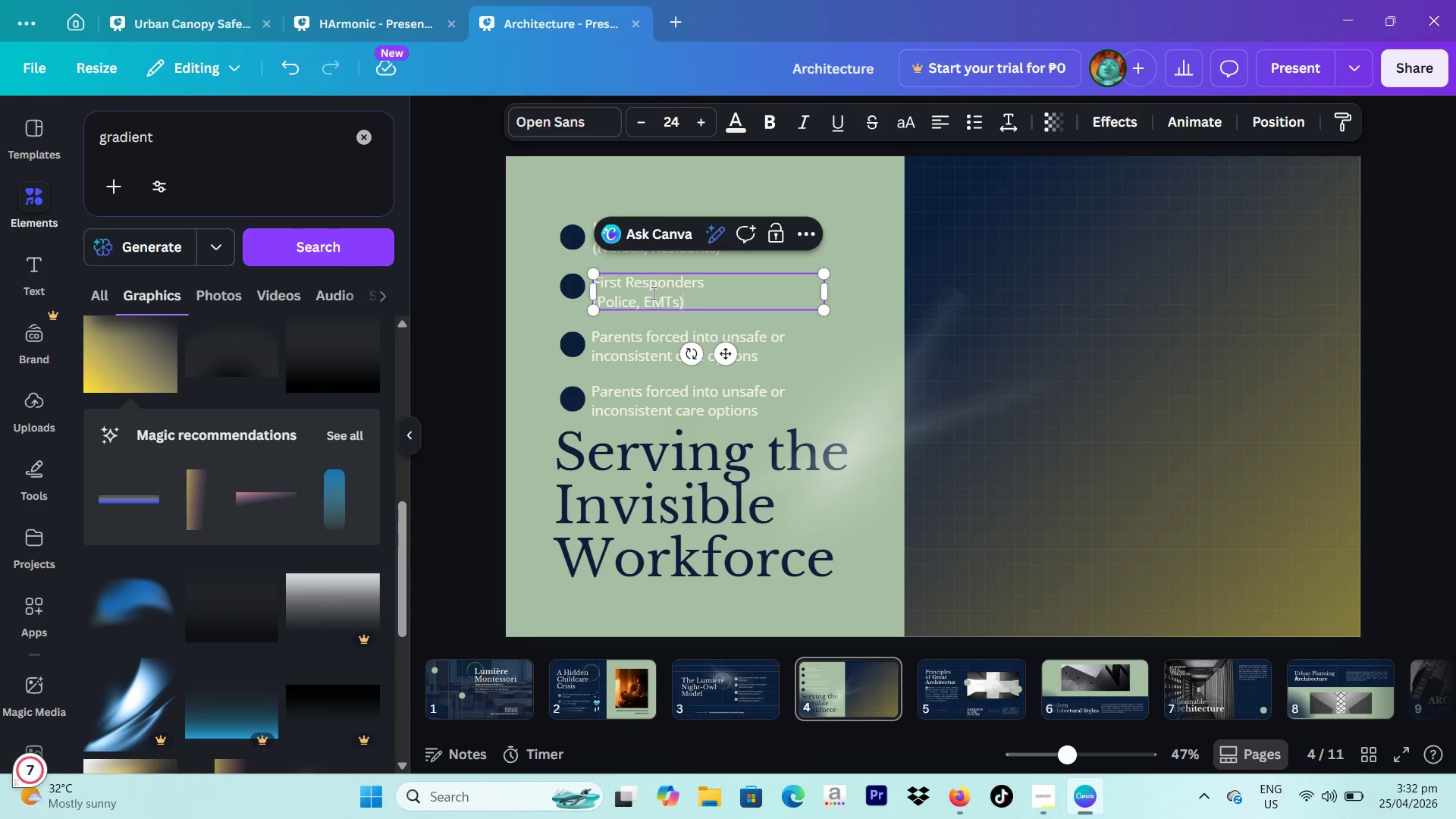 
left_click([640, 384])
 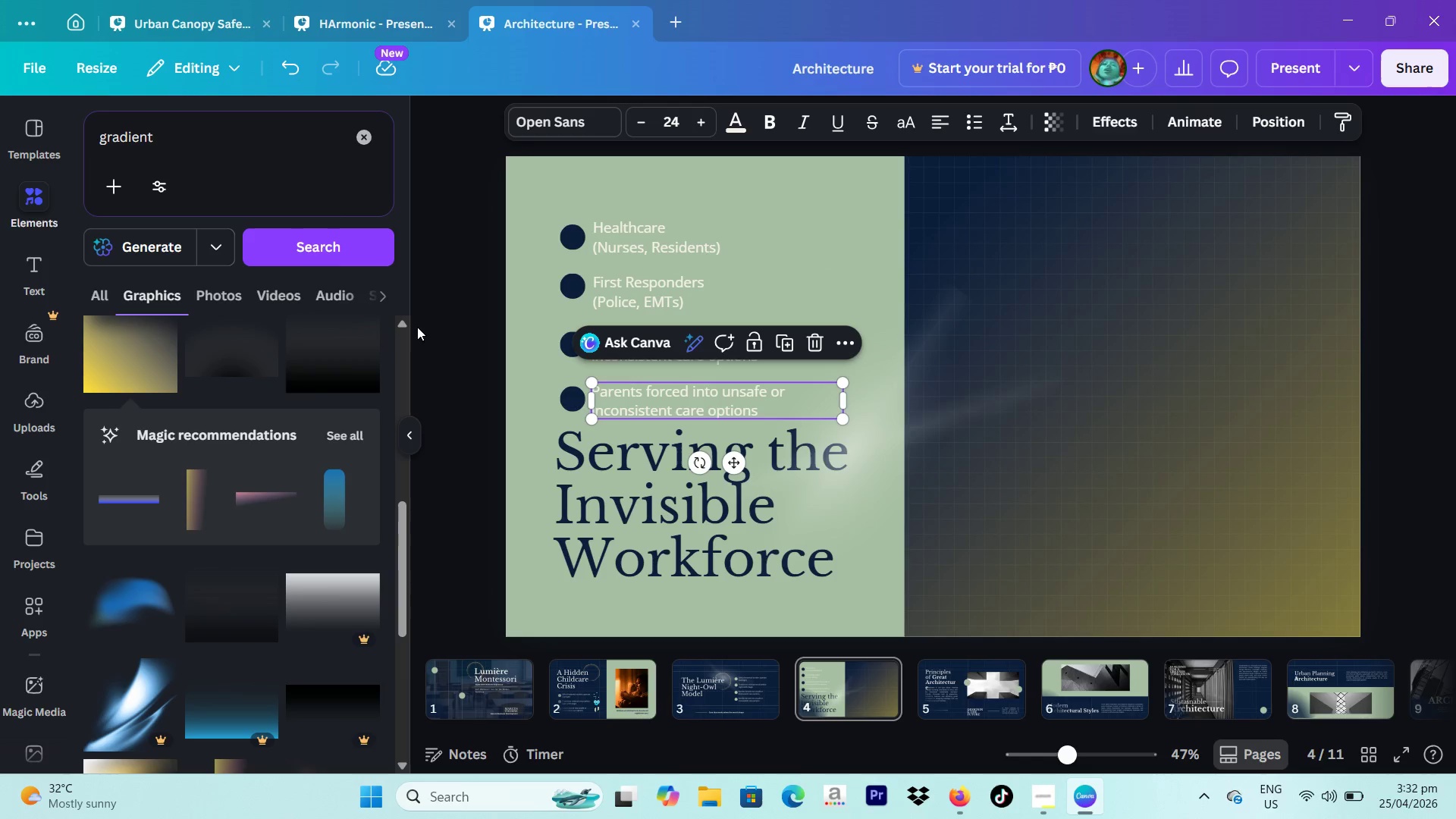 
left_click([417, 327])
 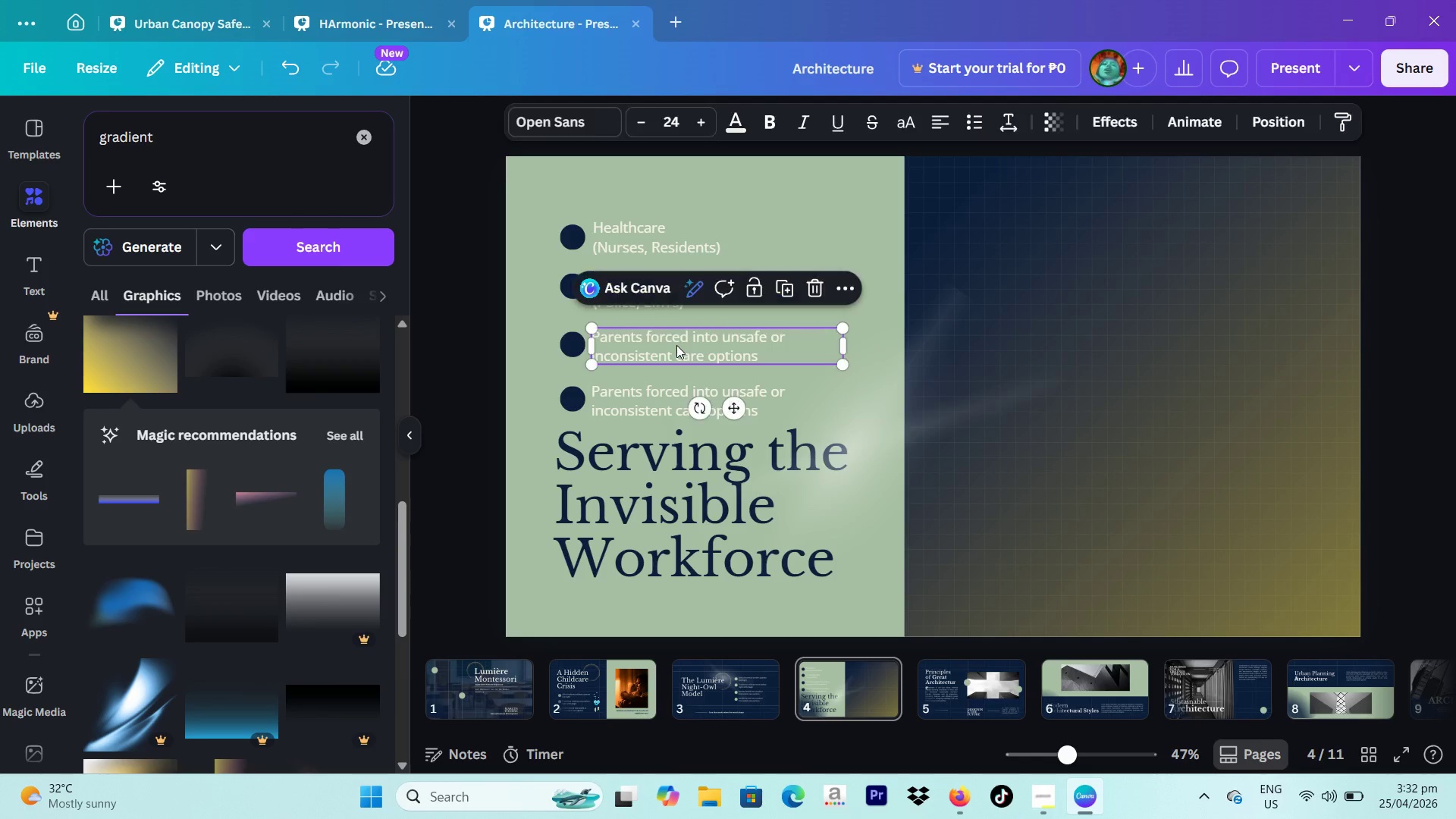 
double_click([676, 345])
 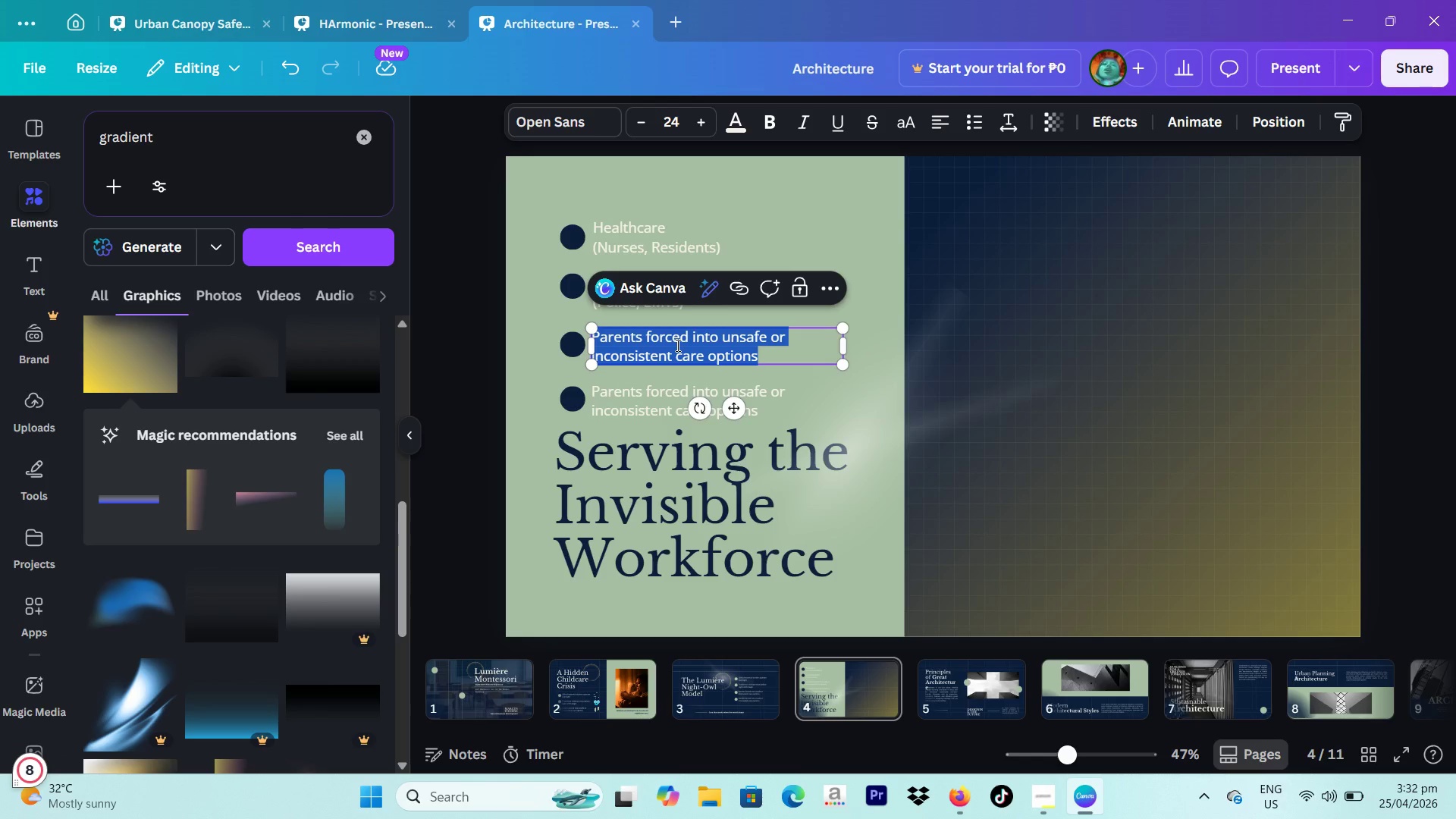 
wait(12.89)
 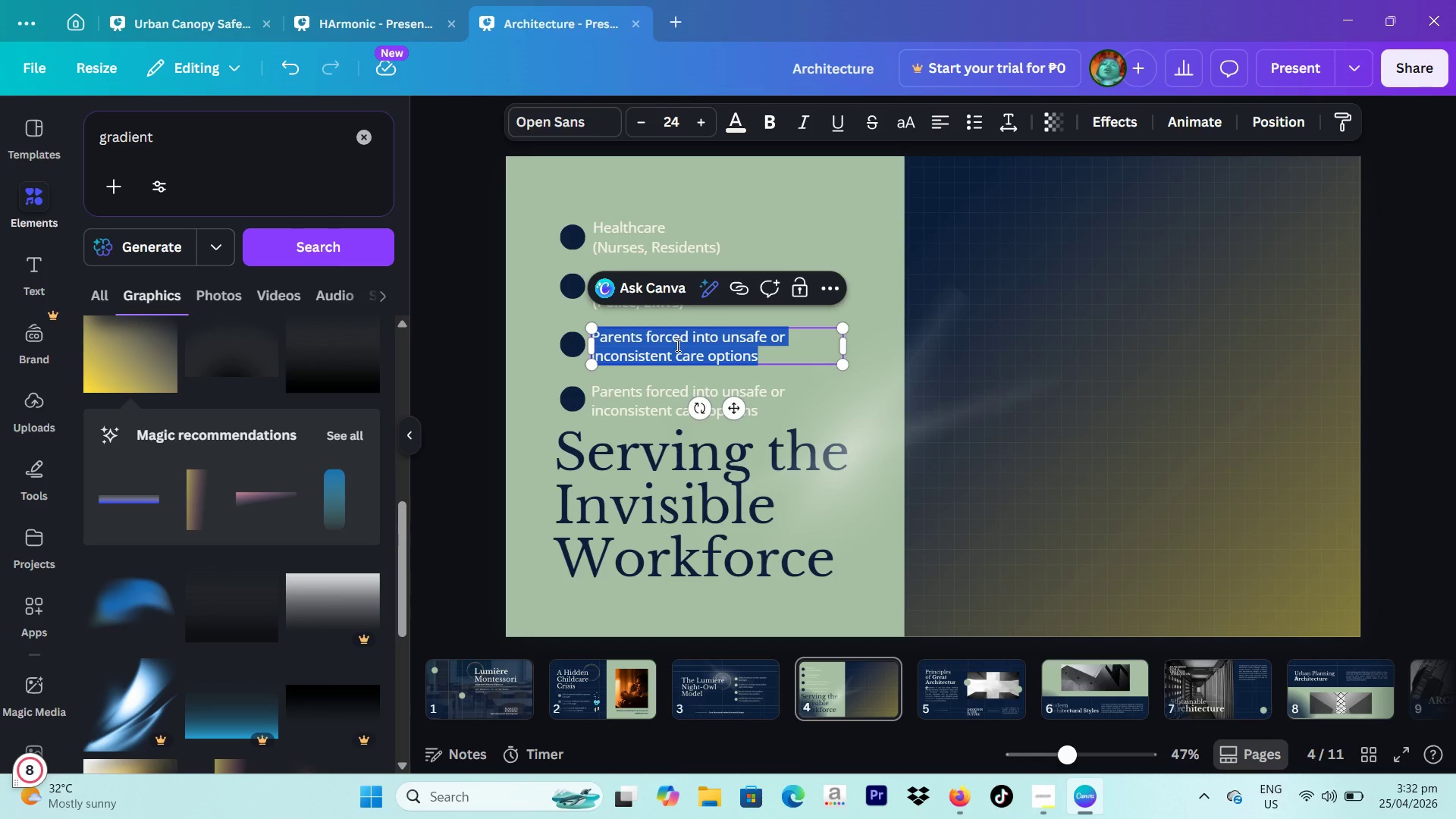 
type(Transport & Logistics)
 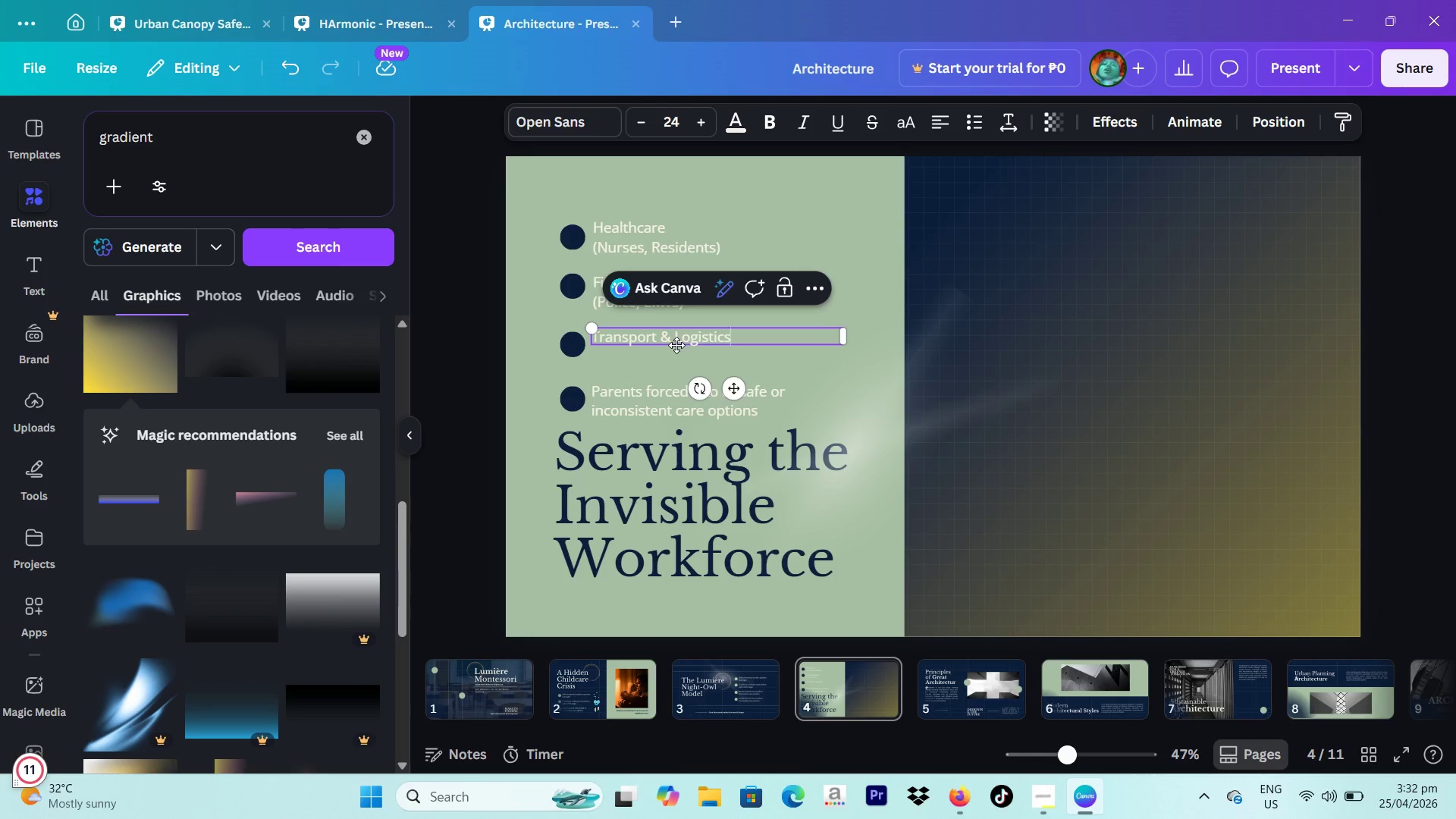 
left_click_drag(start_coordinate=[733, 386], to_coordinate=[735, 397])
 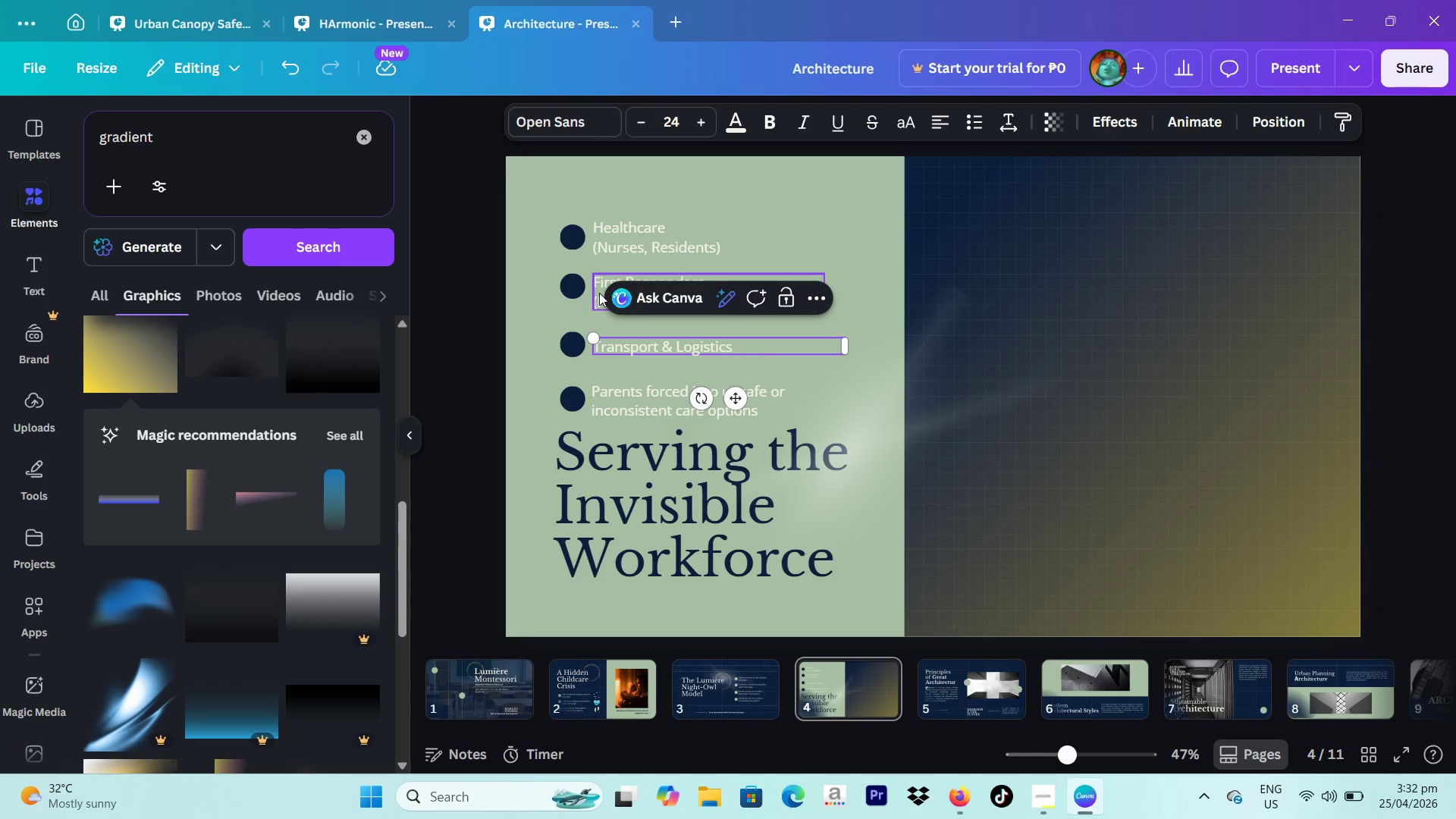 
left_click([596, 293])
 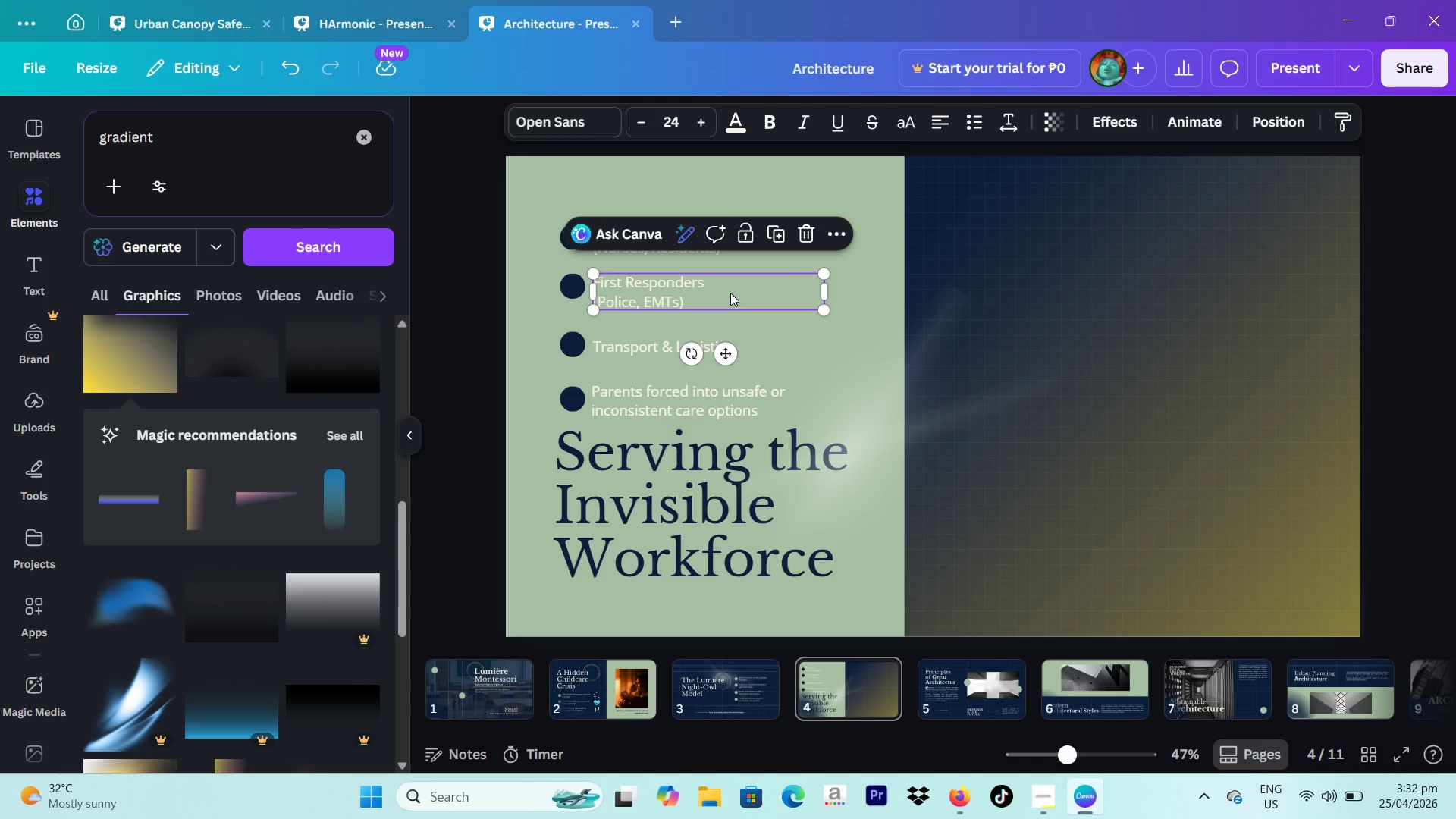 
left_click([730, 293])
 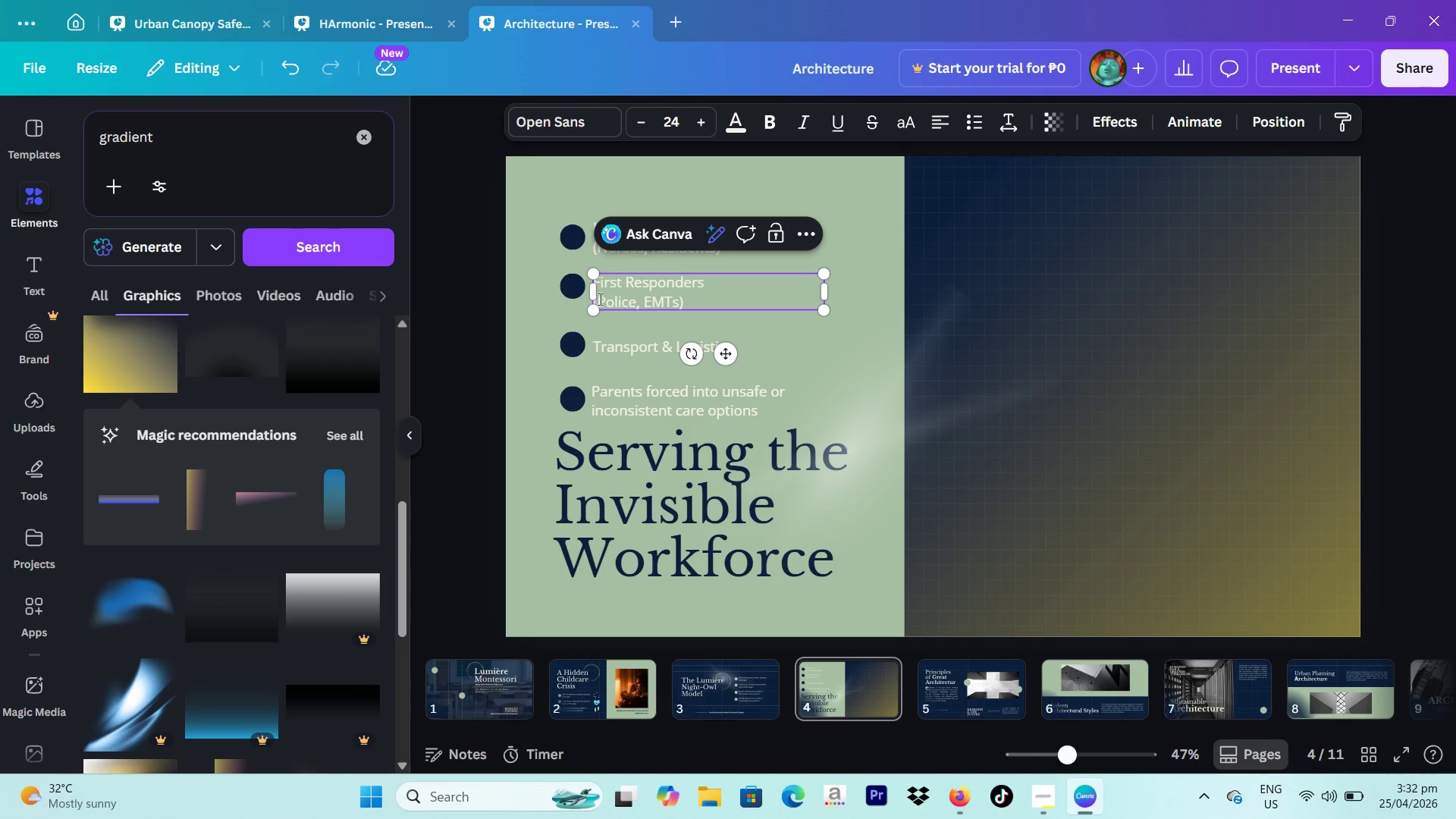 
left_click([599, 299])
 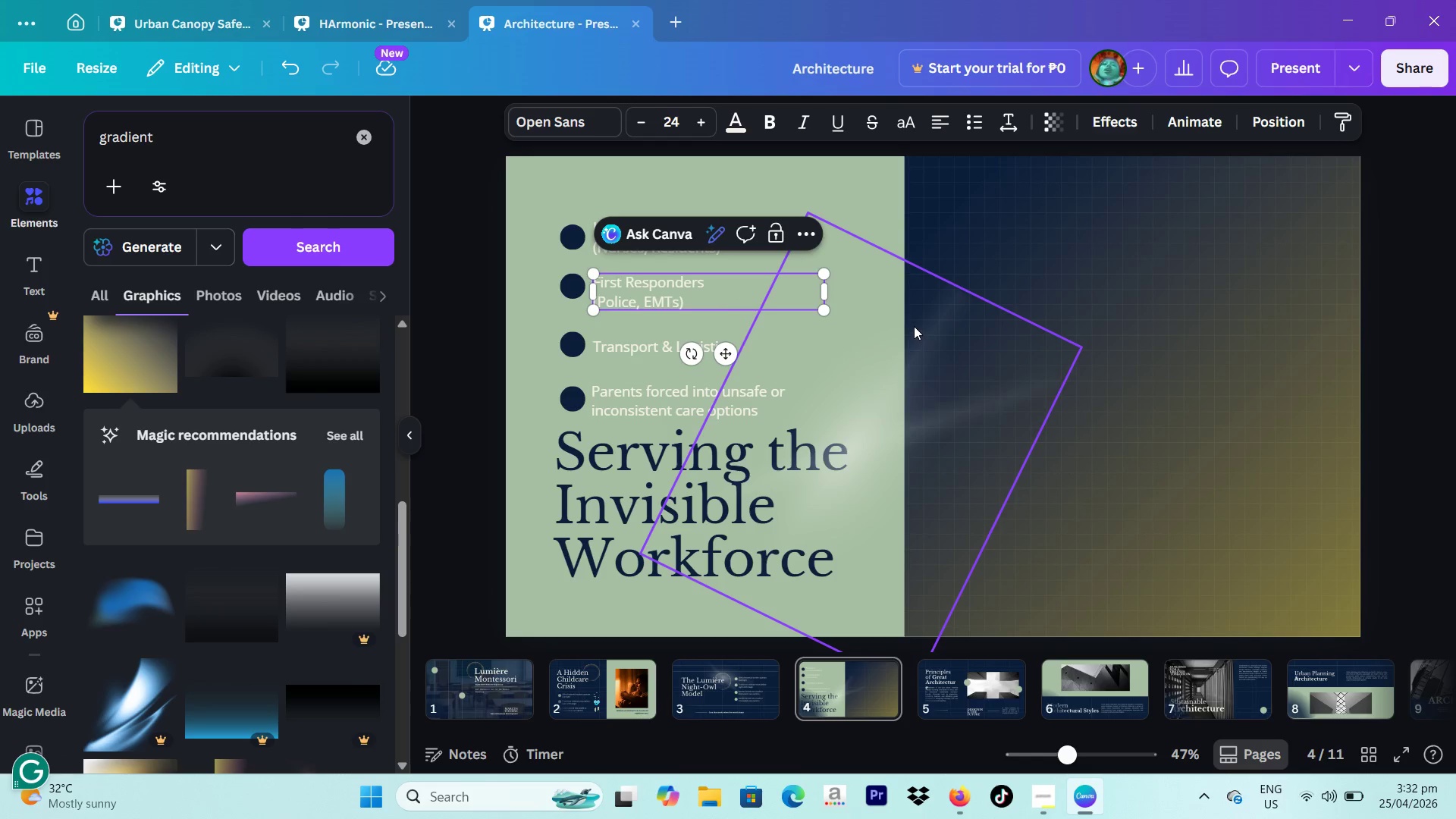 
key(ArrowLeft)
 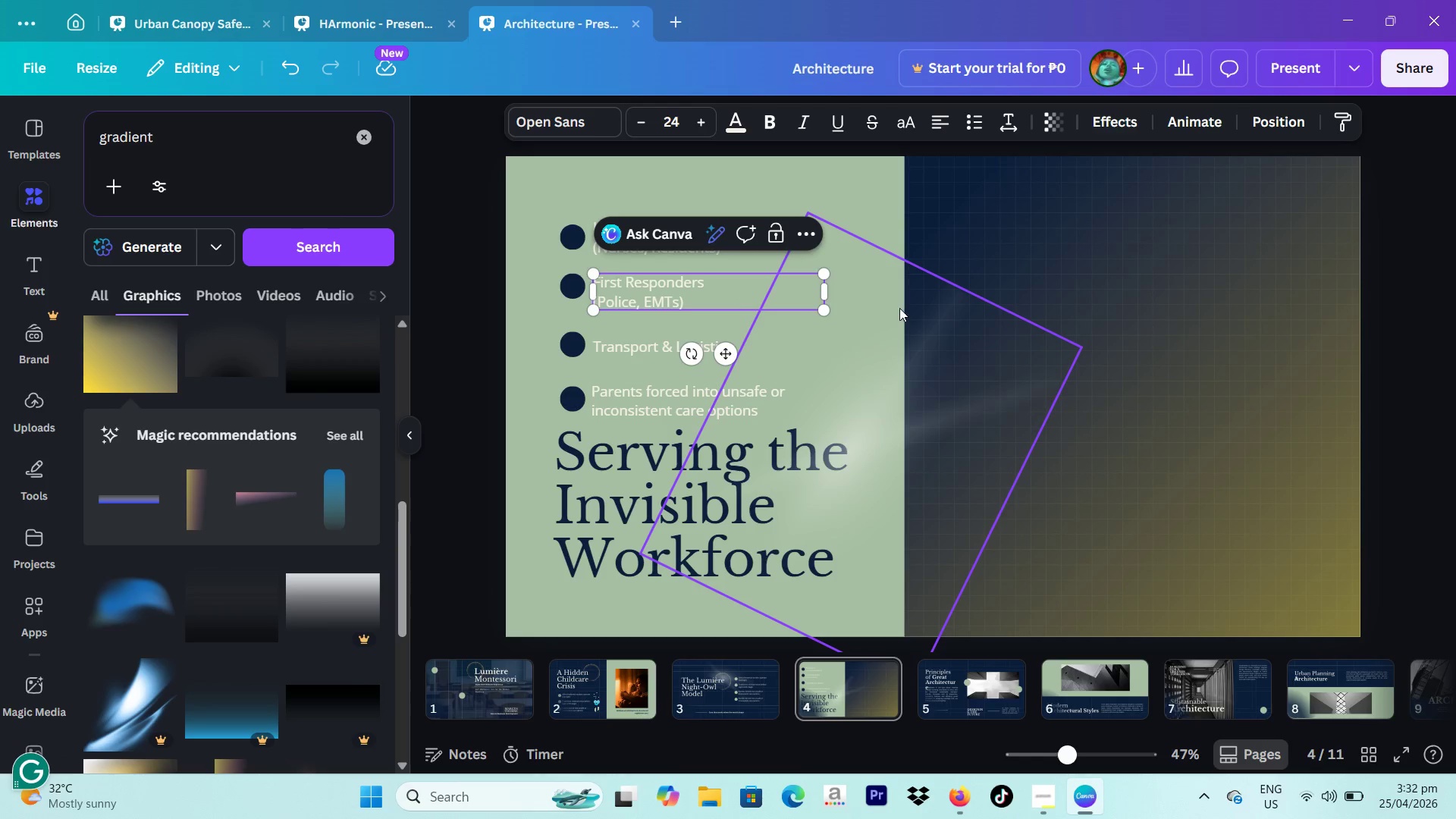 
key(ArrowLeft)
 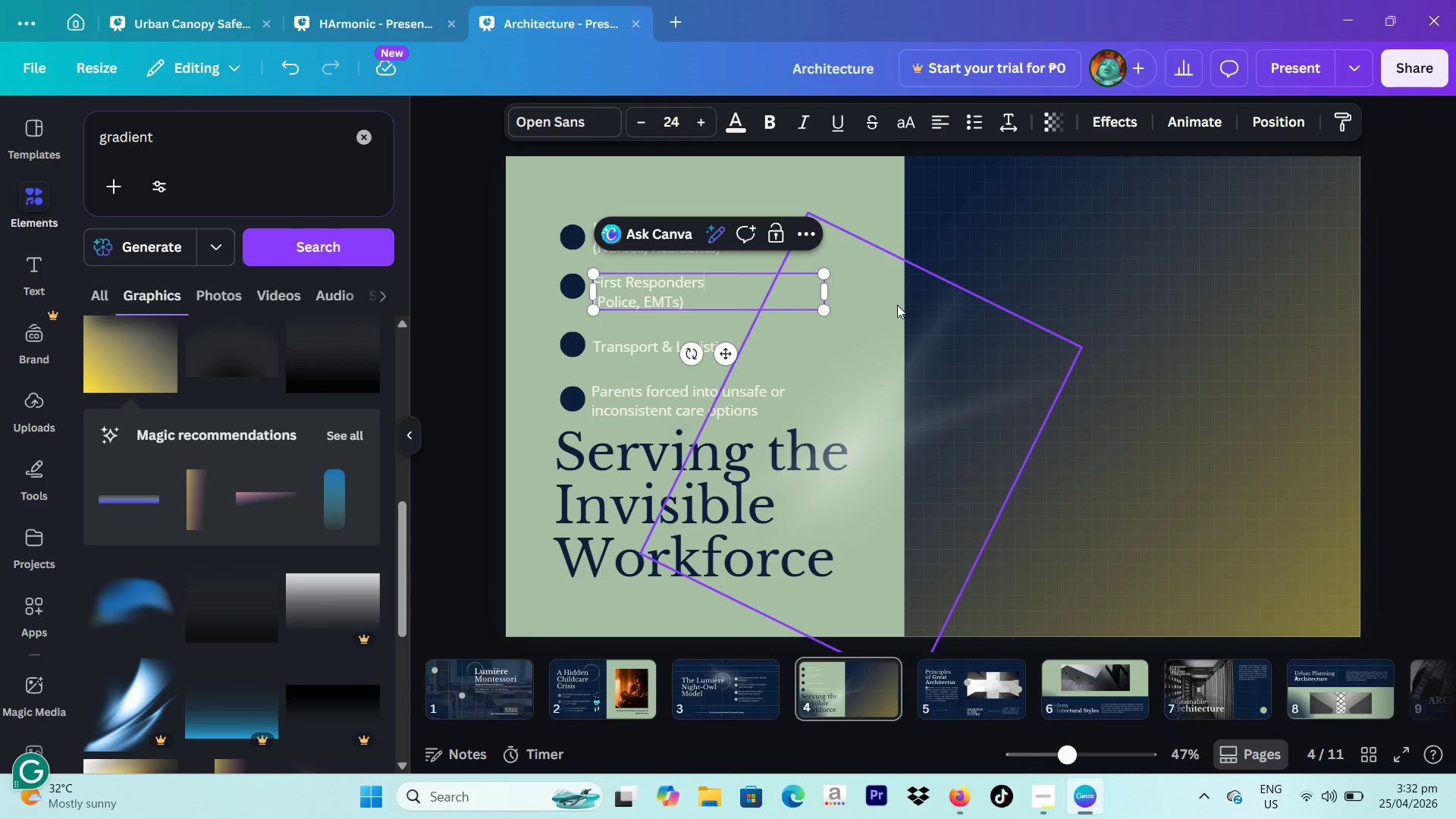 
key(Backspace)
 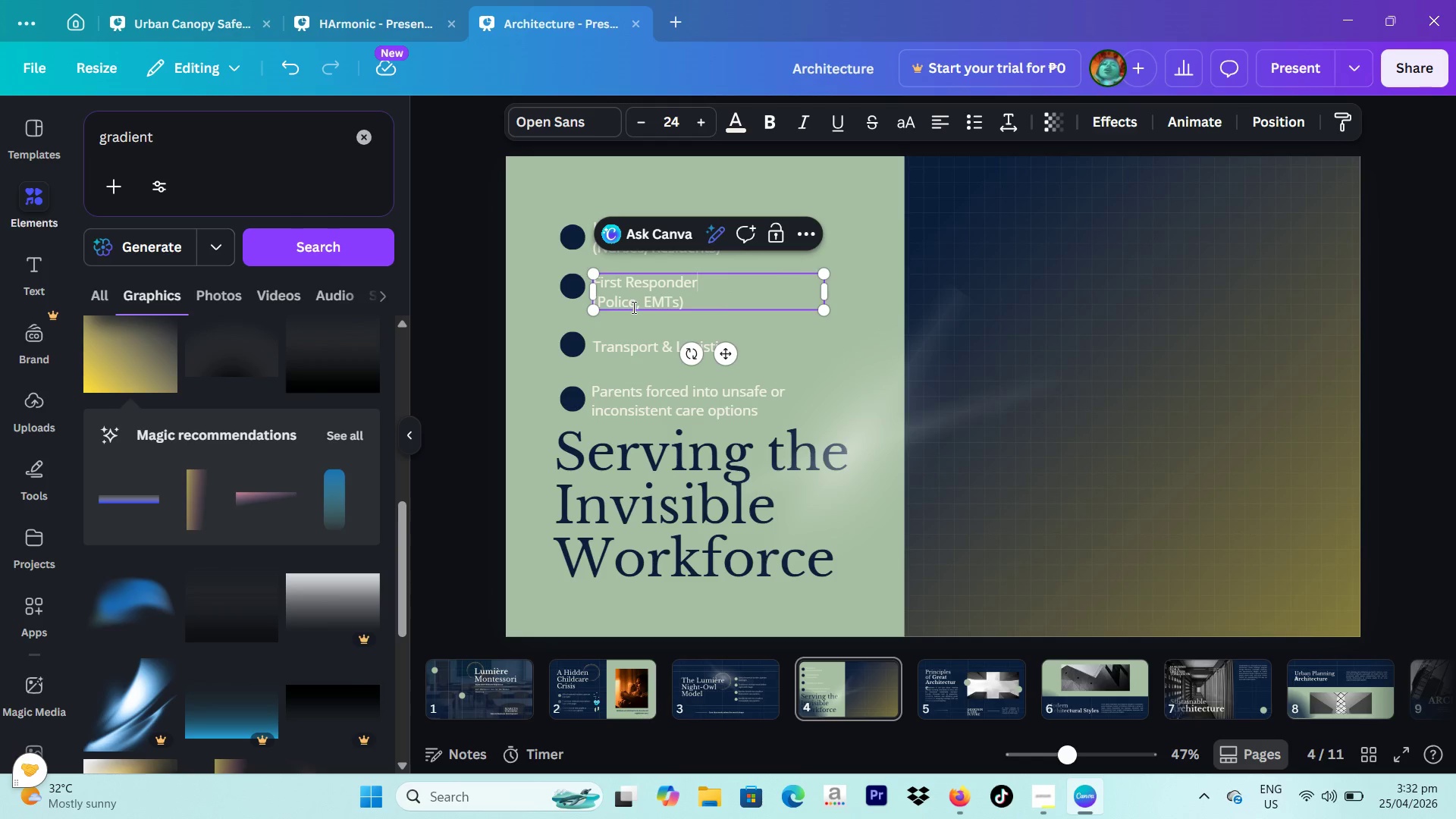 
key(S)
 